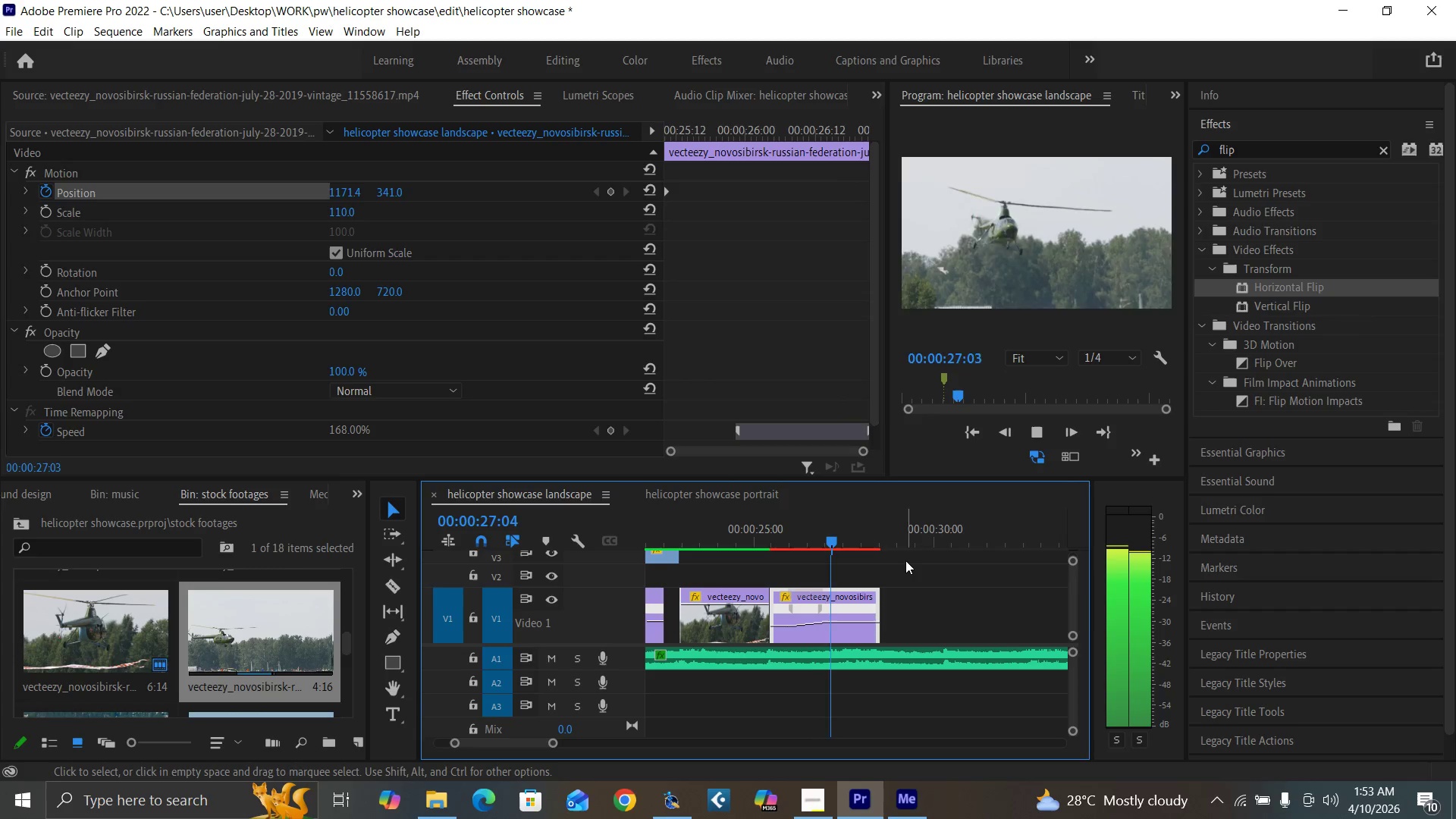 
key(Space)
 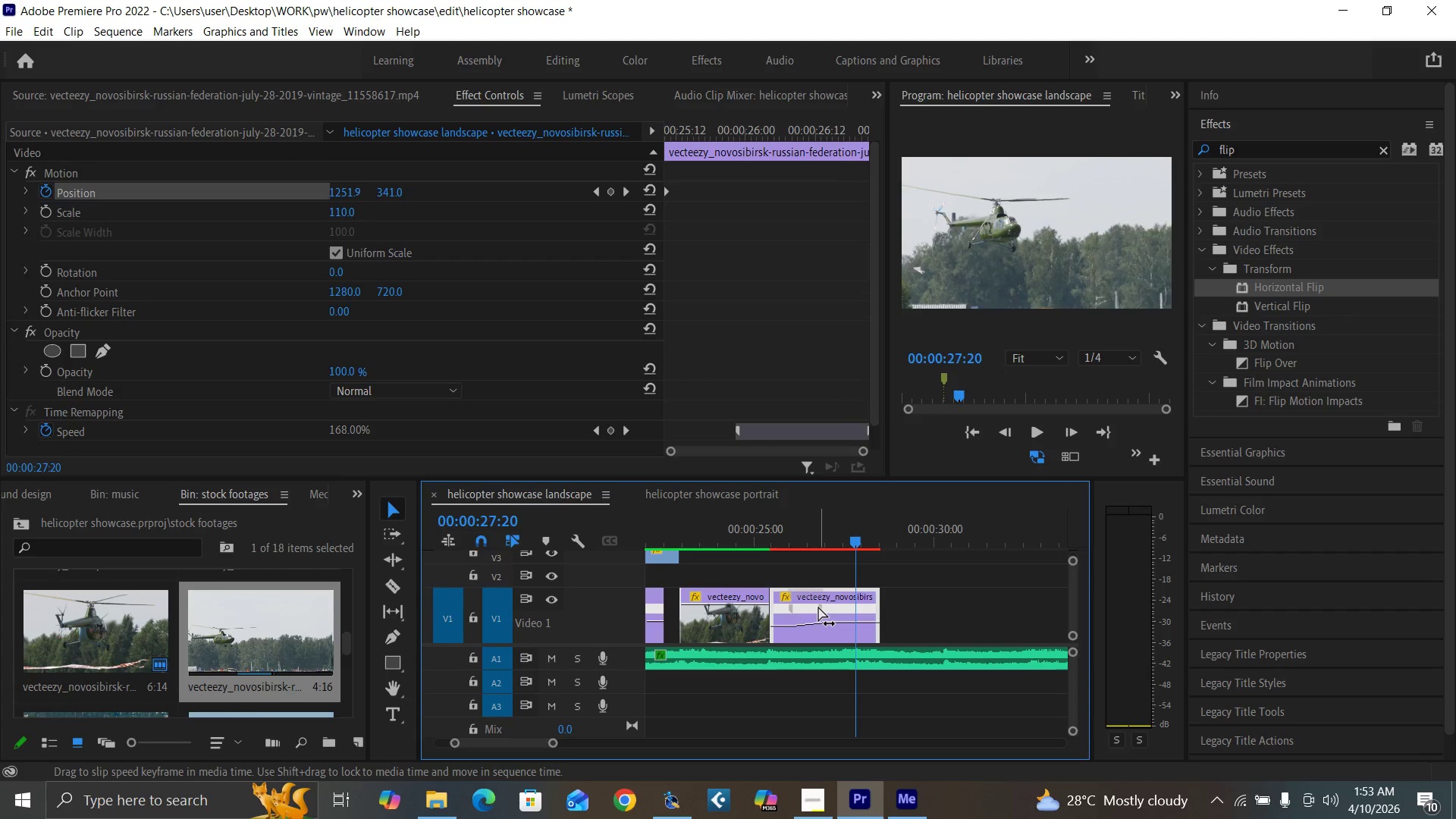 
left_click_drag(start_coordinate=[822, 608], to_coordinate=[849, 607])
 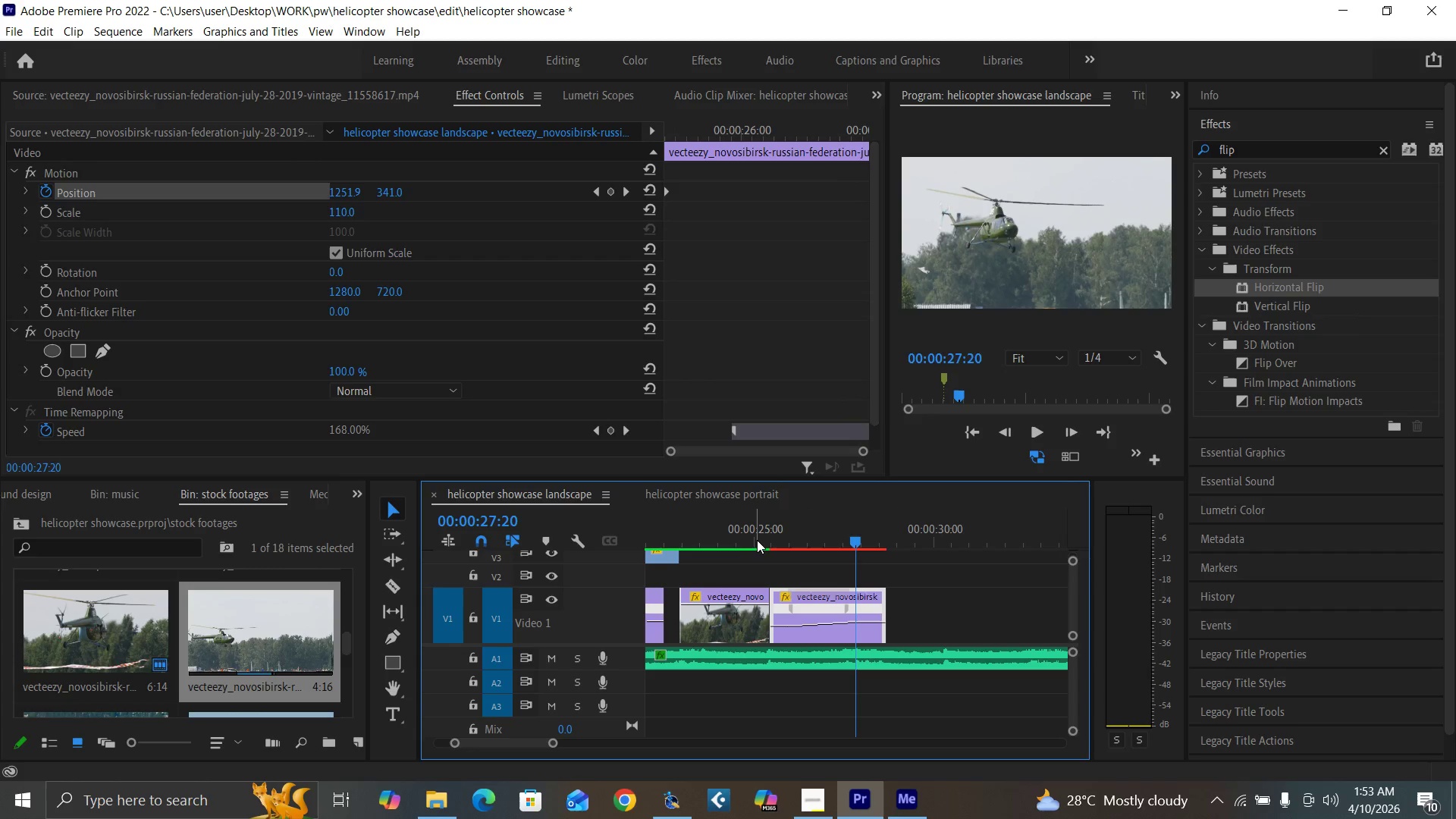 
left_click([758, 540])
 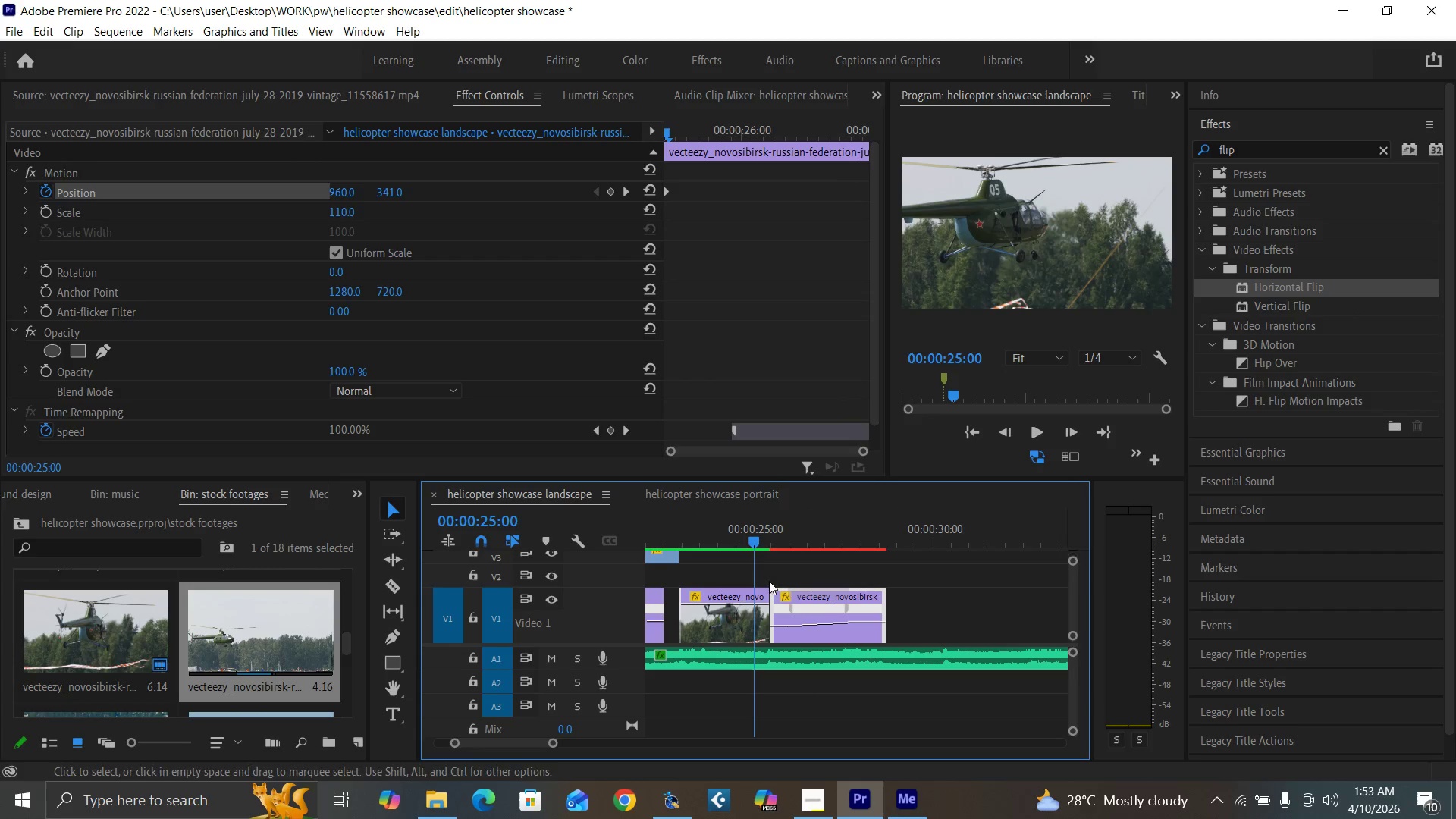 
key(Space)
 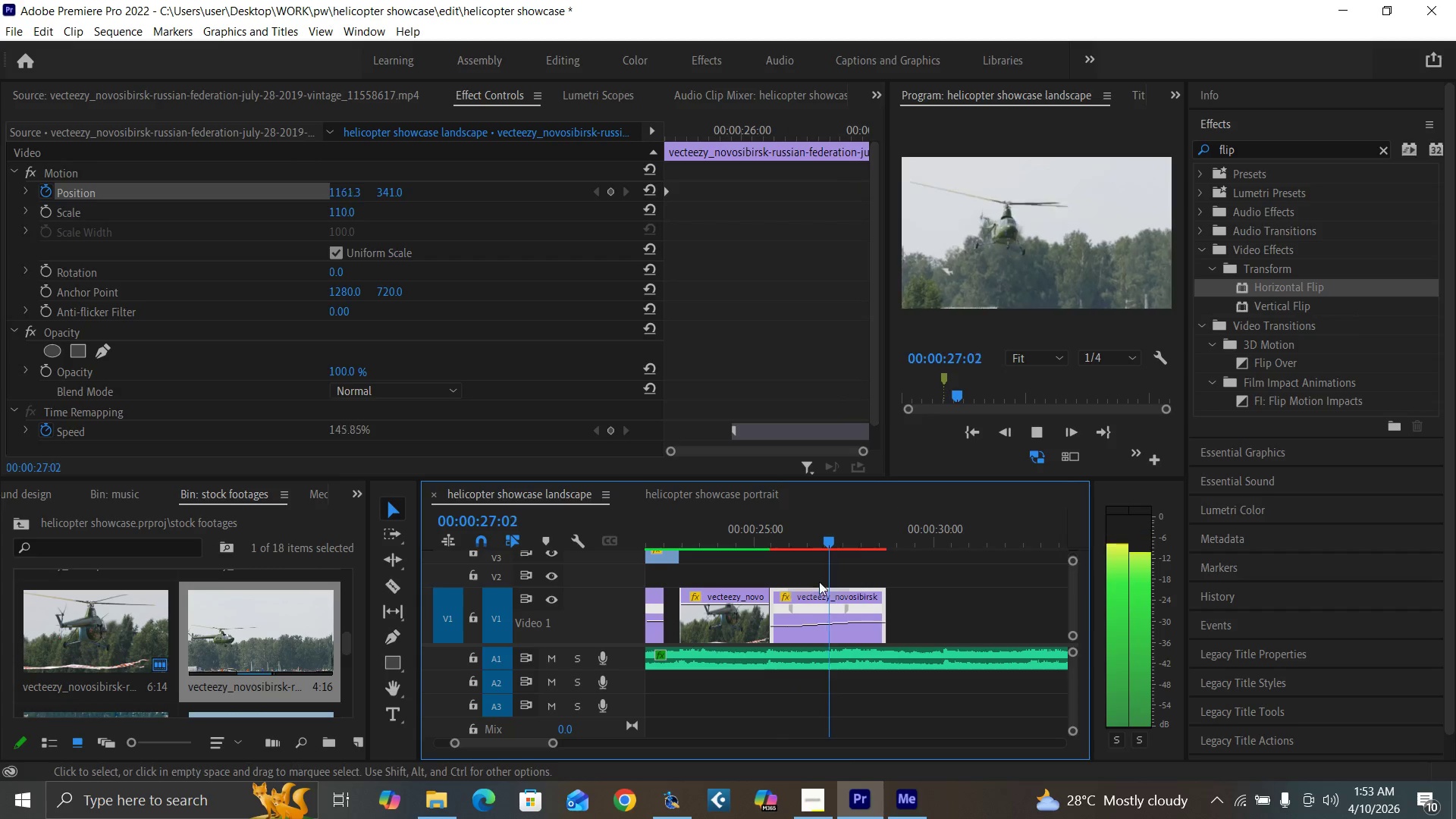 
key(Space)
 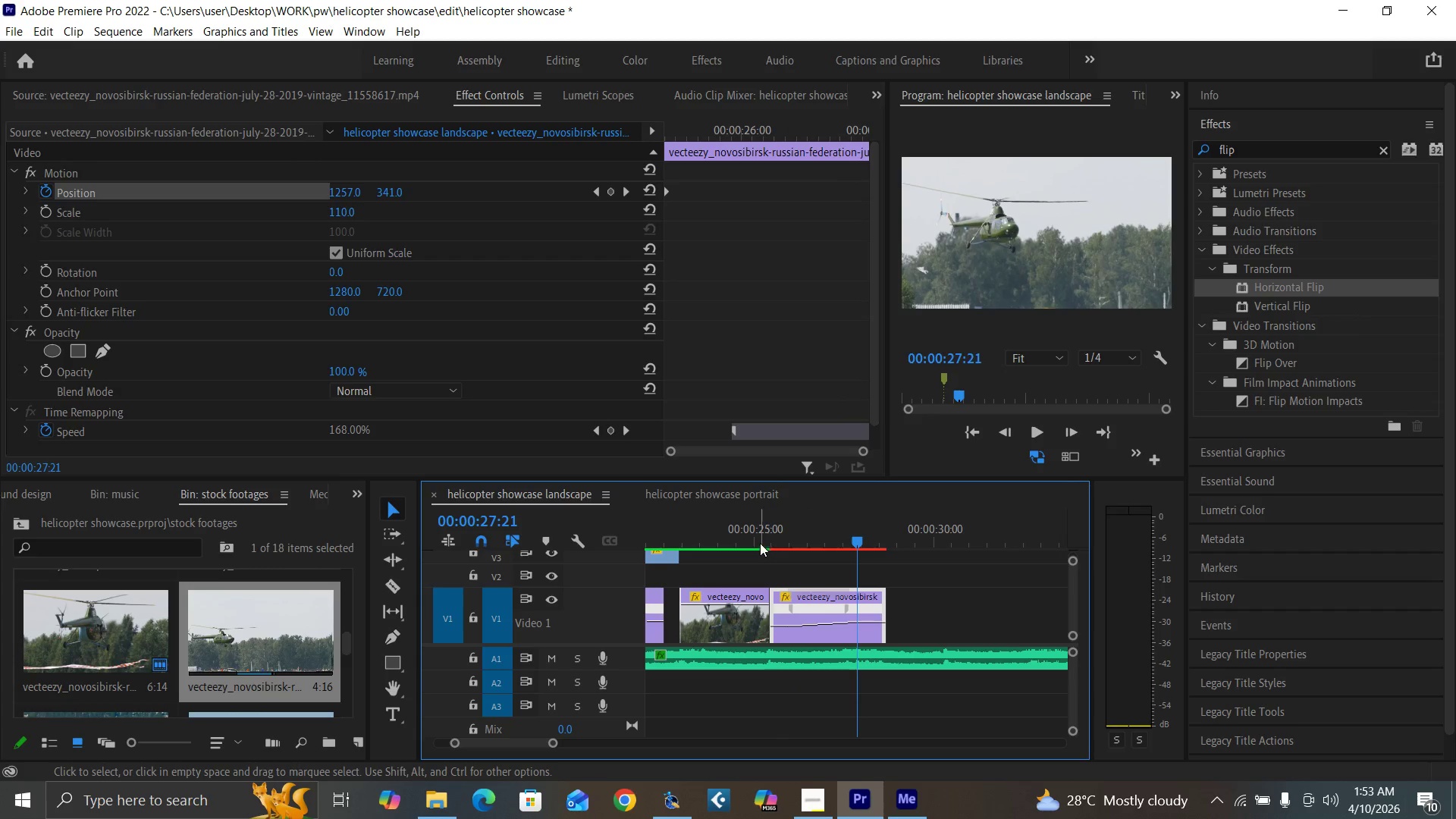 
left_click([760, 540])
 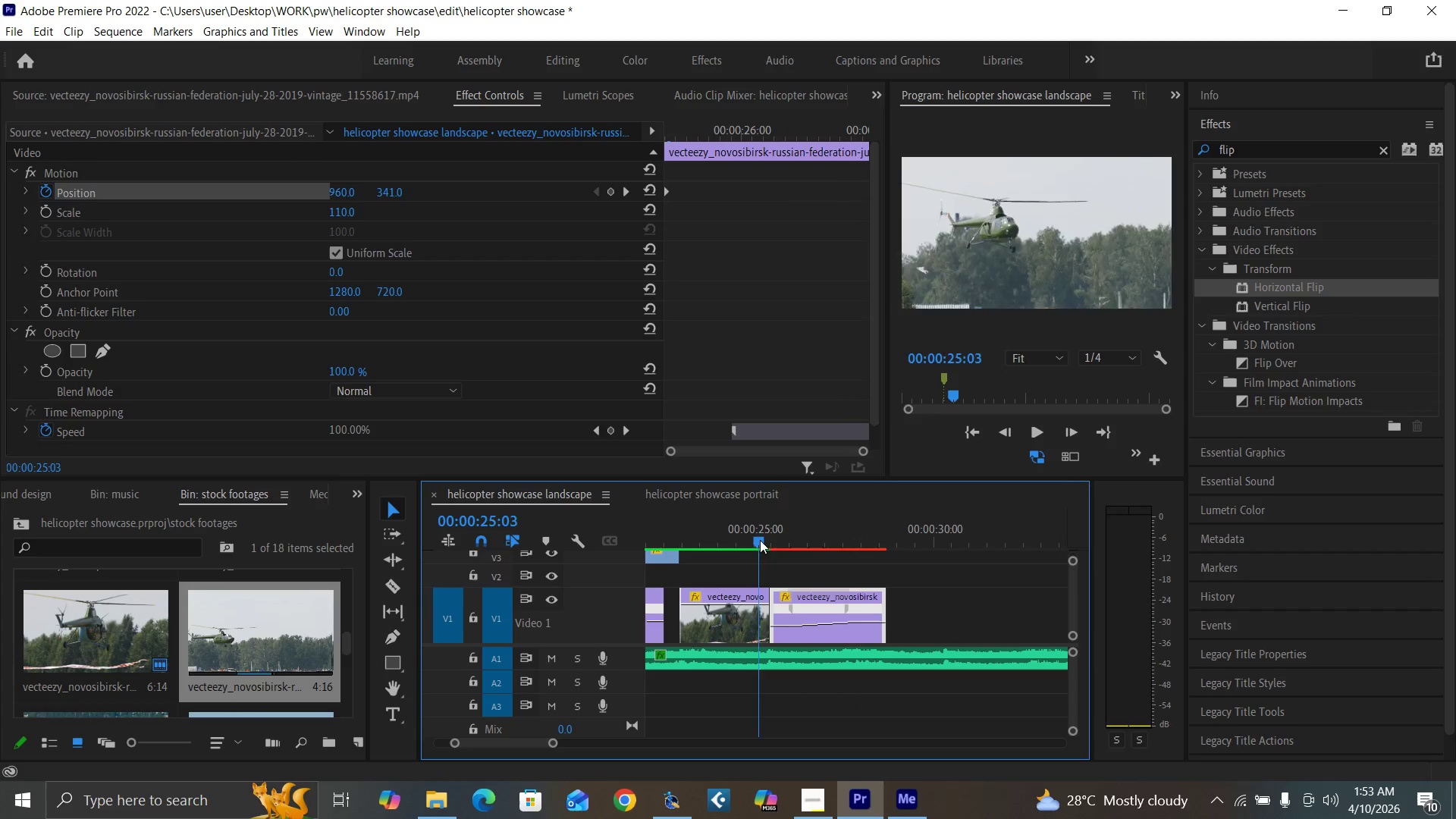 
key(Space)
 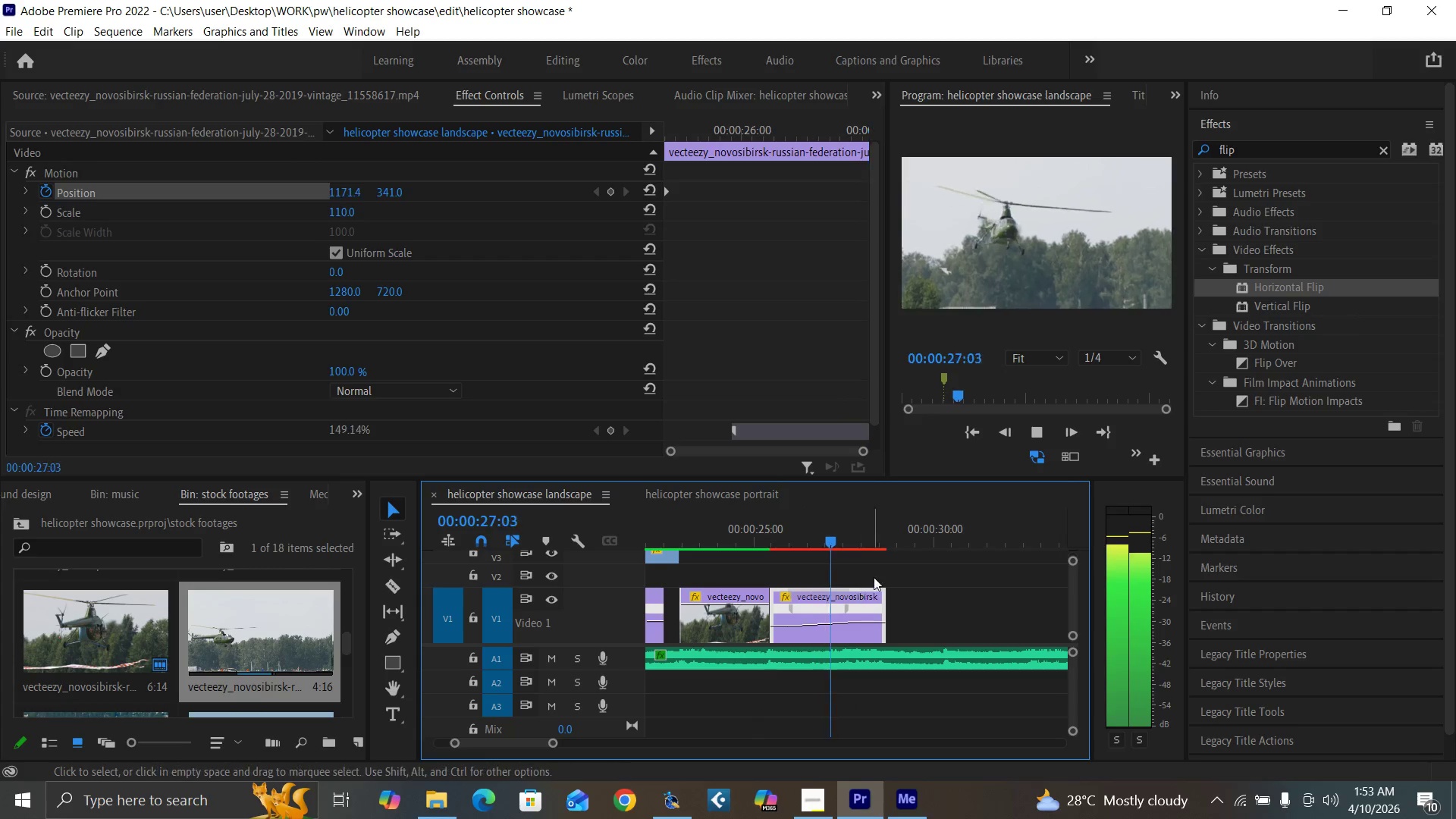 
key(Space)
 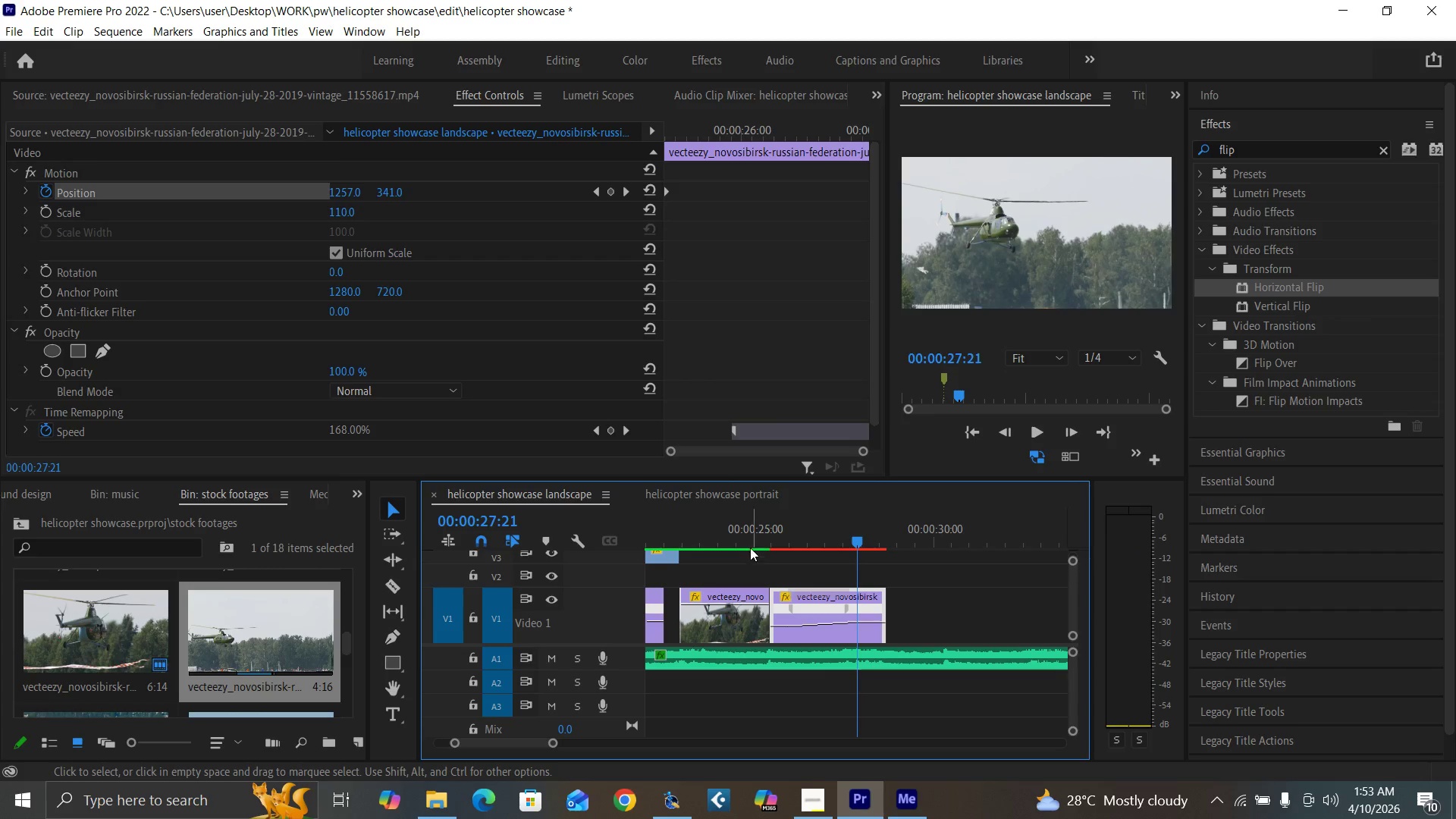 
left_click([755, 529])
 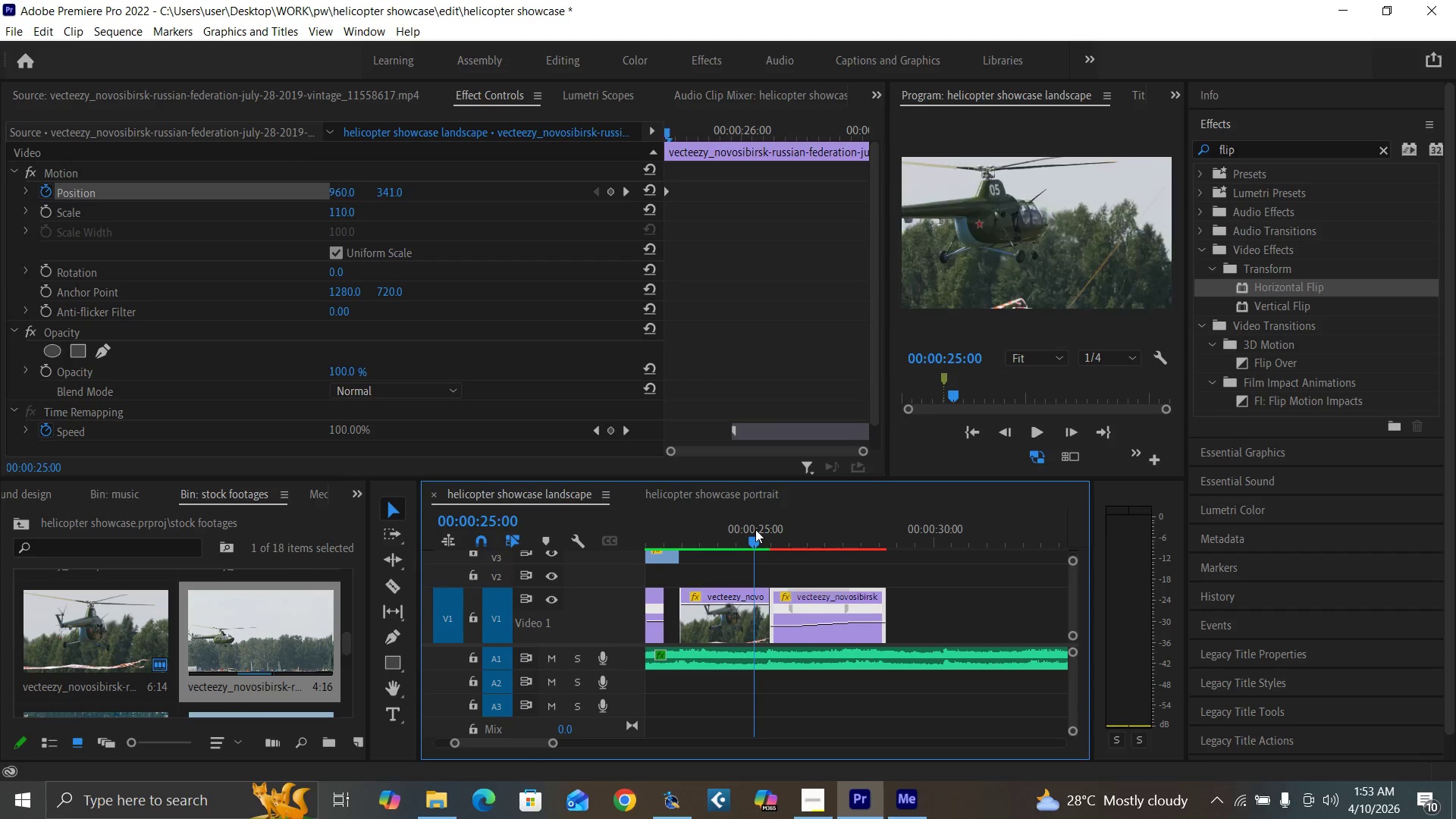 
key(Space)
 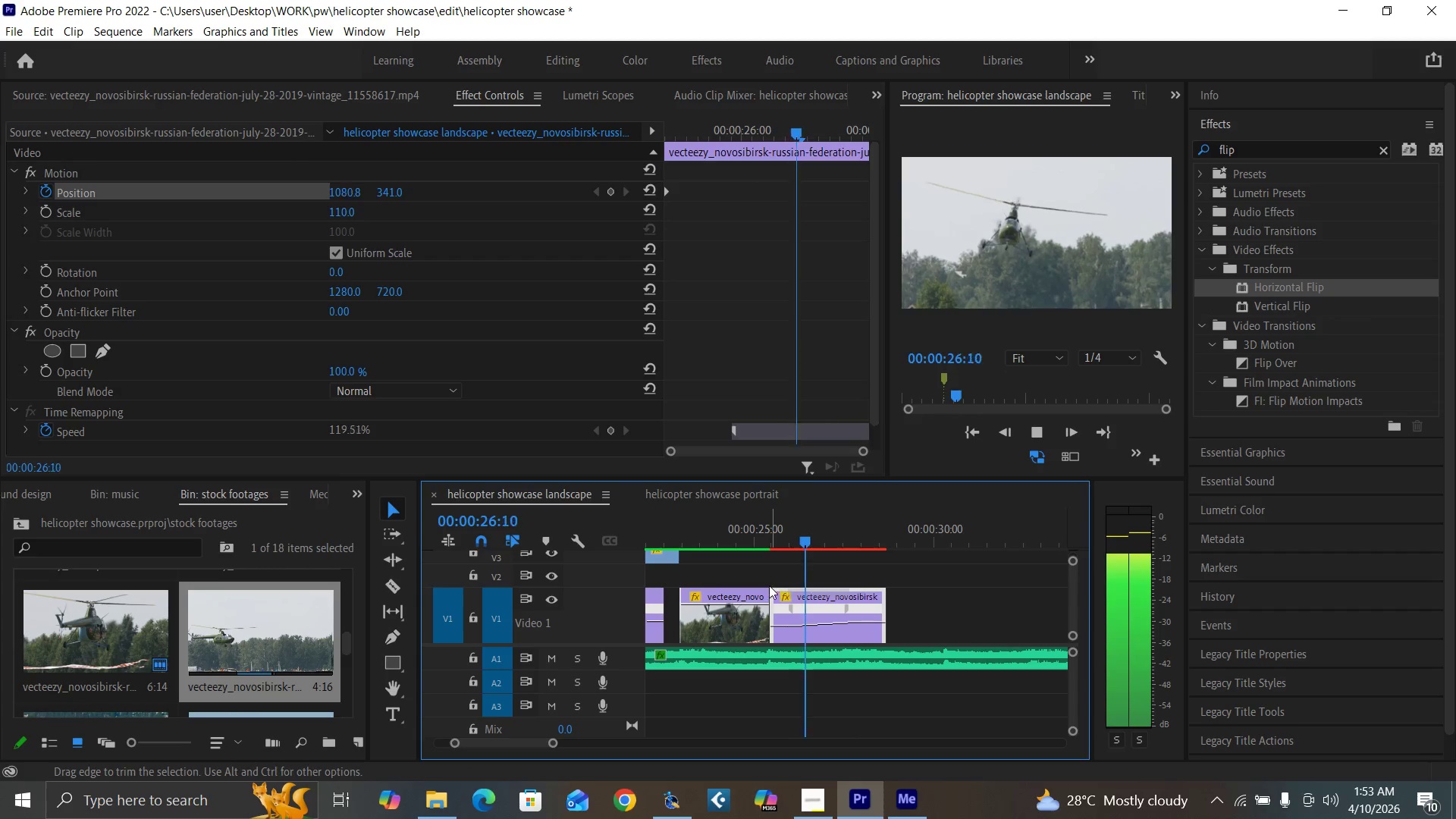 
left_click([728, 541])
 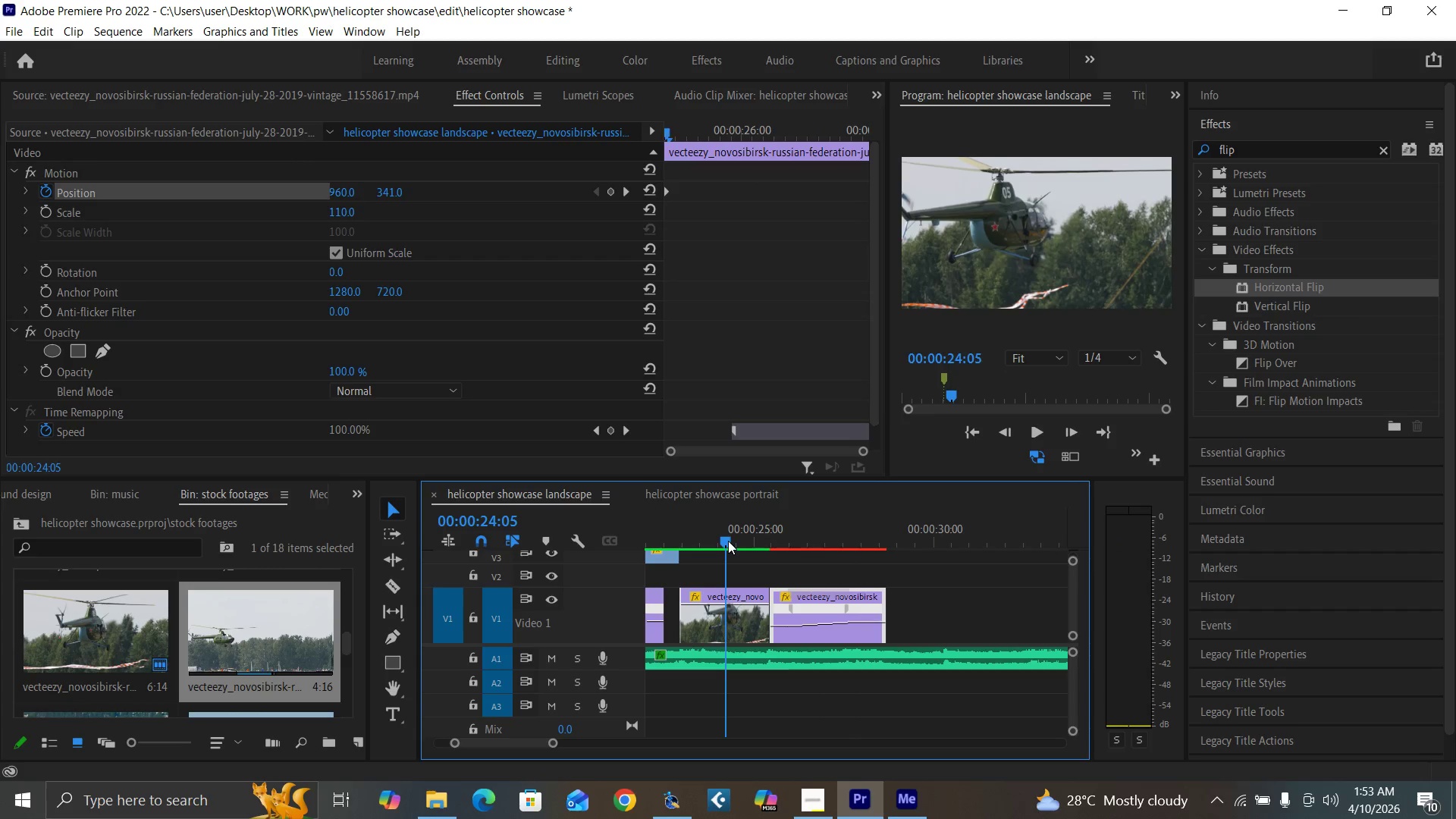 
key(Space)
 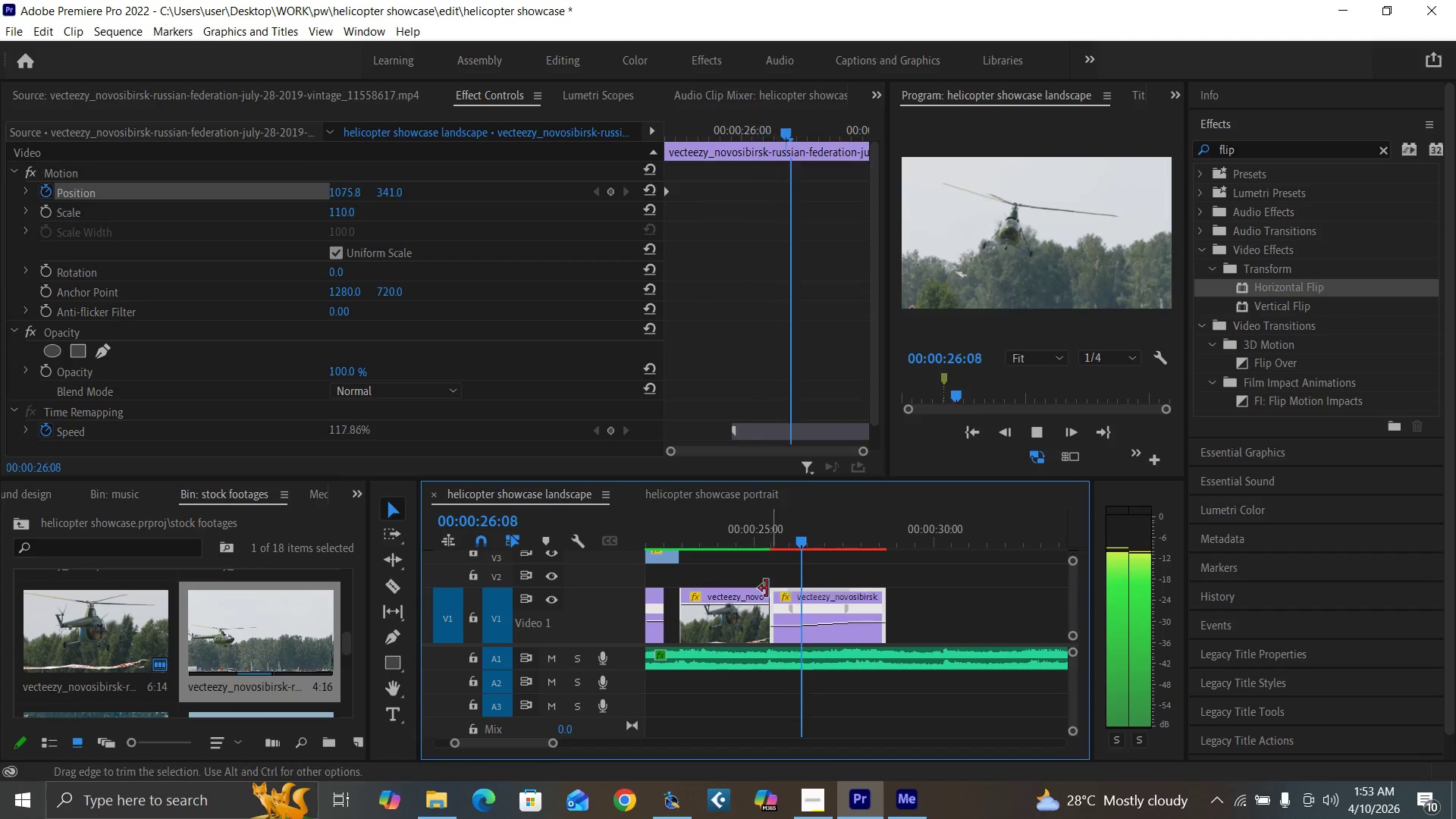 
key(Space)
 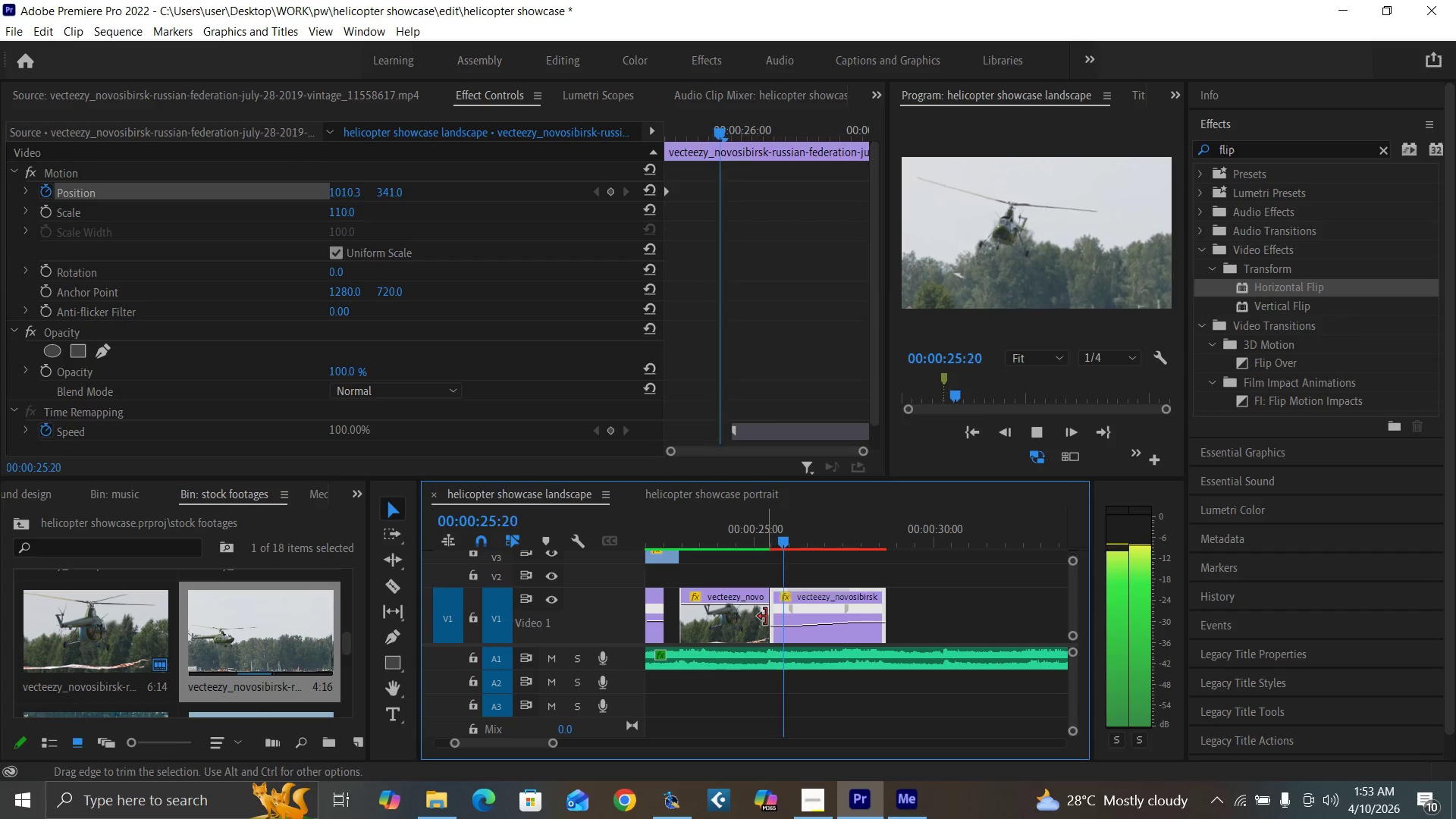 
left_click([827, 623])
 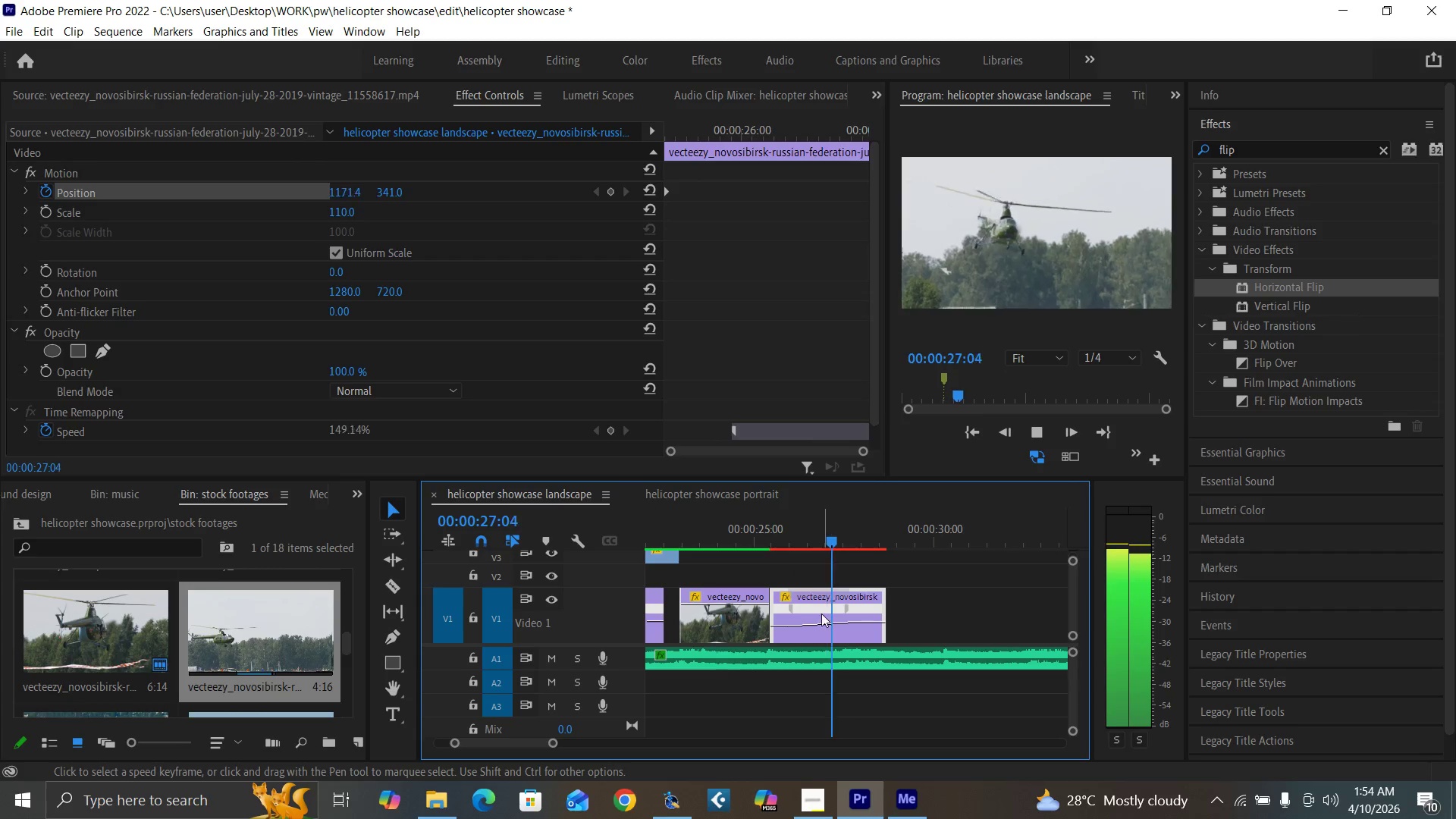 
key(Space)
 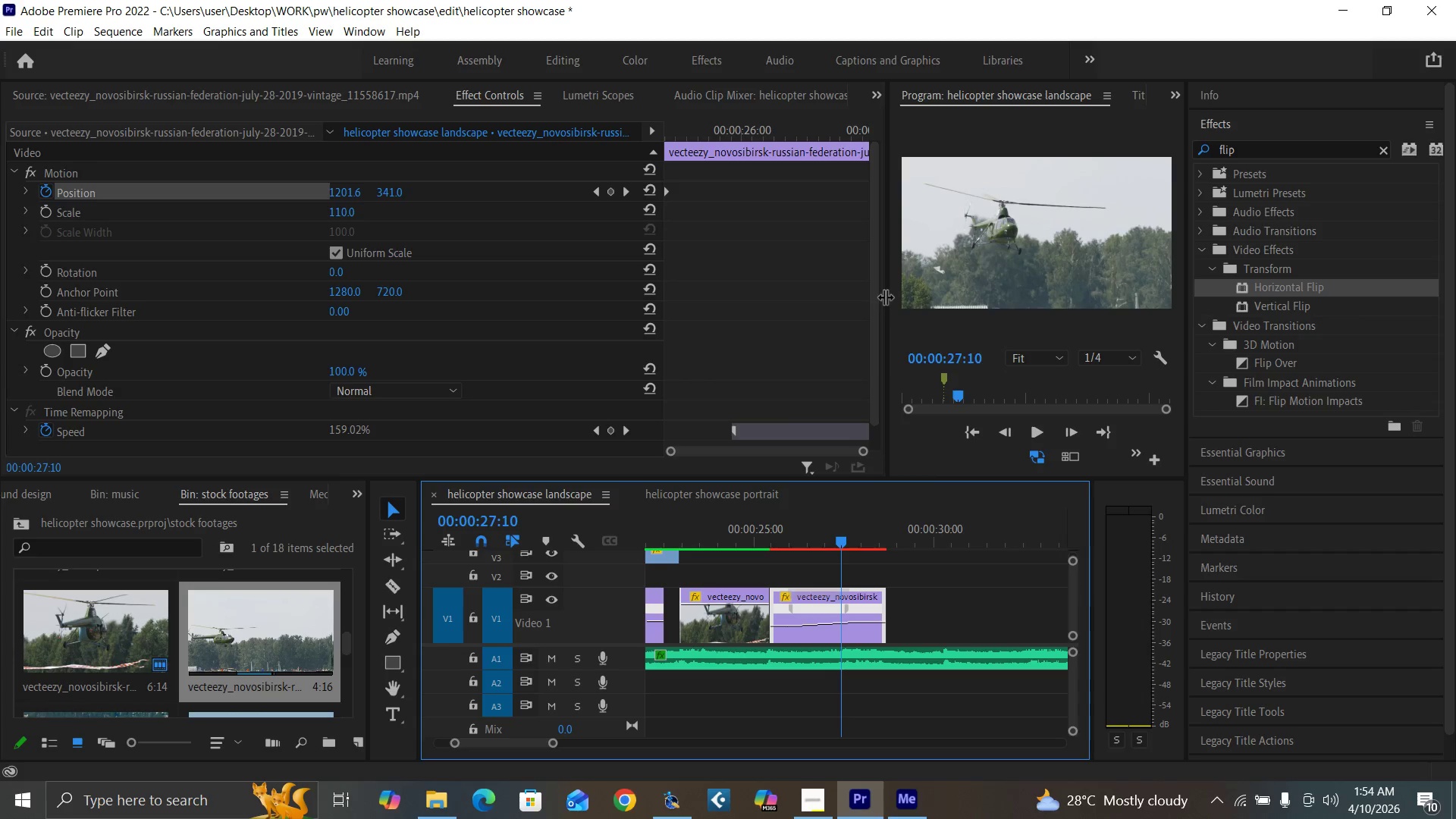 
left_click_drag(start_coordinate=[889, 298], to_coordinate=[948, 319])
 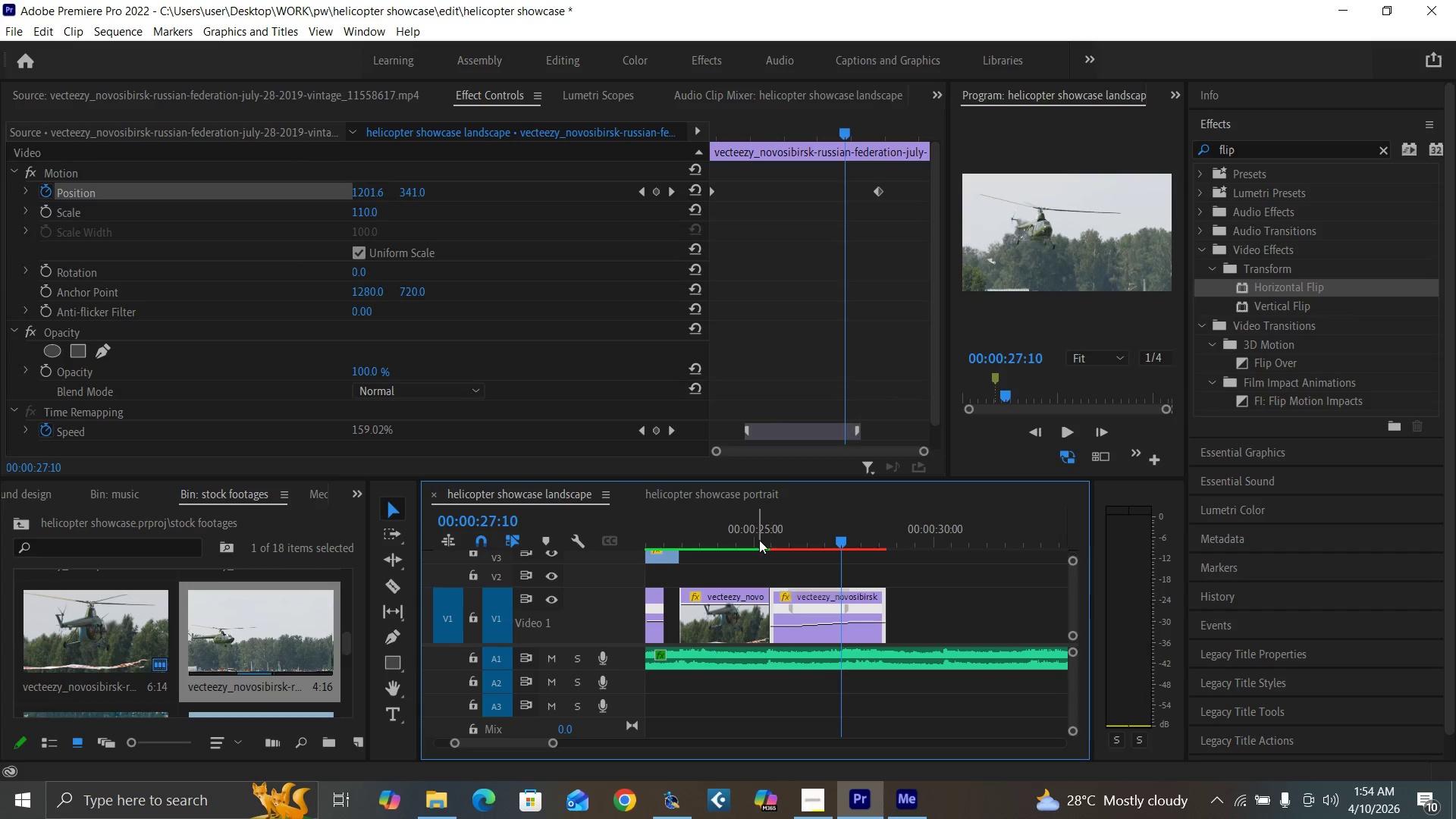 
left_click([733, 532])
 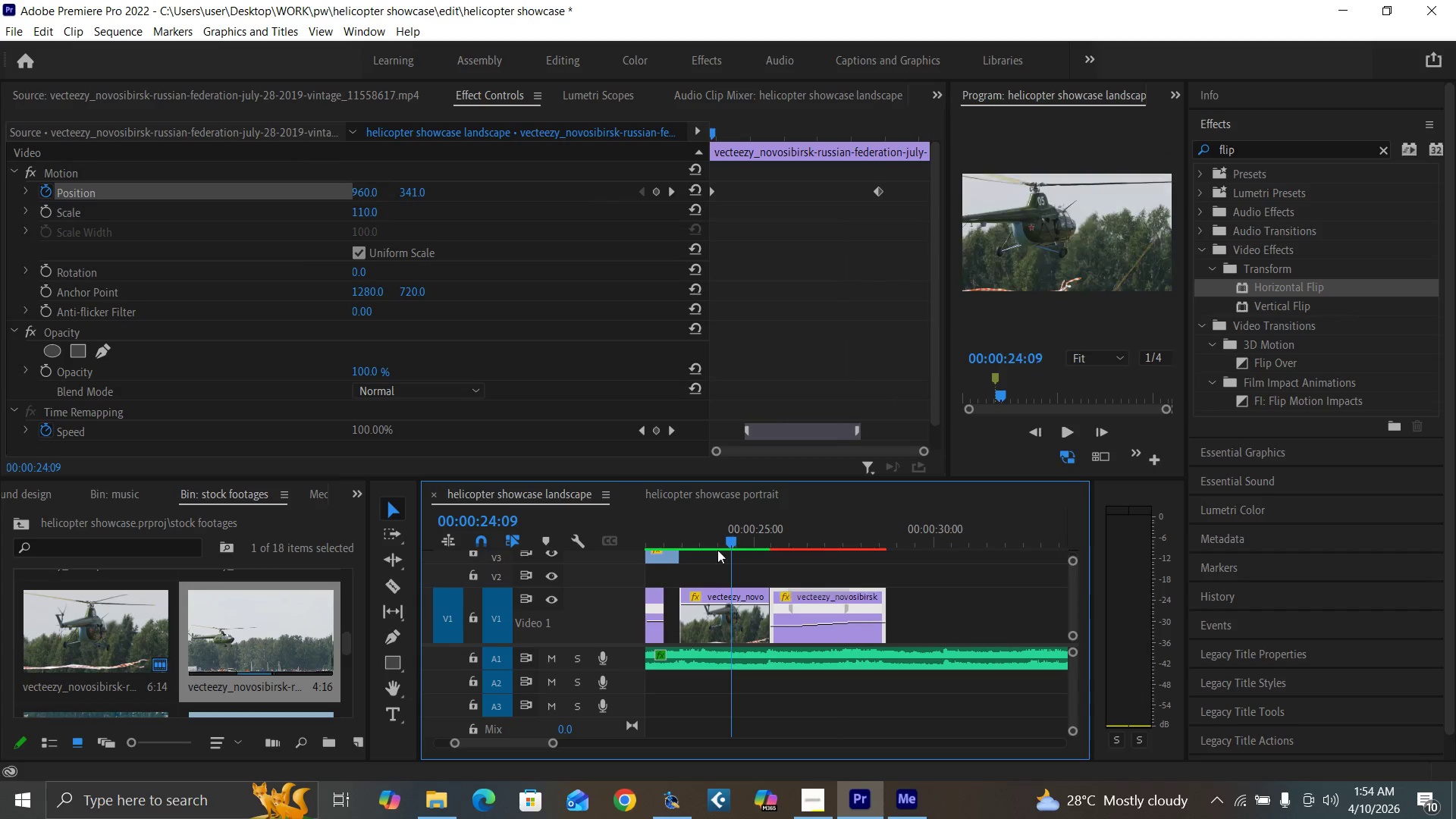 
key(Space)
 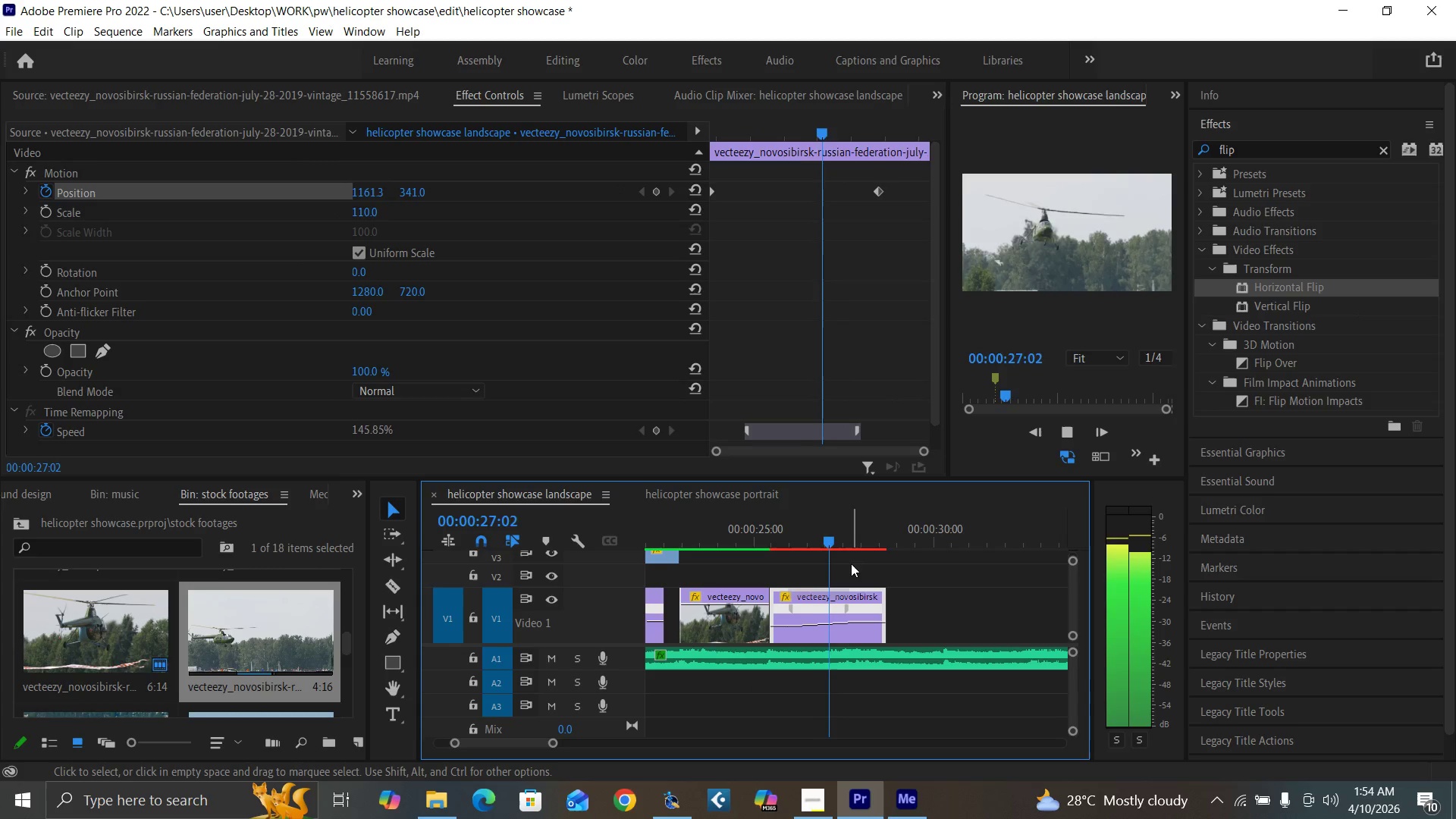 
key(Space)
 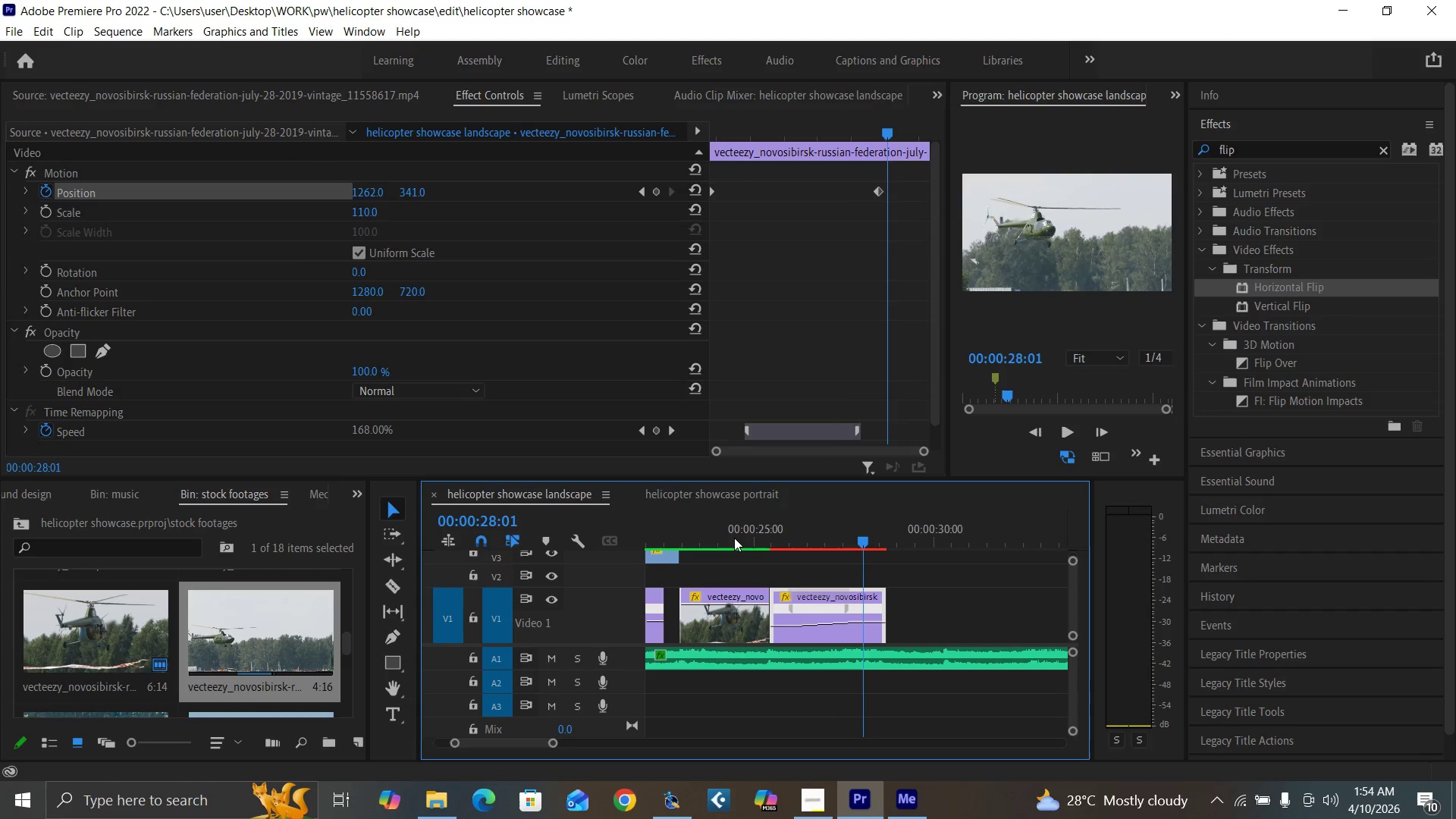 
left_click([735, 538])
 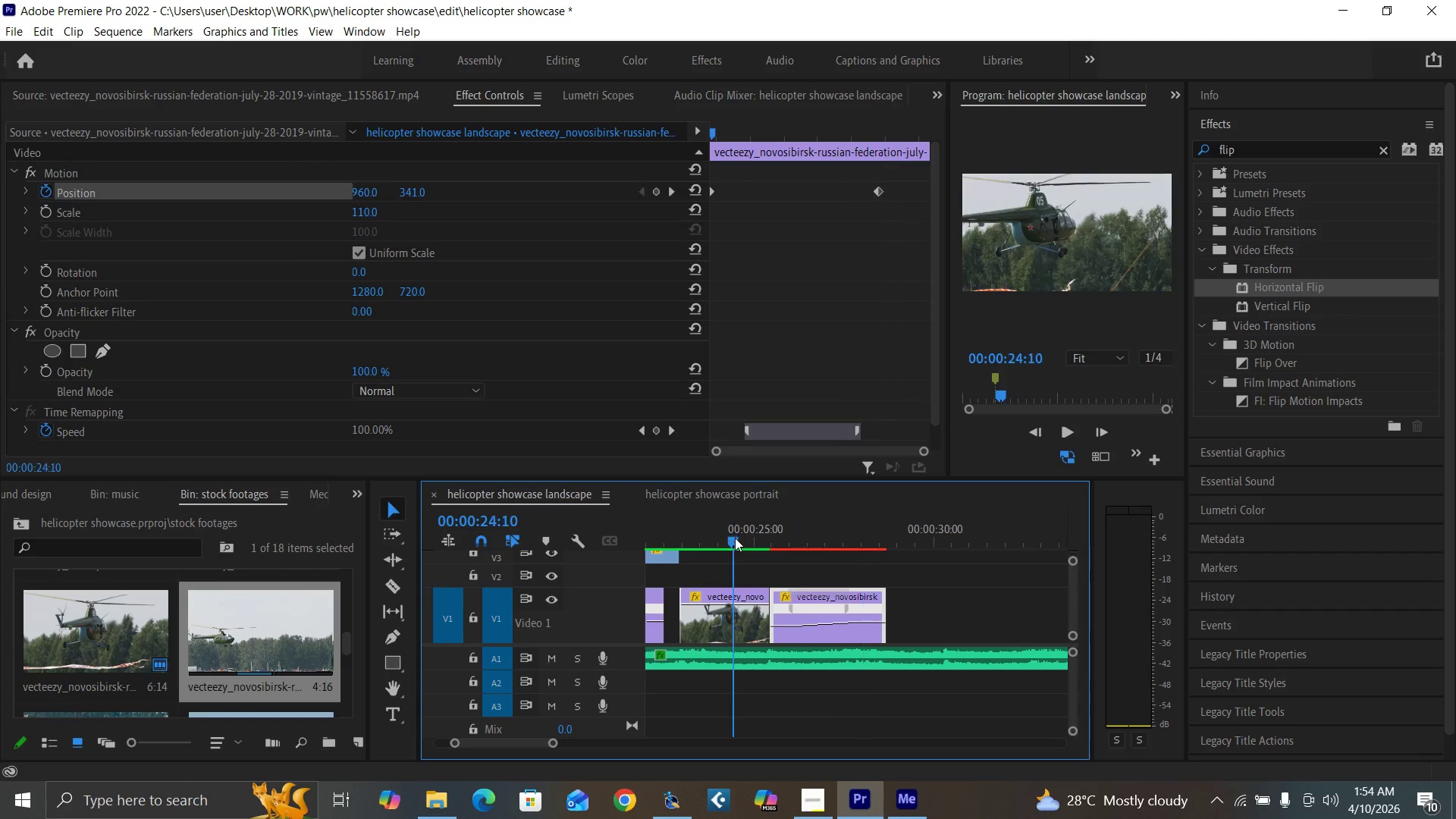 
key(Space)
 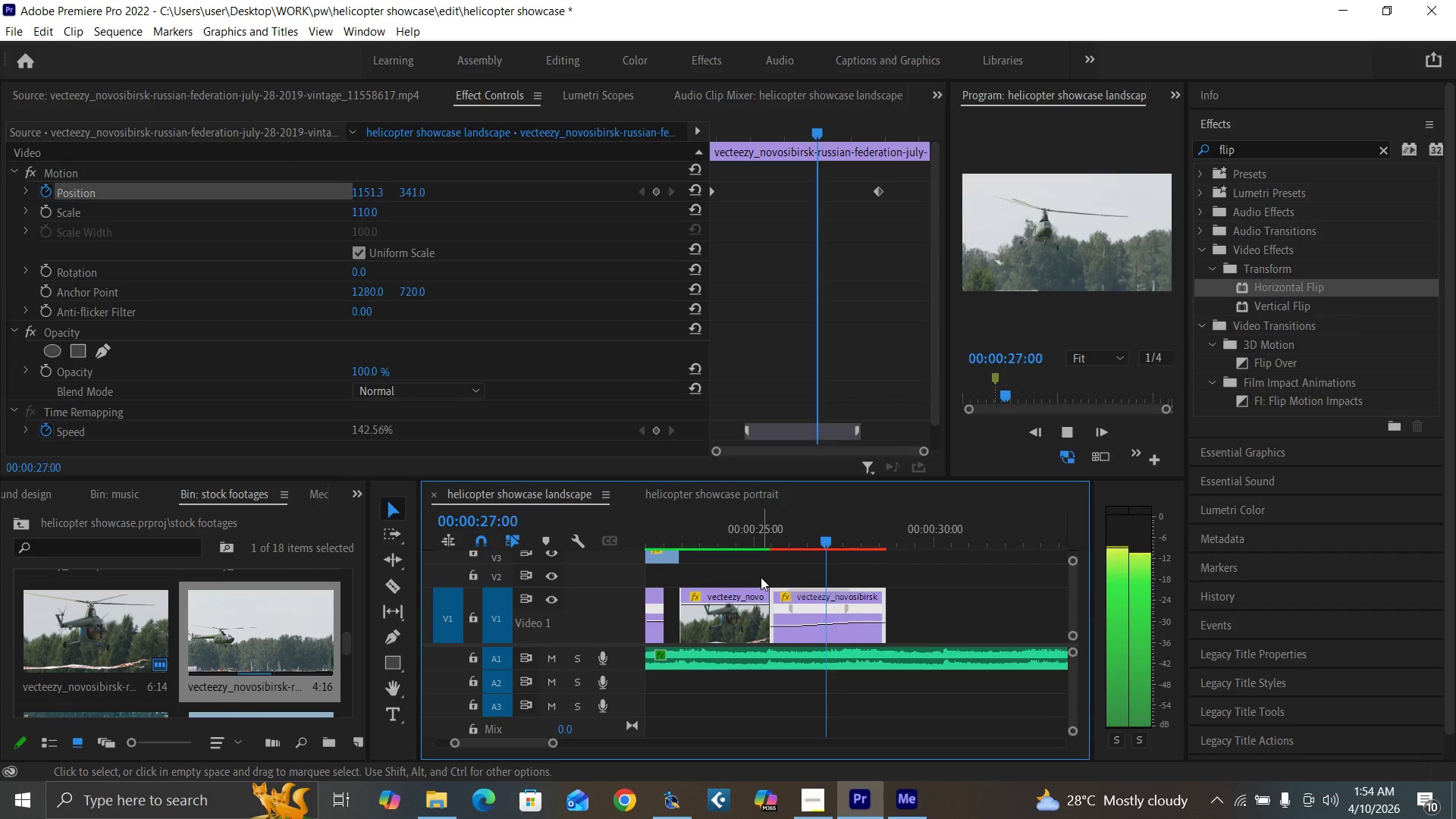 
key(Space)
 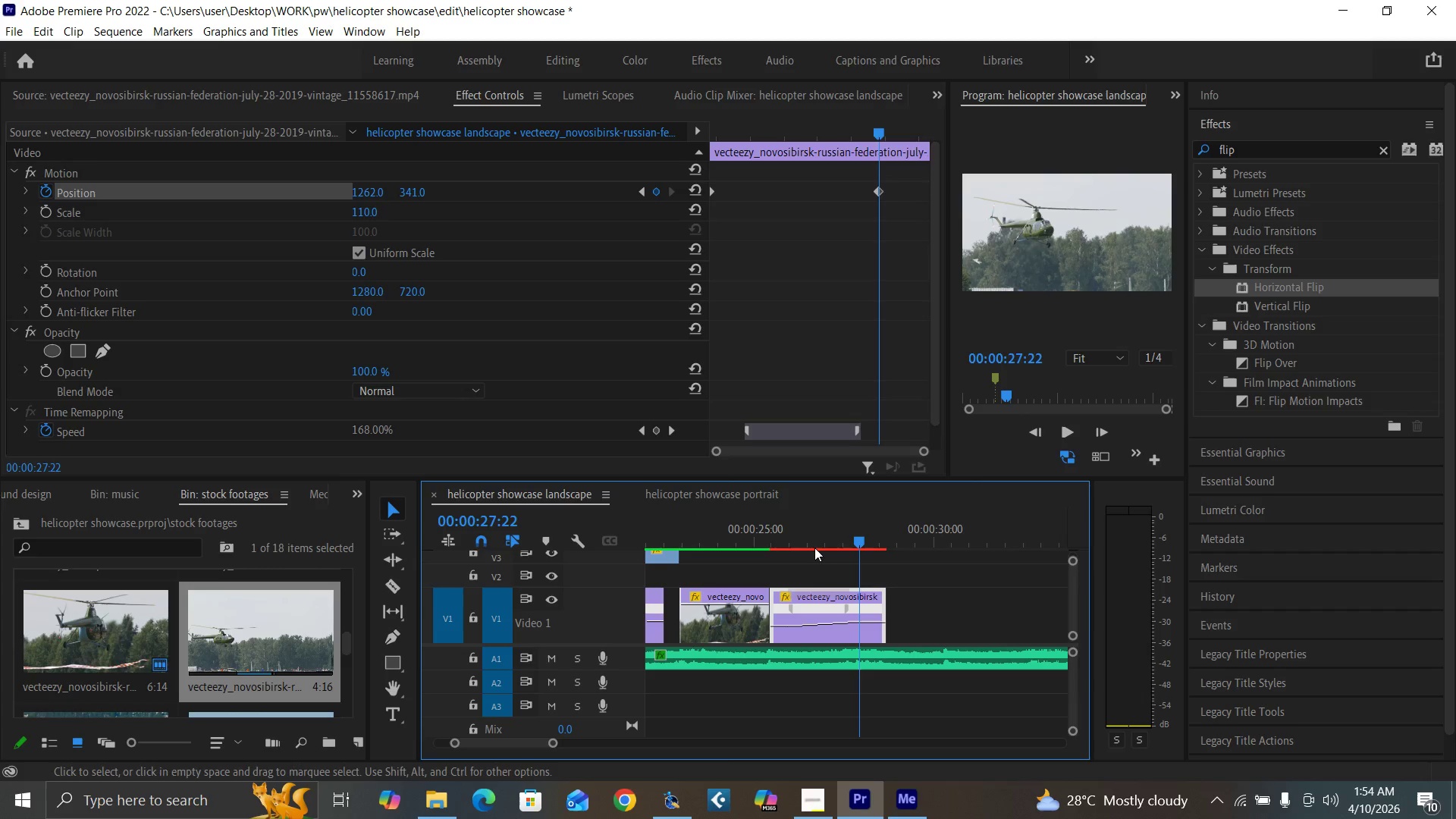 
left_click([820, 535])
 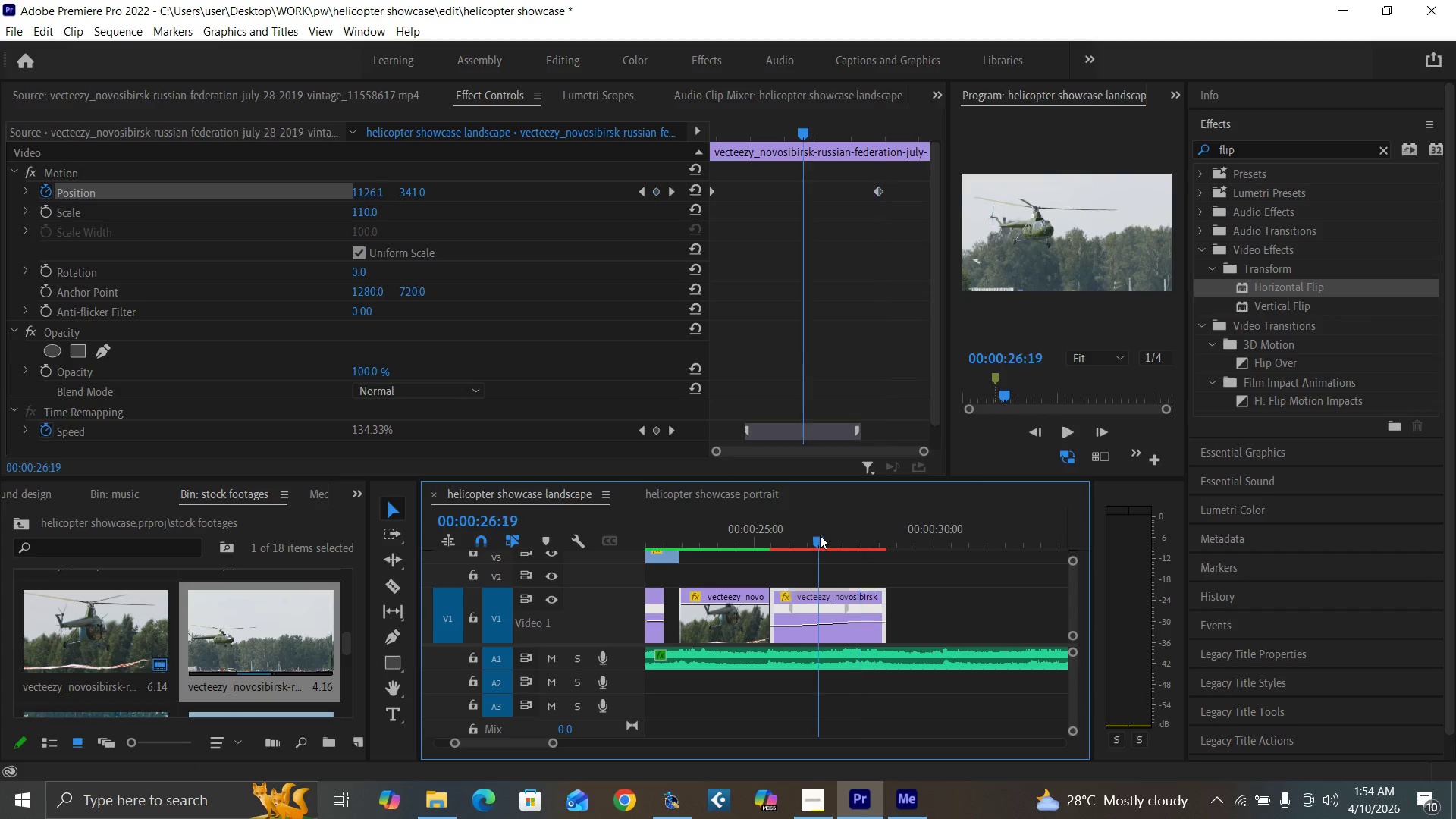 
key(Space)
 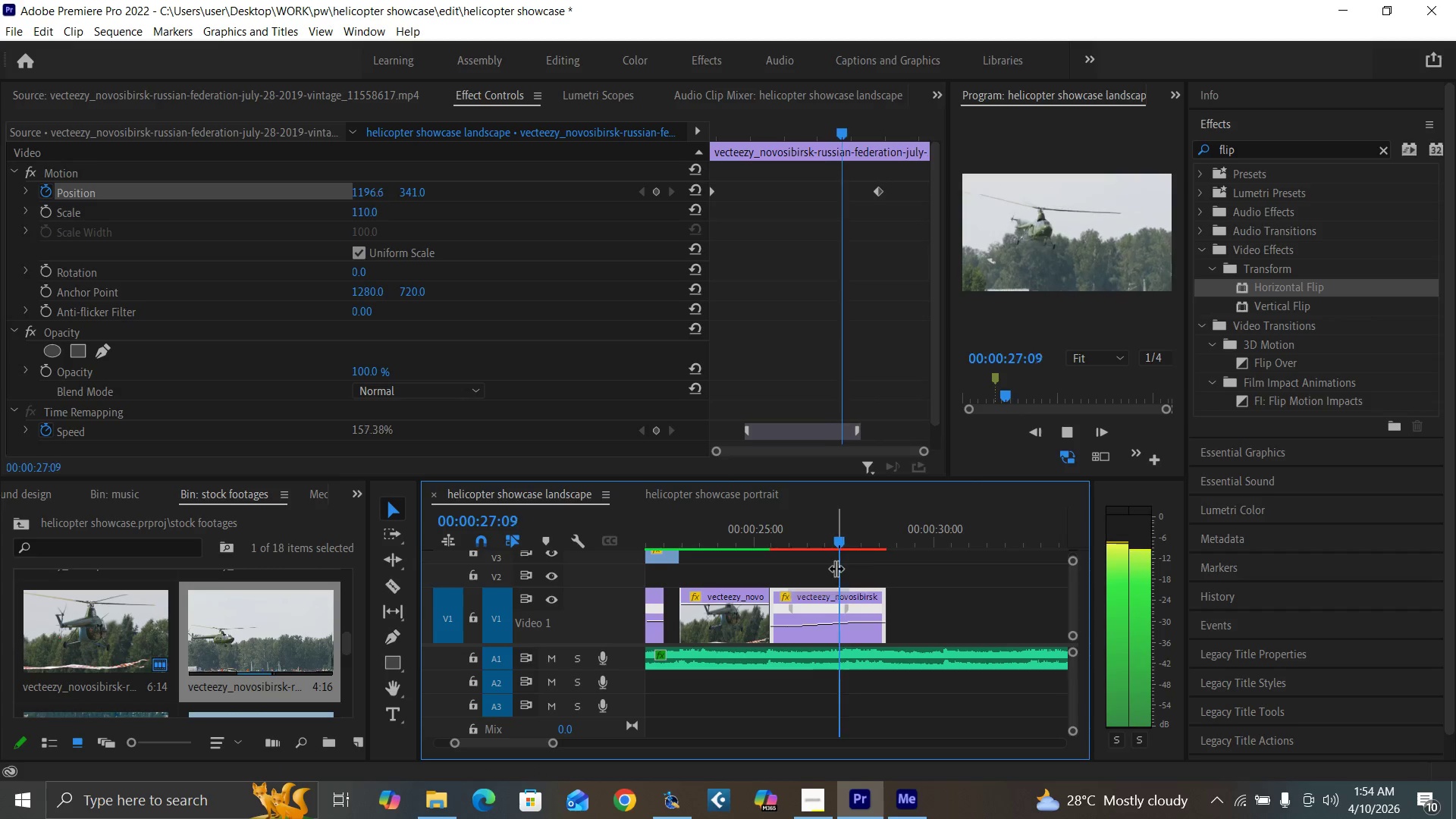 
key(Space)
 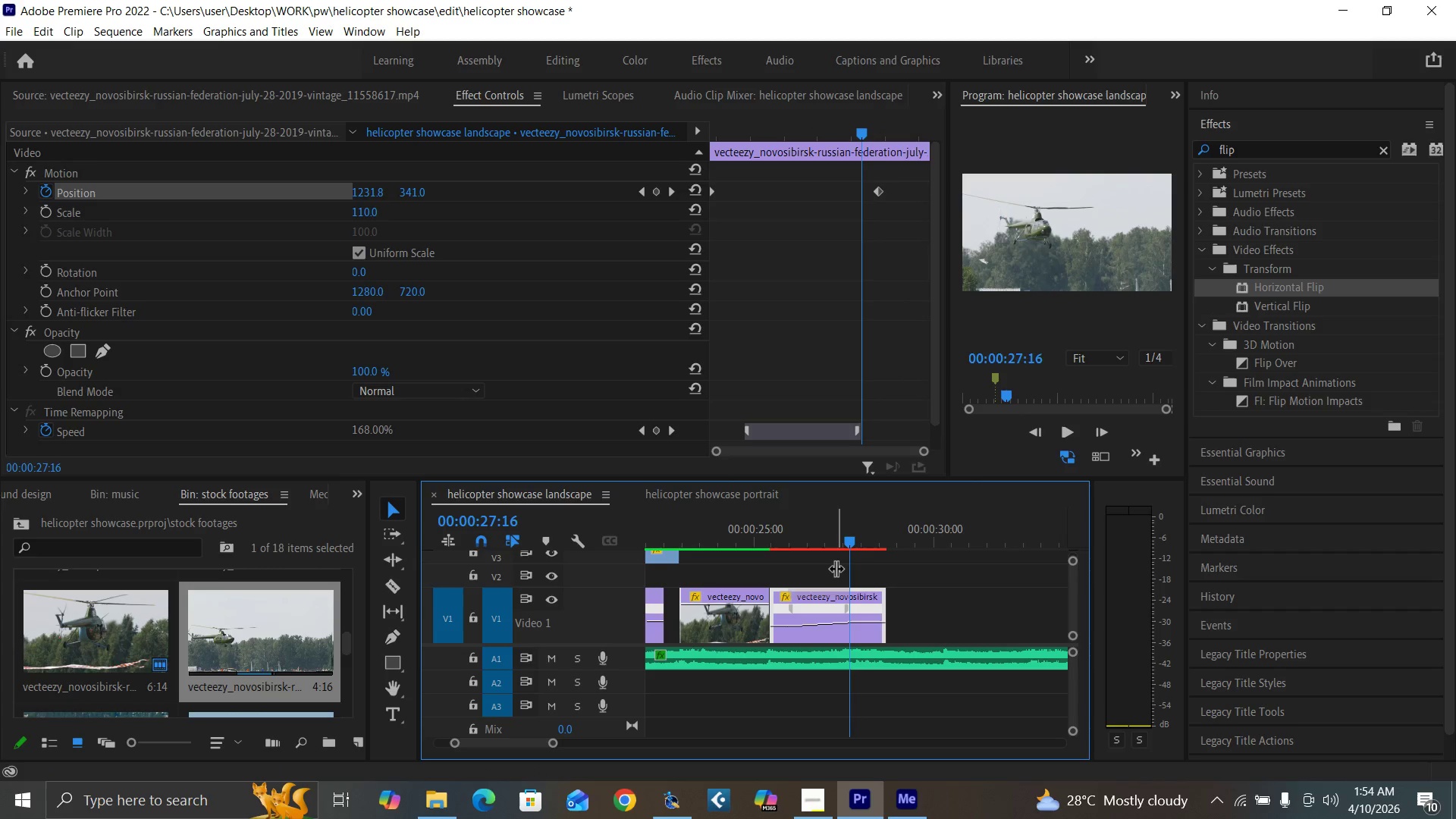 
key(Space)
 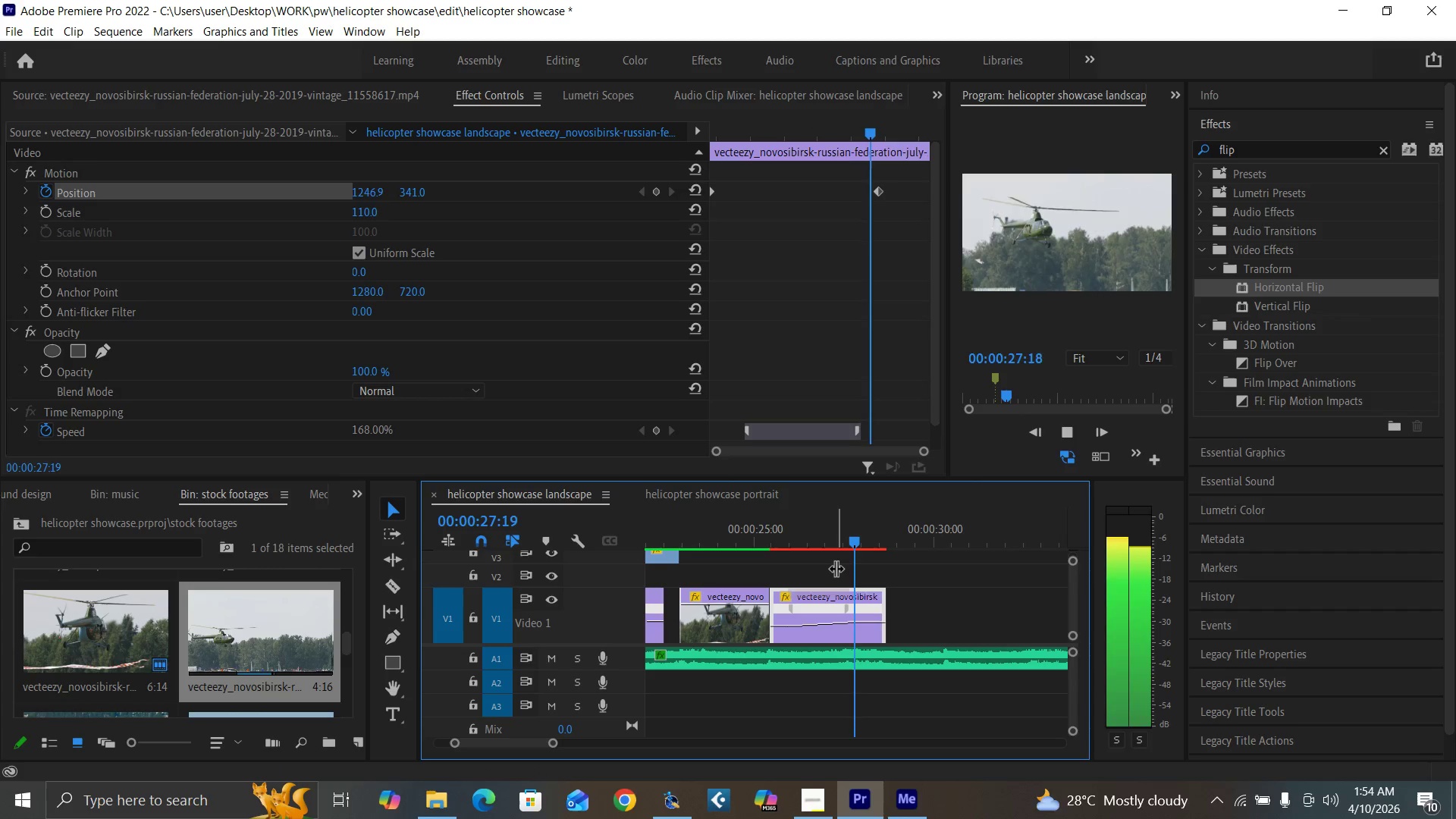 
key(Space)
 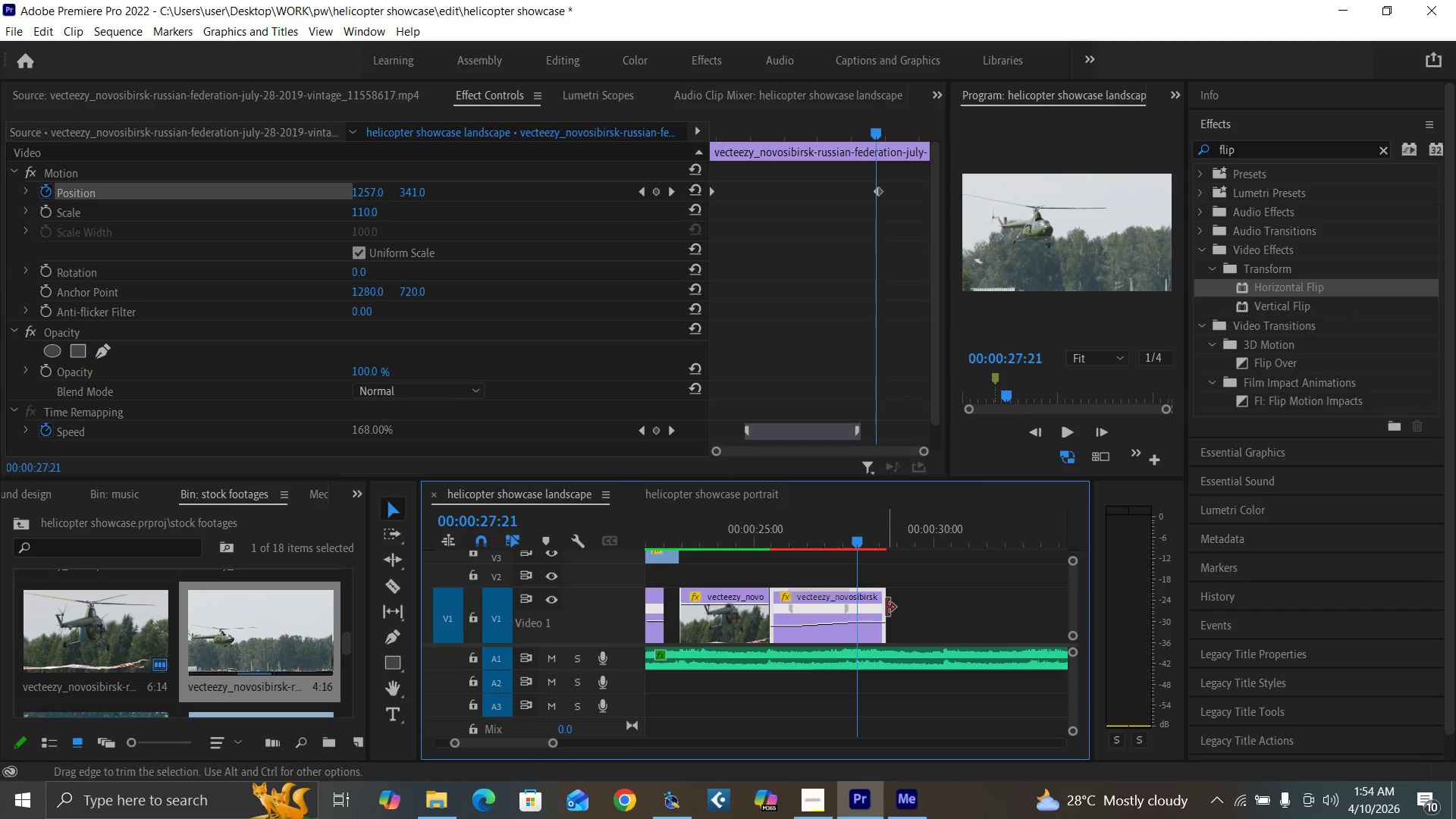 
left_click_drag(start_coordinate=[881, 600], to_coordinate=[857, 604])
 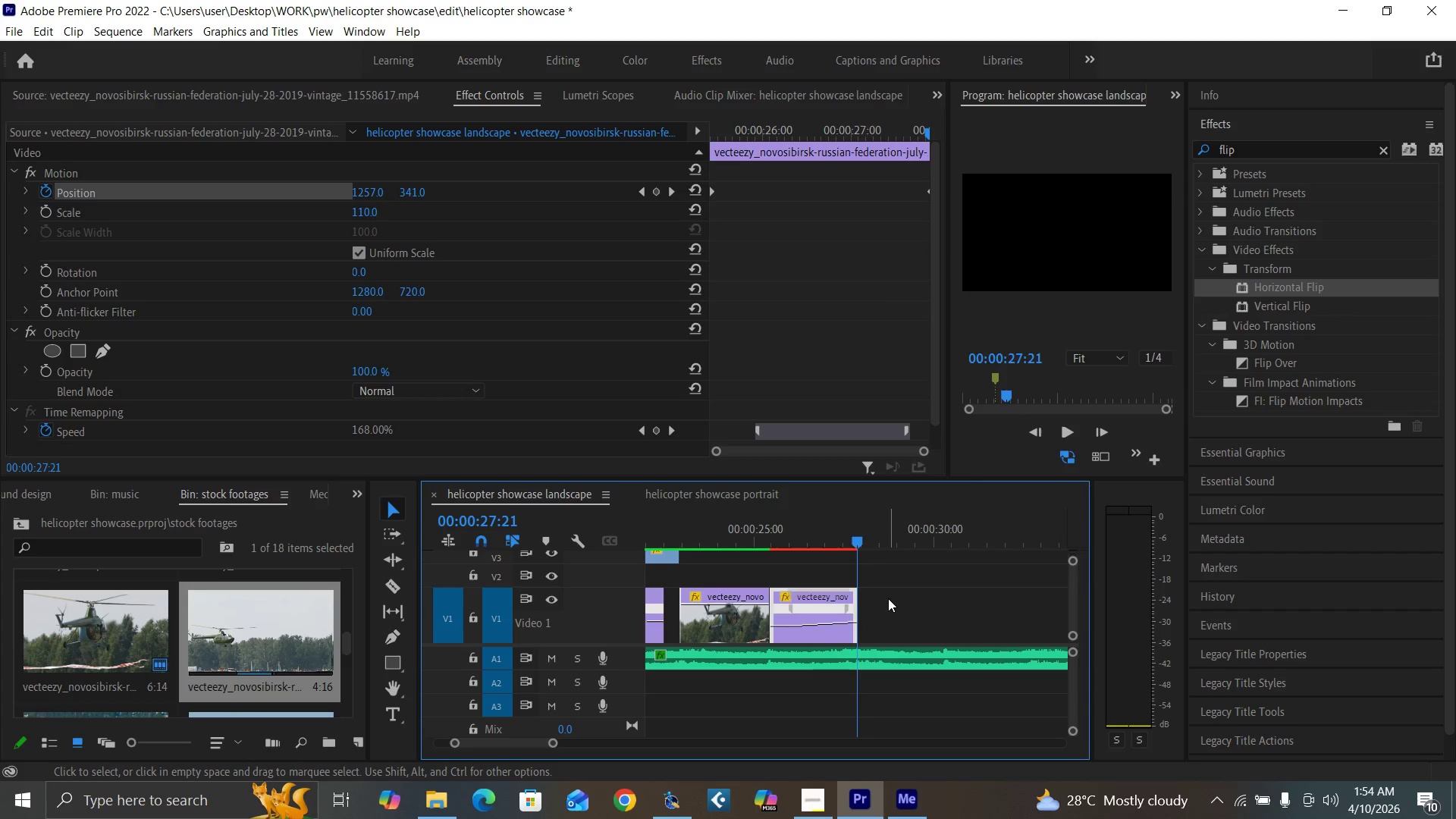 
key(Control+S)
 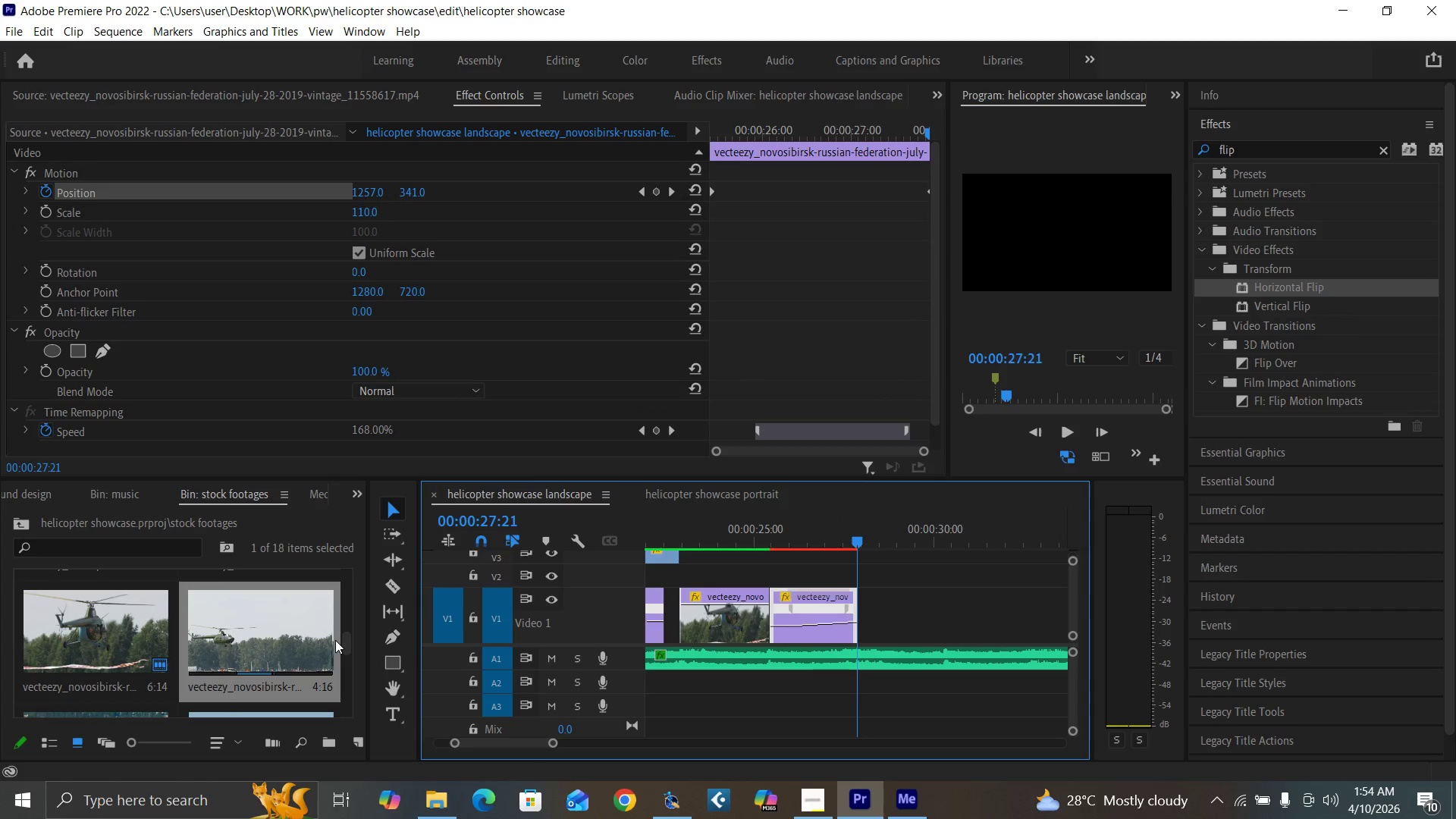 
left_click_drag(start_coordinate=[347, 647], to_coordinate=[331, 597])
 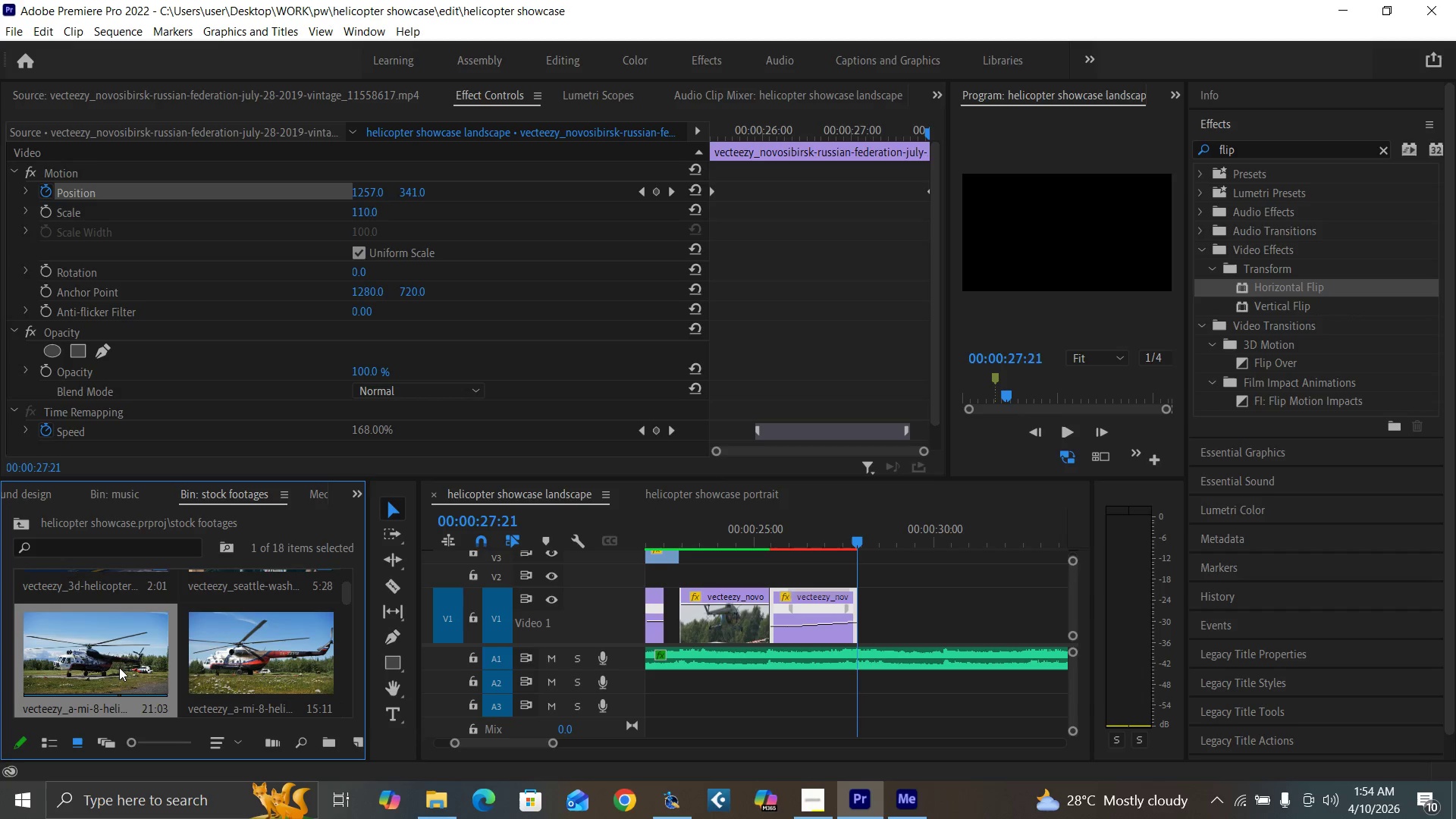 
double_click([118, 667])
 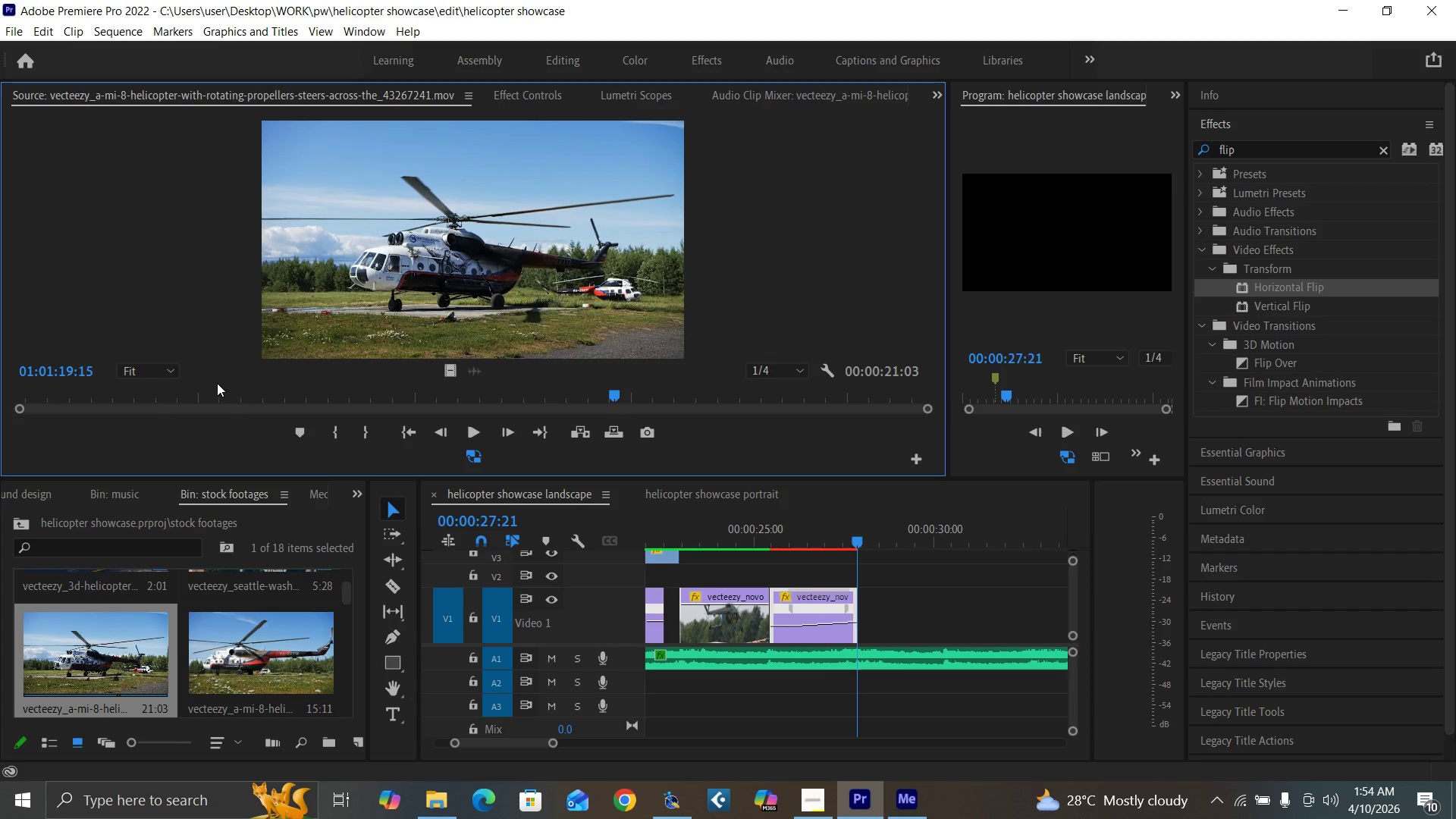 
left_click_drag(start_coordinate=[242, 391], to_coordinate=[372, 450])
 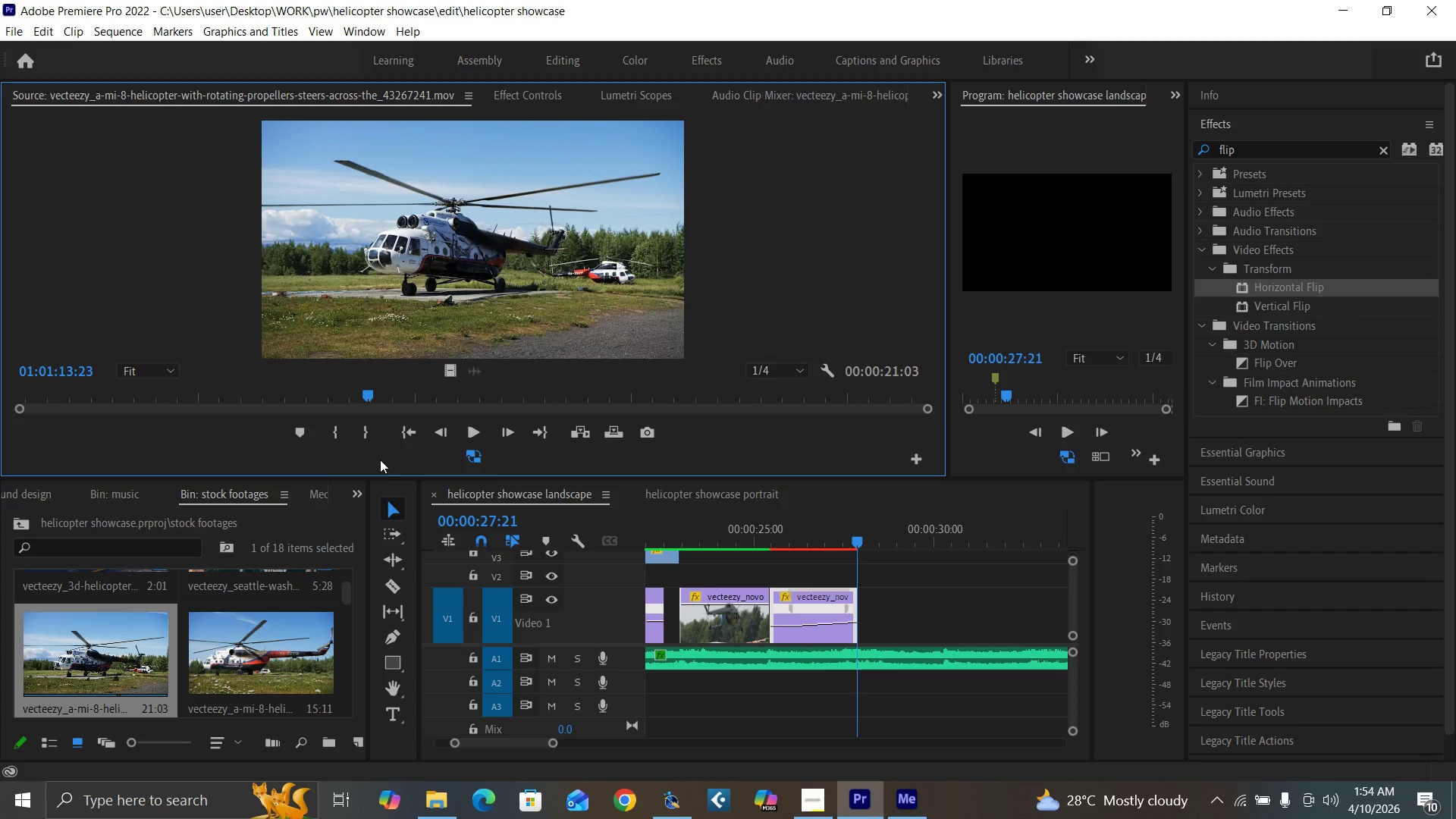 
key(I)
 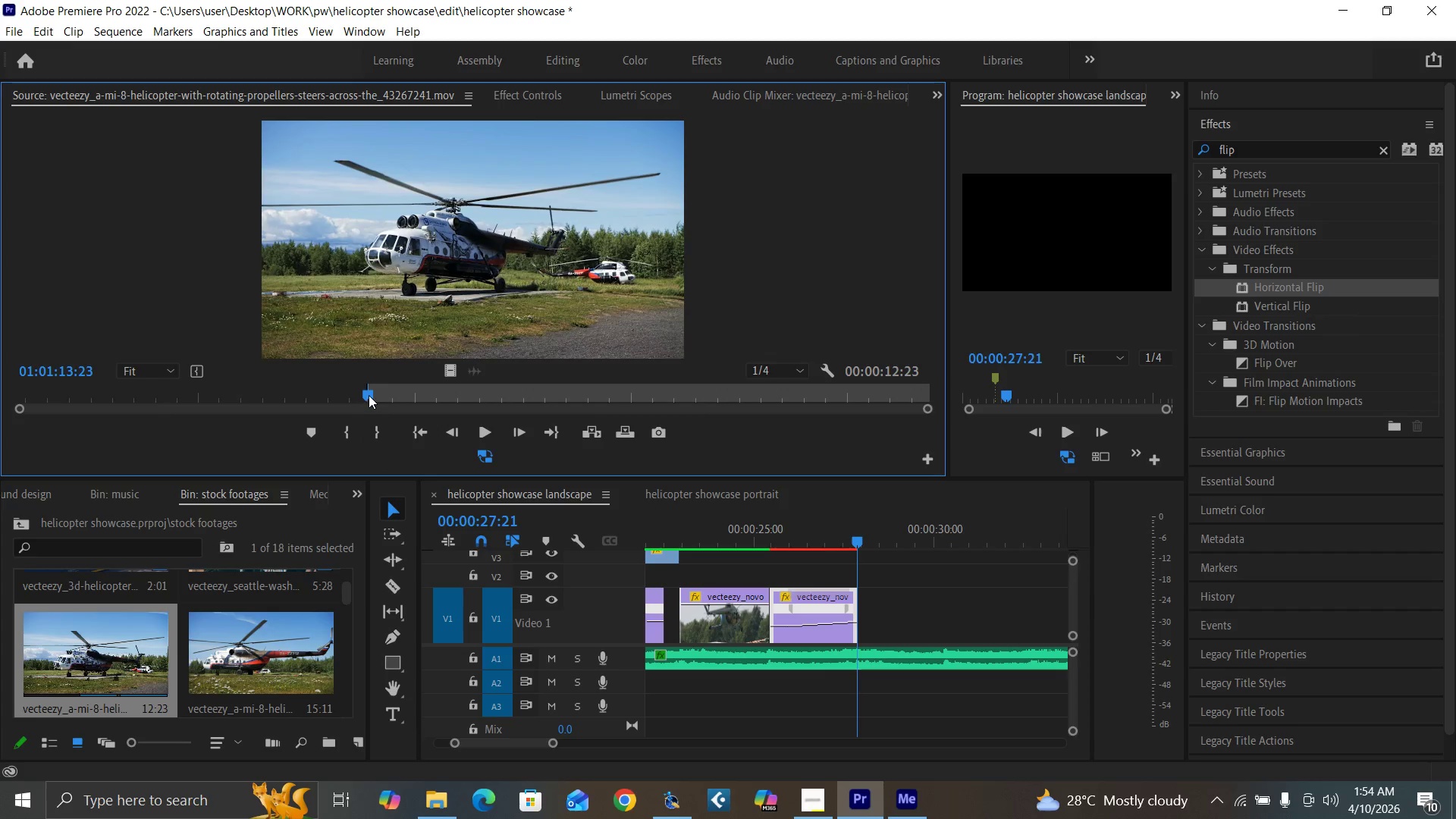 
left_click_drag(start_coordinate=[367, 394], to_coordinate=[720, 428])
 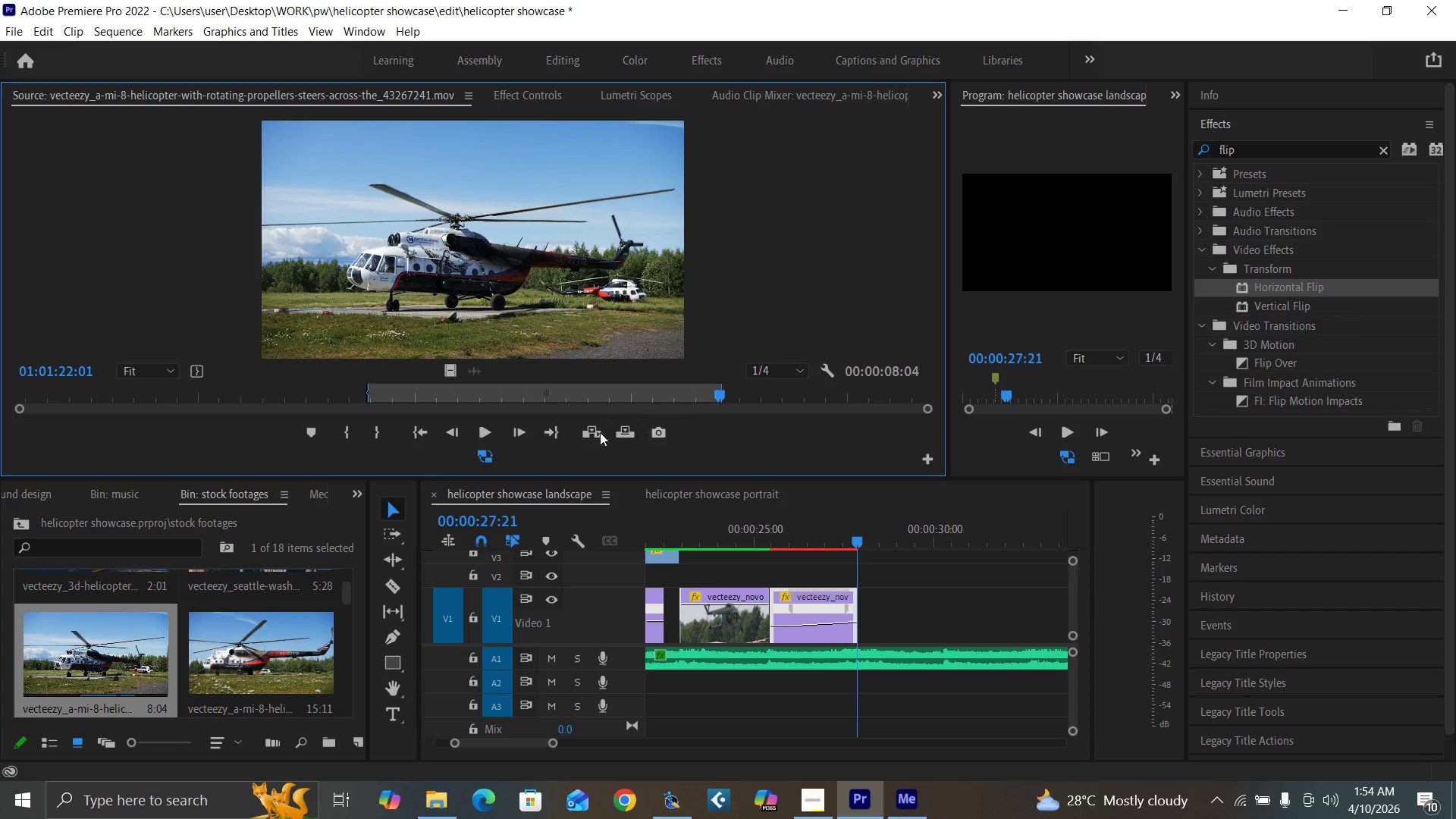 
key(O)
 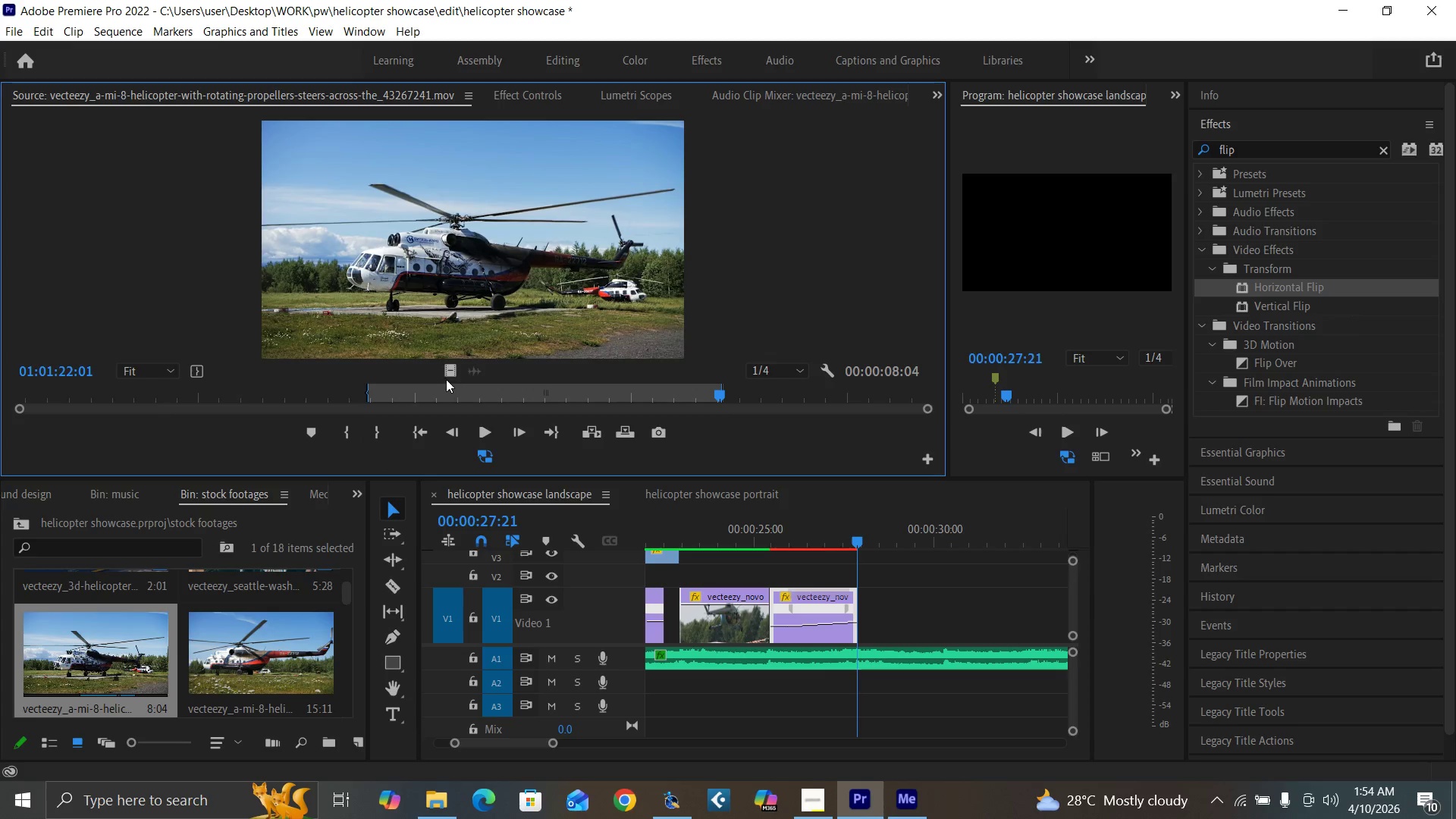 
left_click_drag(start_coordinate=[444, 371], to_coordinate=[852, 620])
 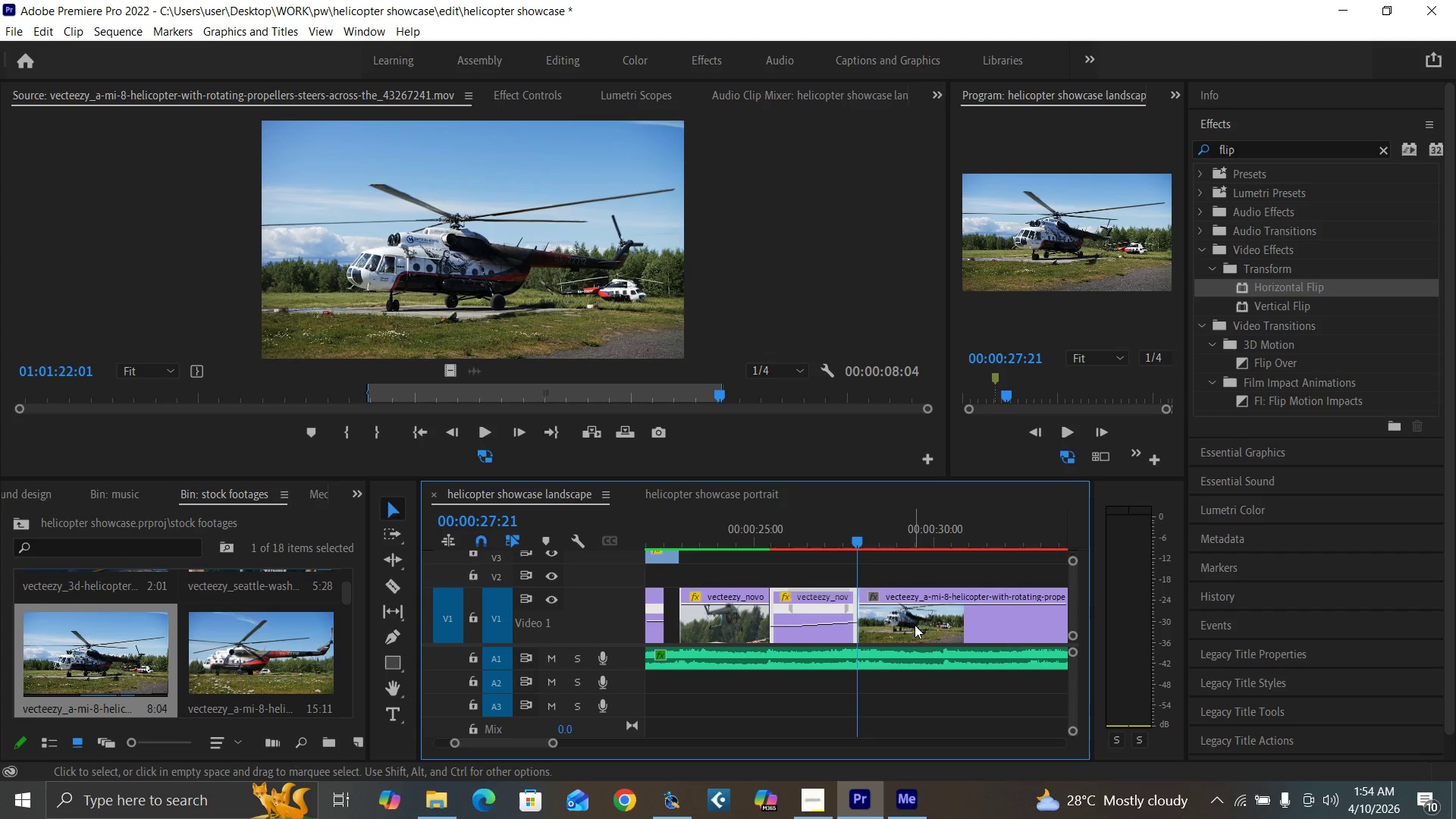 
left_click([918, 628])
 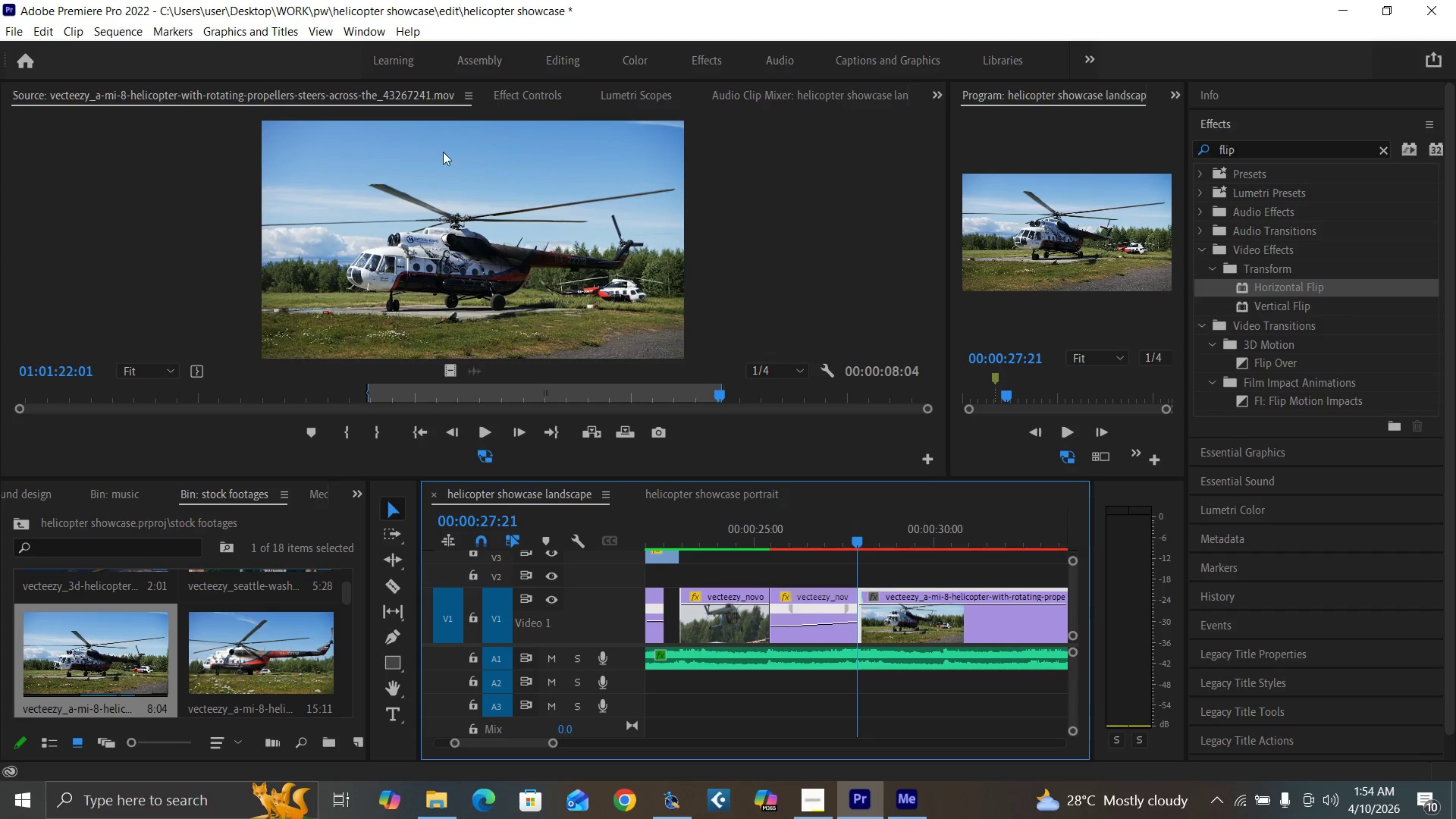 
left_click([536, 99])
 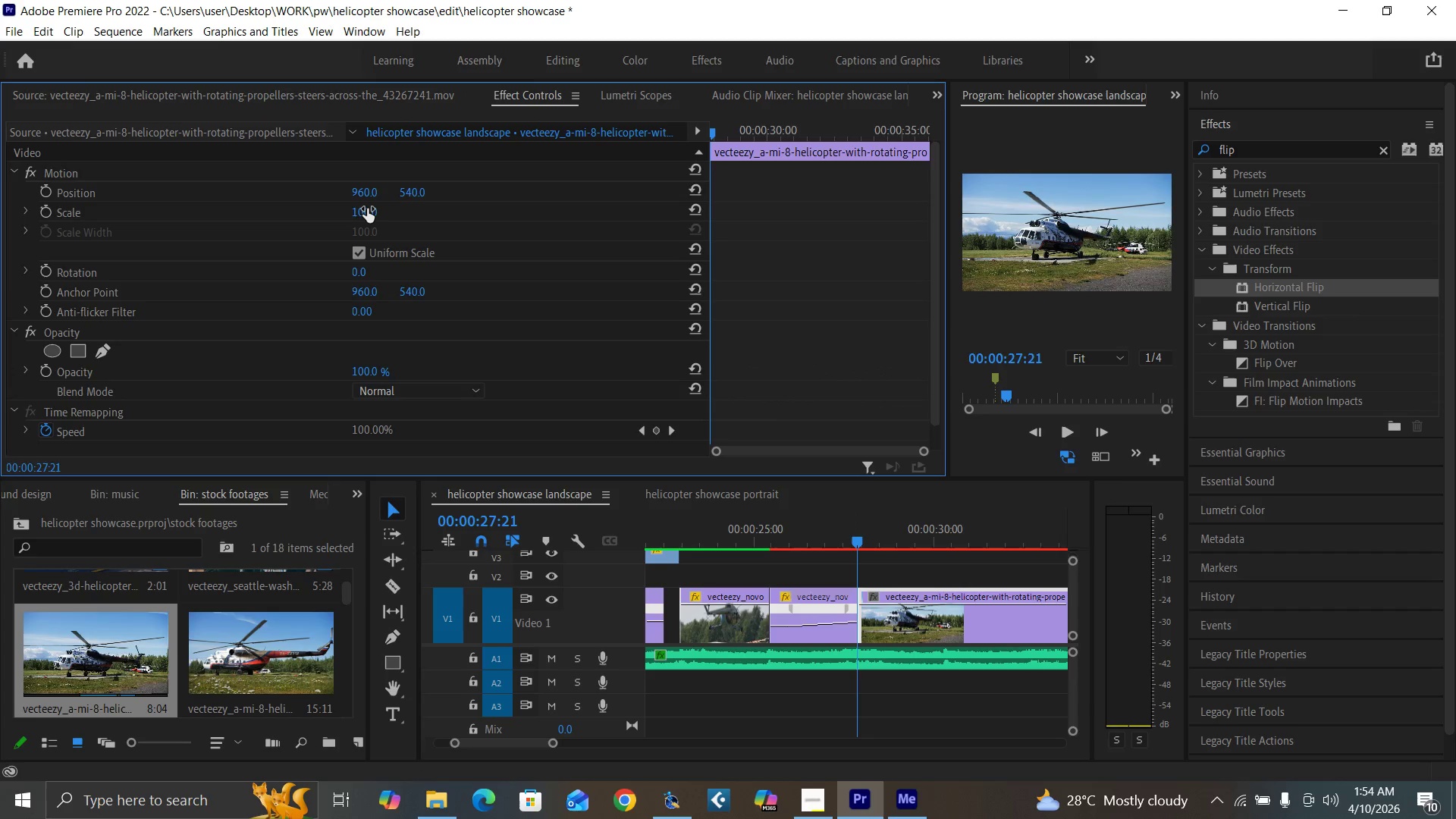 
left_click([367, 209])
 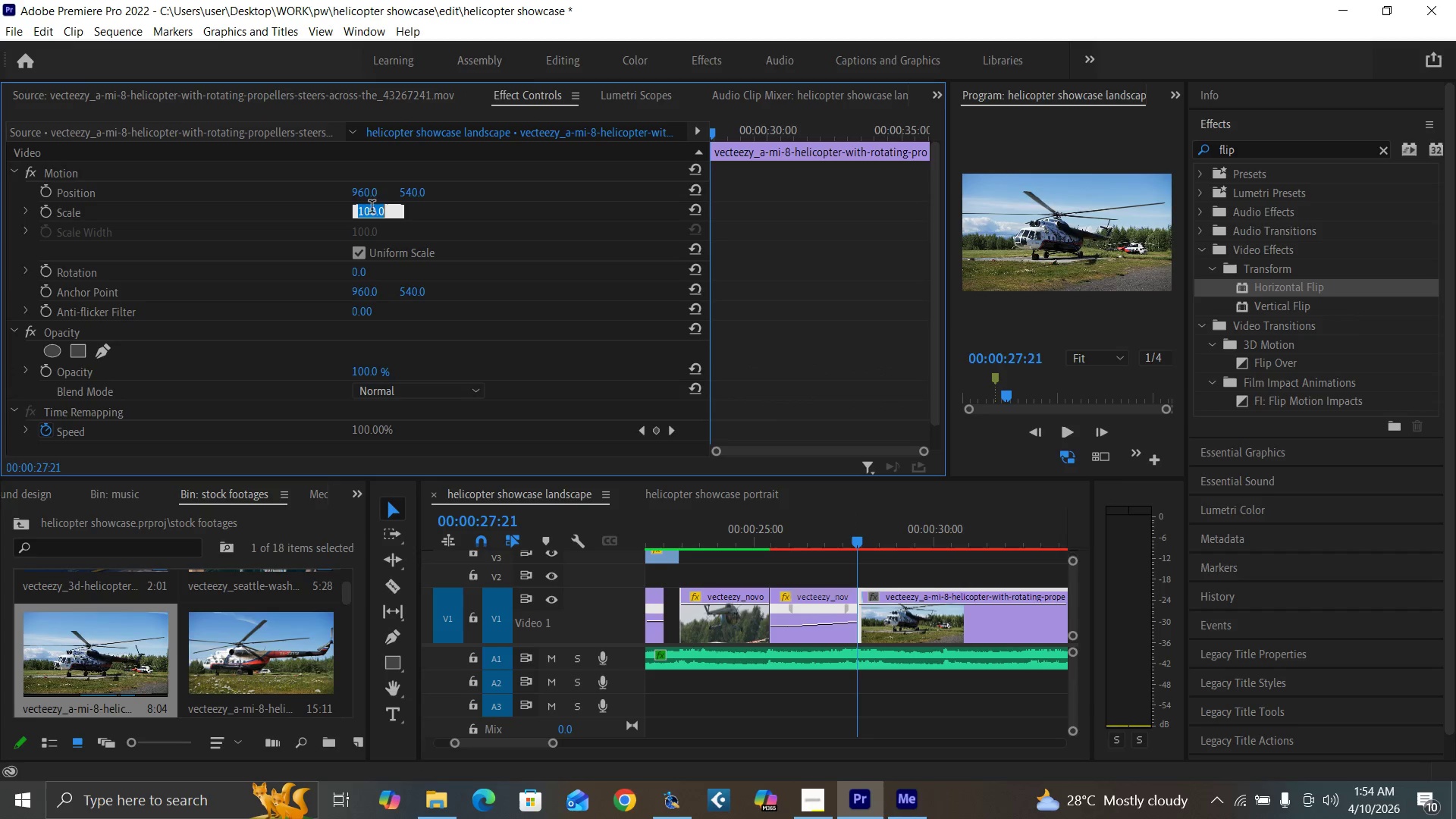 
key(5)
 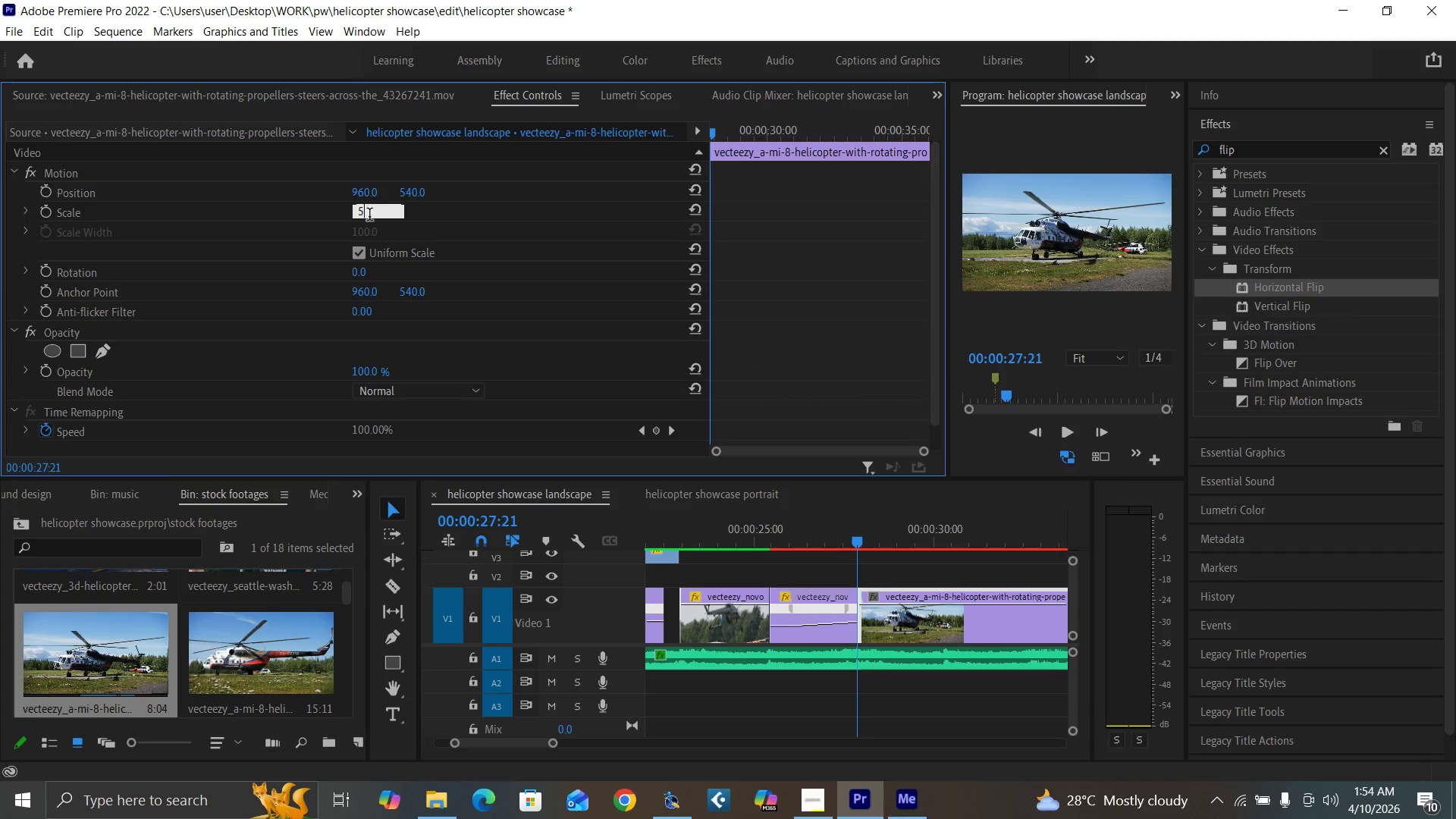 
key(0)
 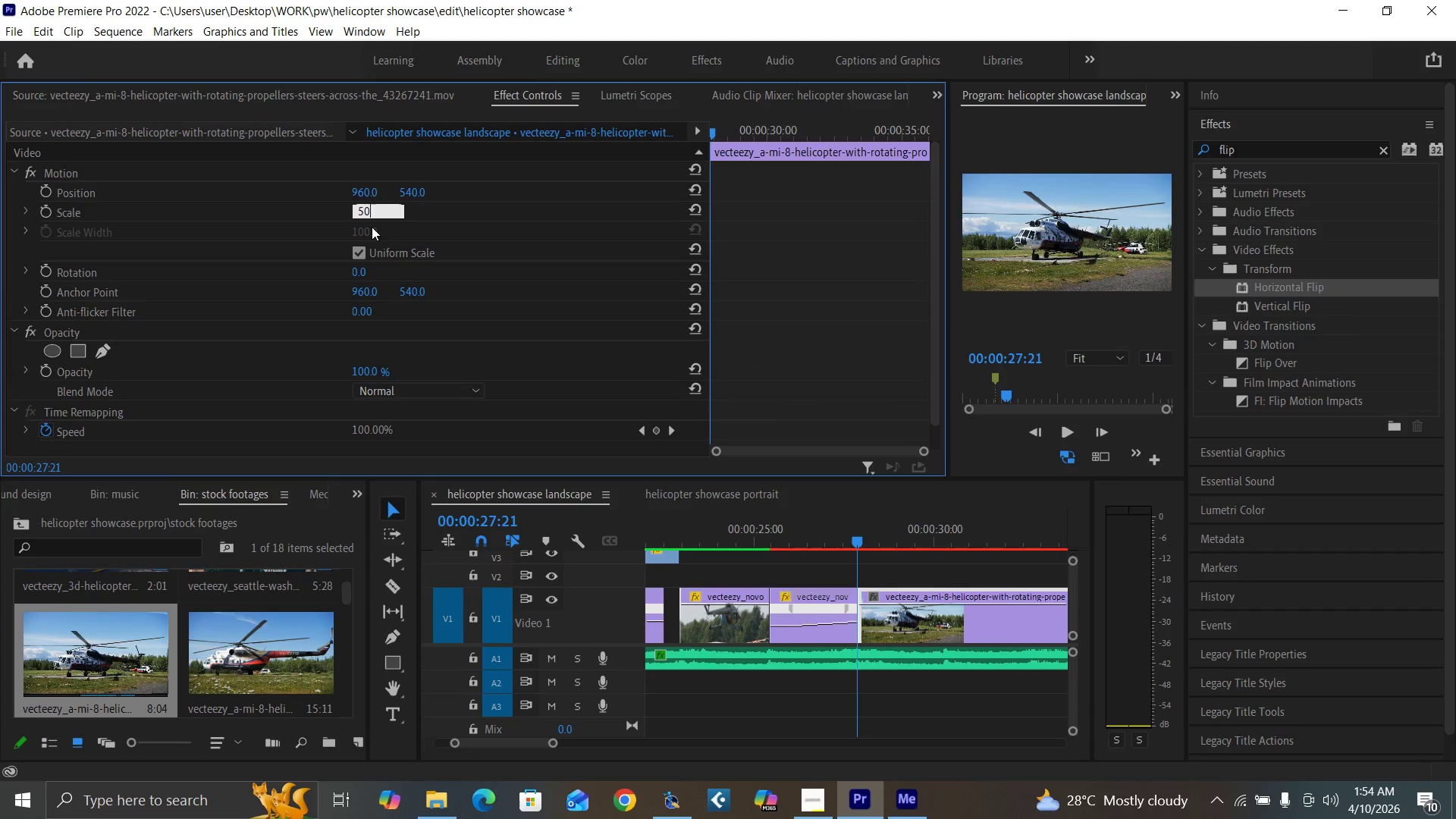 
key(Enter)
 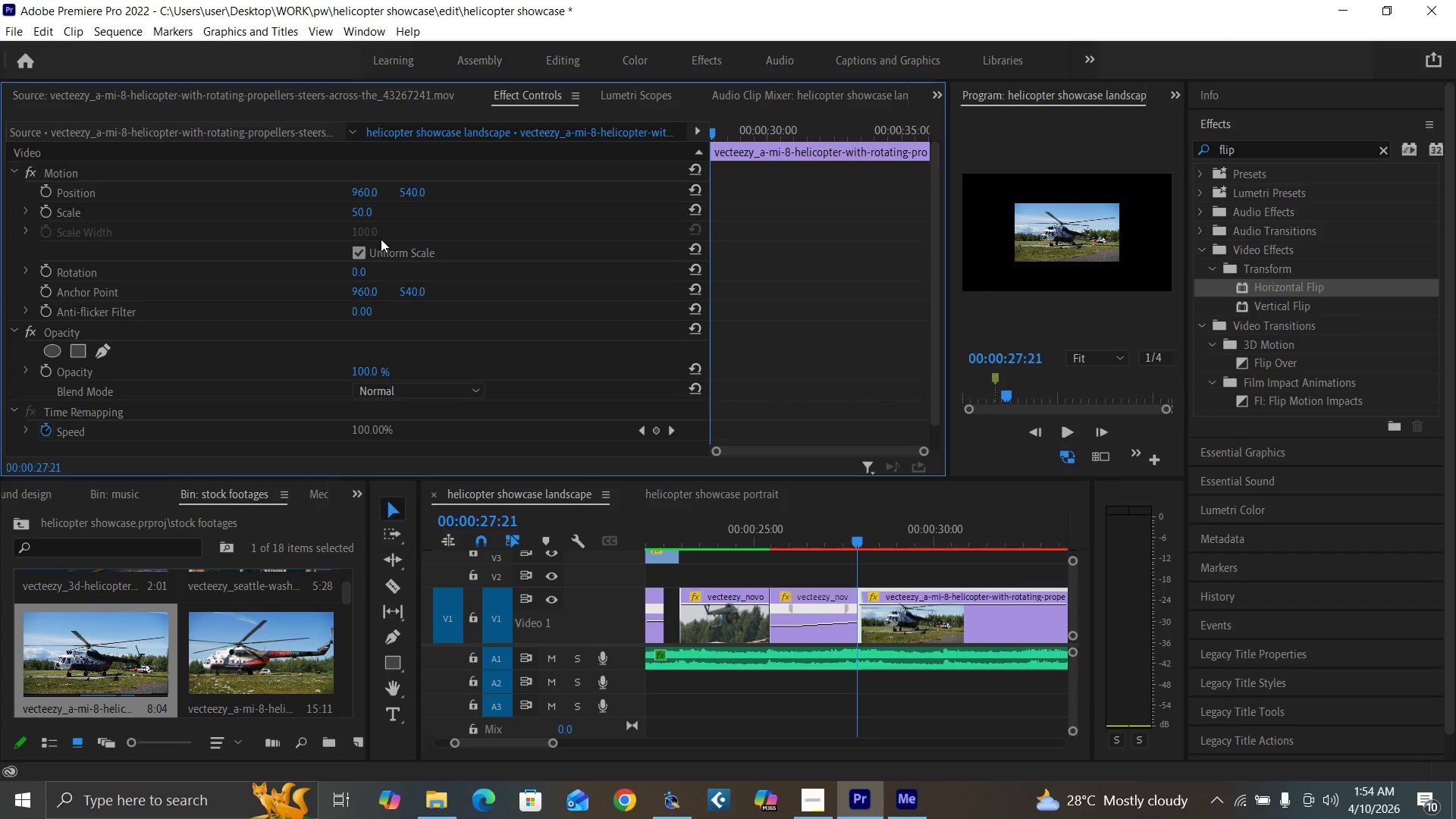 
key(Control+Z)
 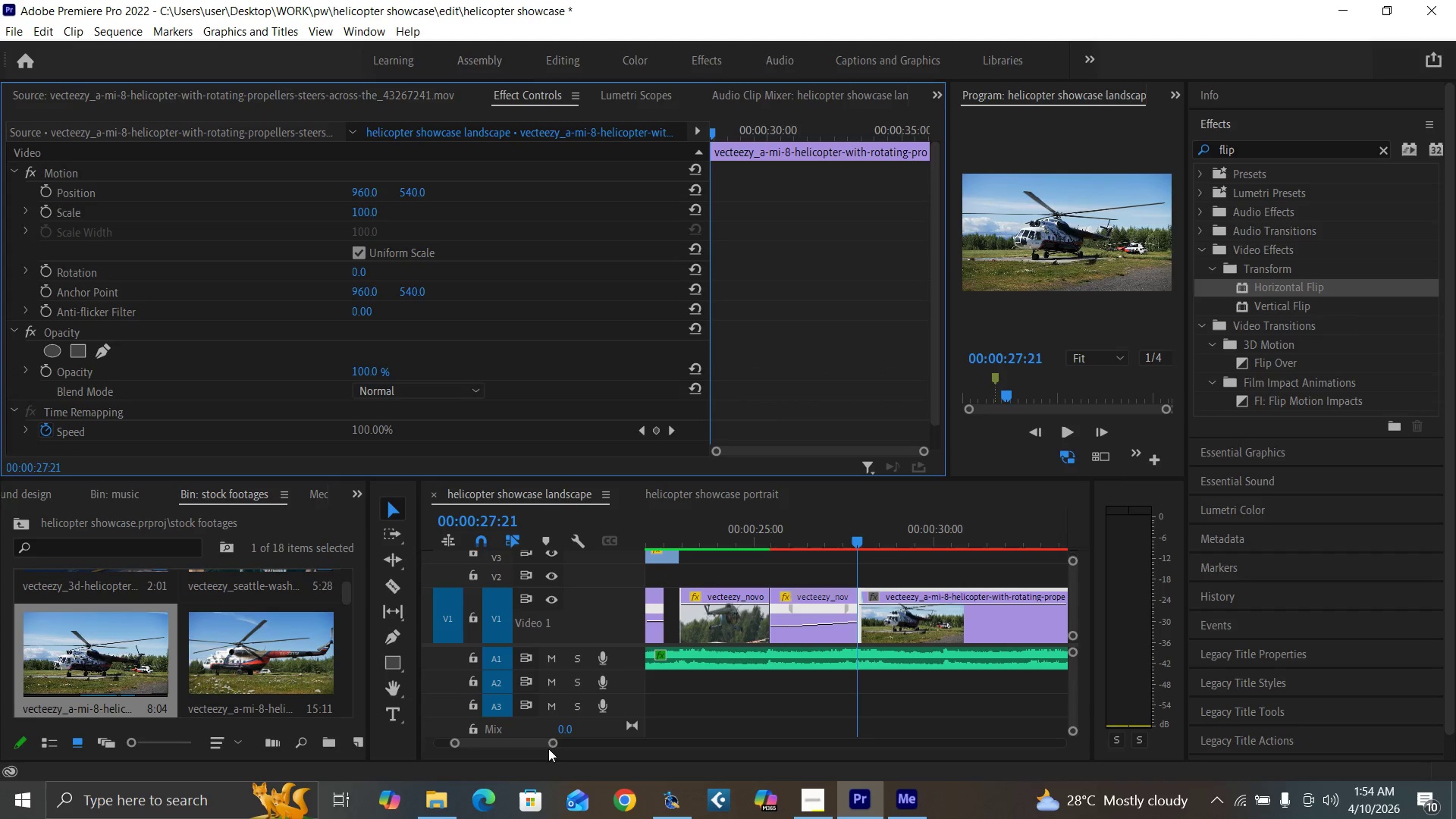 
left_click_drag(start_coordinate=[557, 743], to_coordinate=[620, 765])
 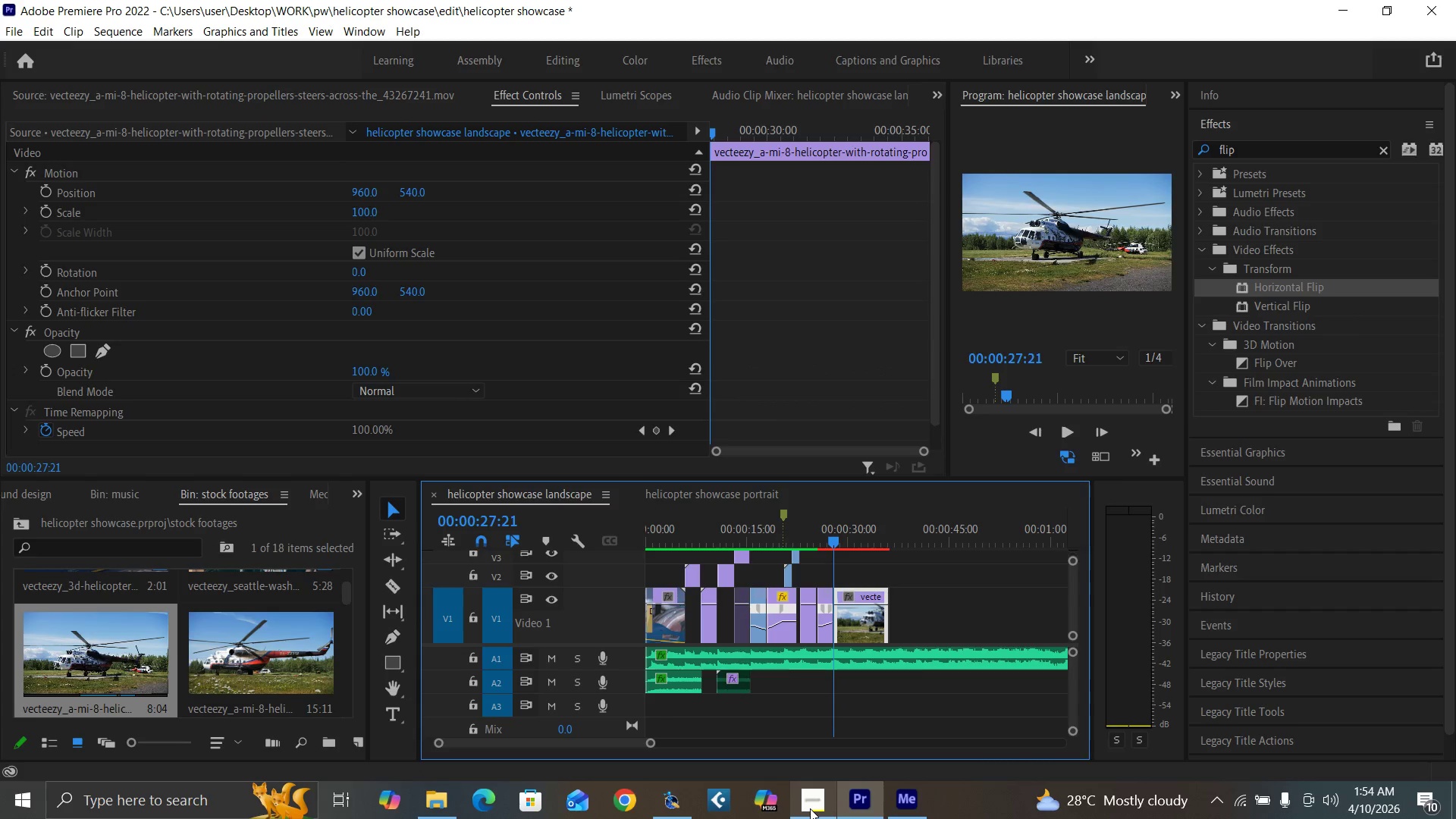 
mouse_move([826, 761])
 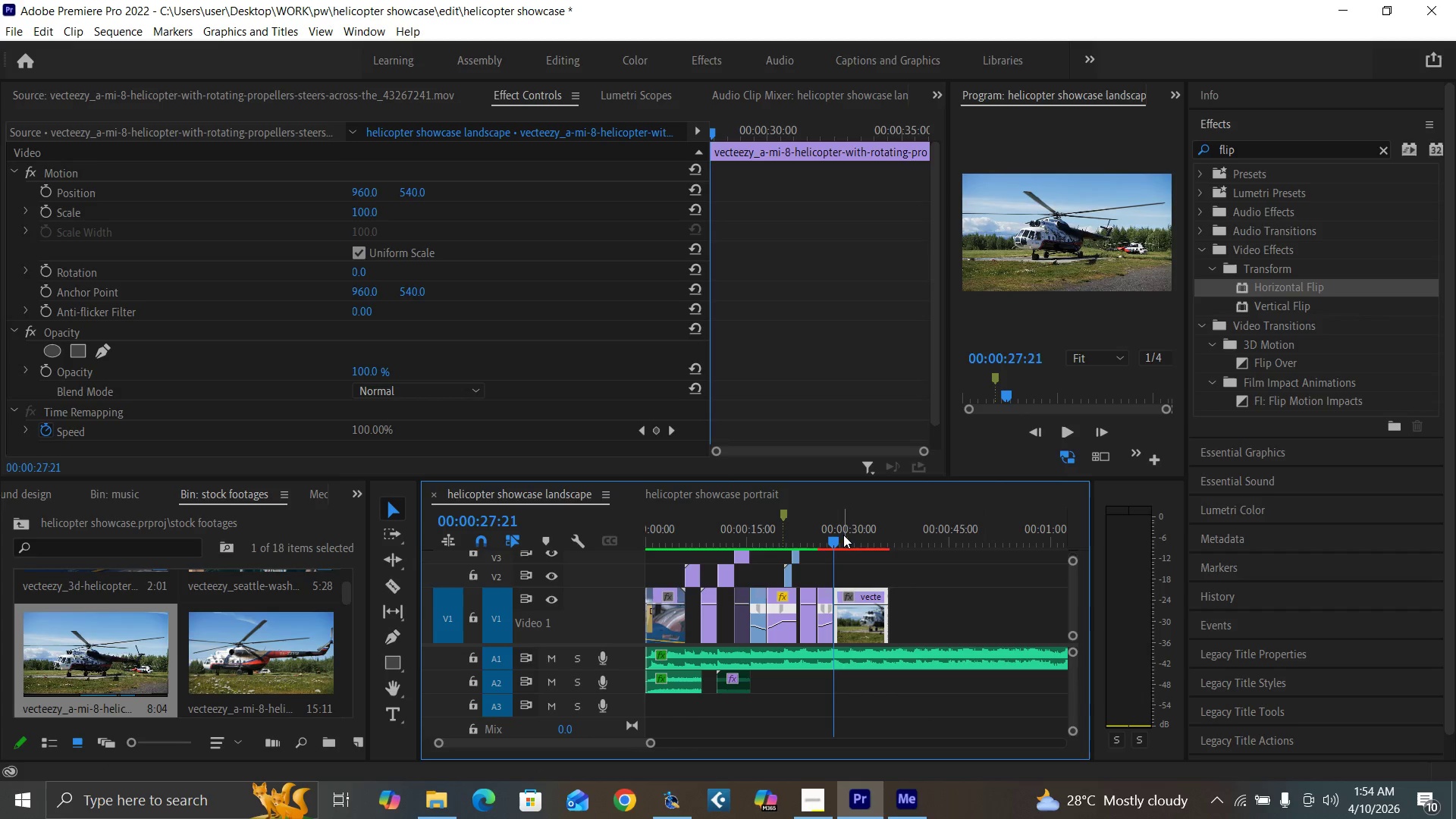 
left_click([835, 539])
 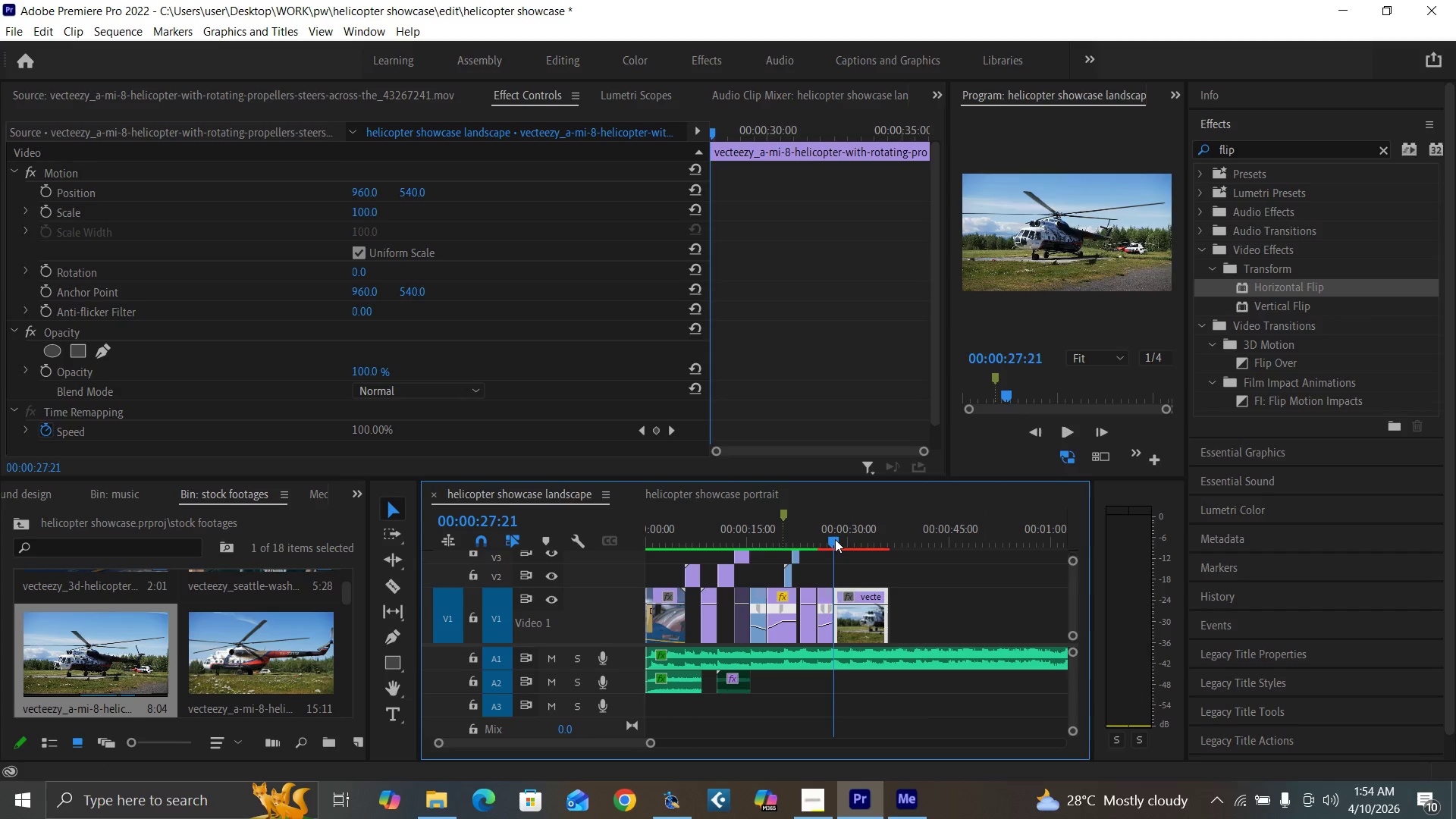 
key(Control+S)
 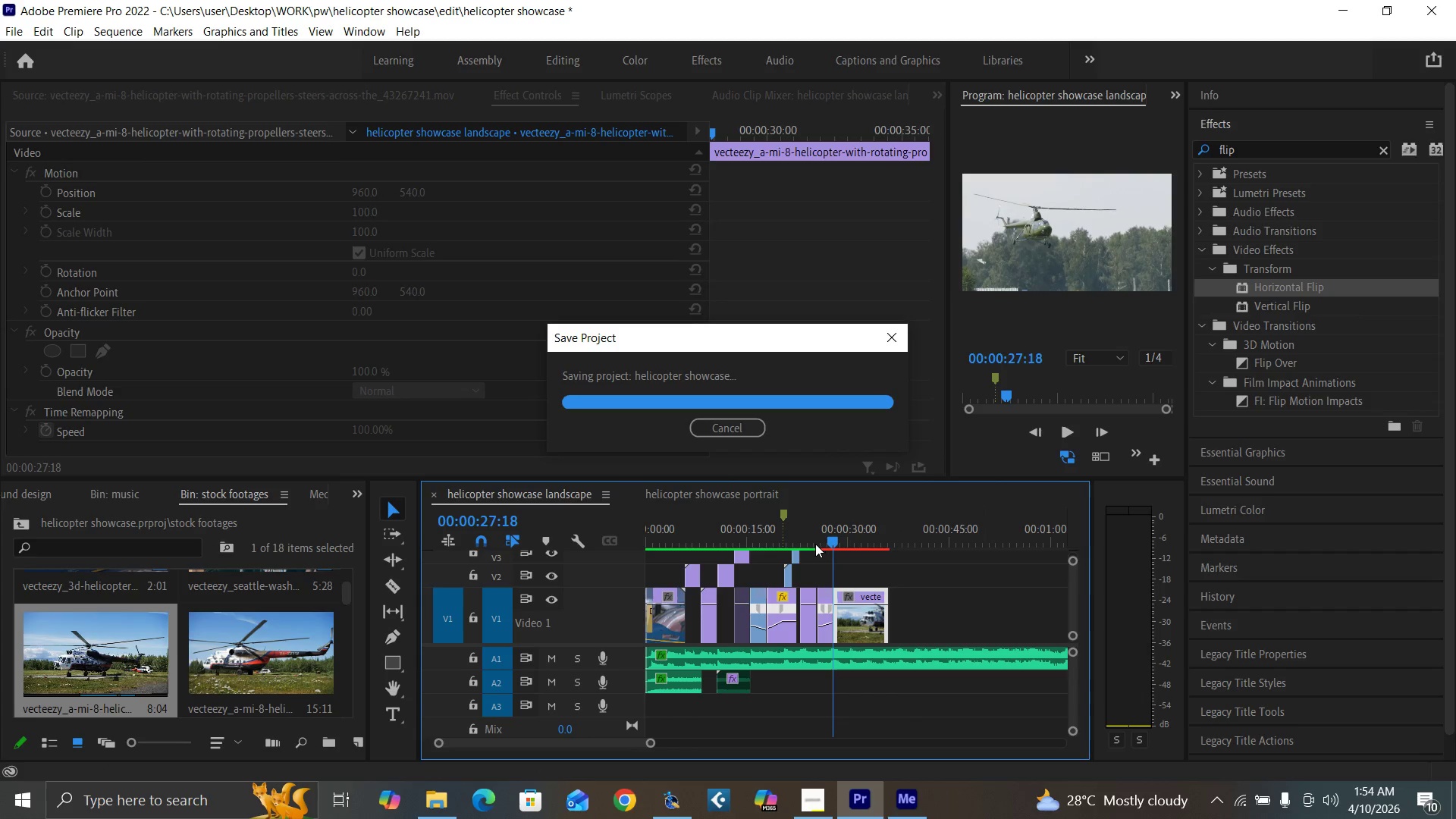 
left_click([815, 541])
 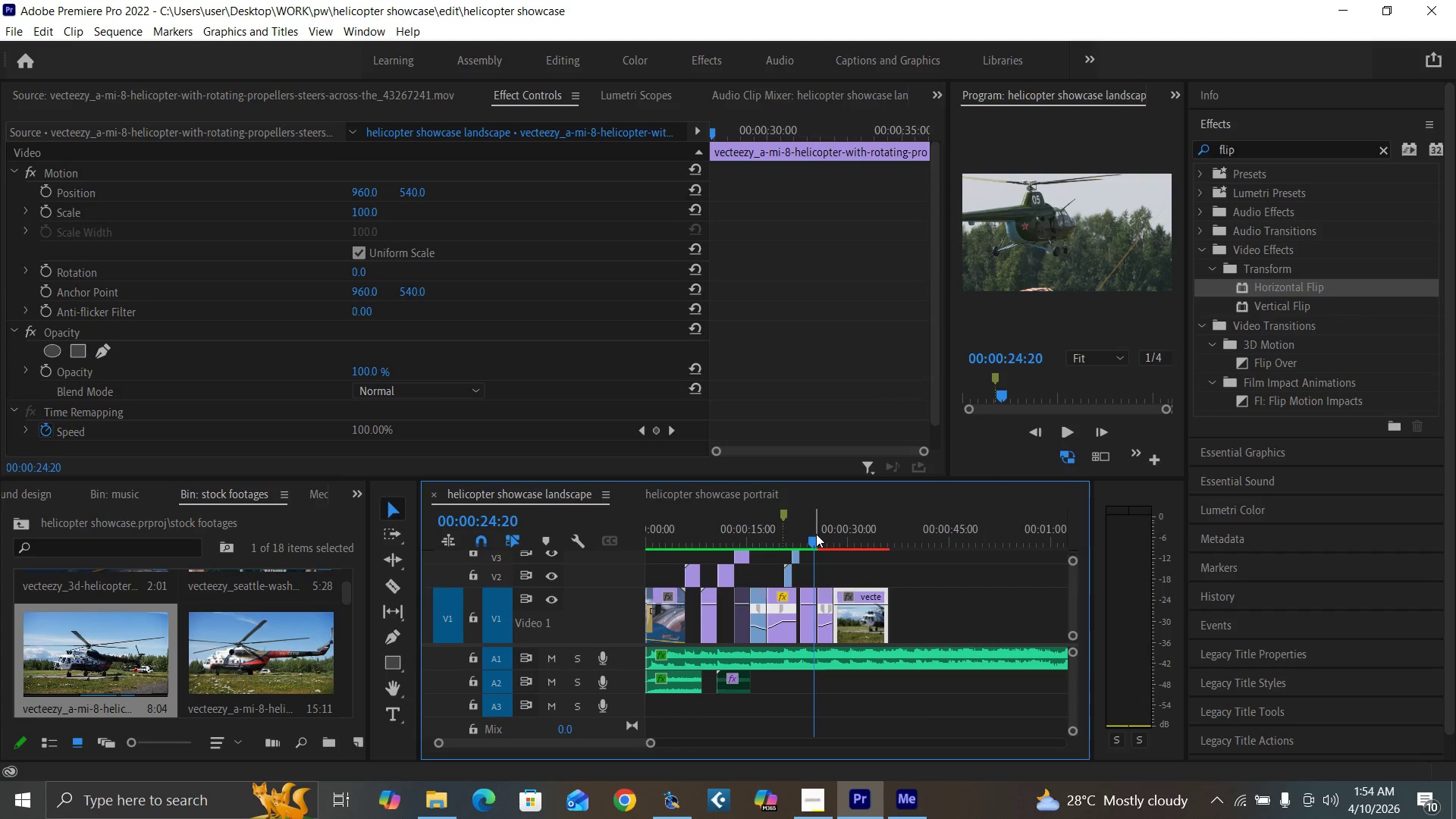 
key(Space)
 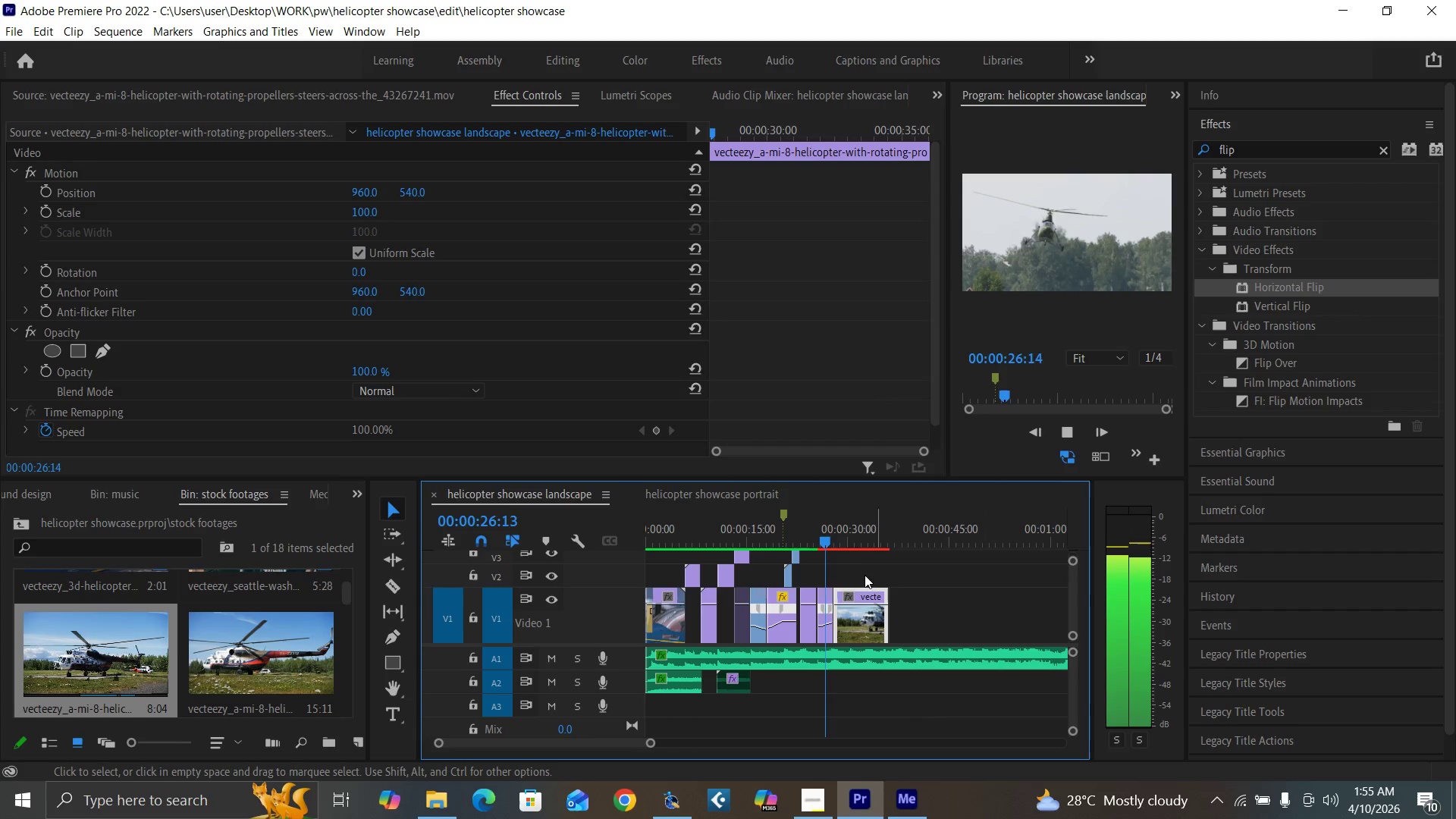 
left_click([803, 529])
 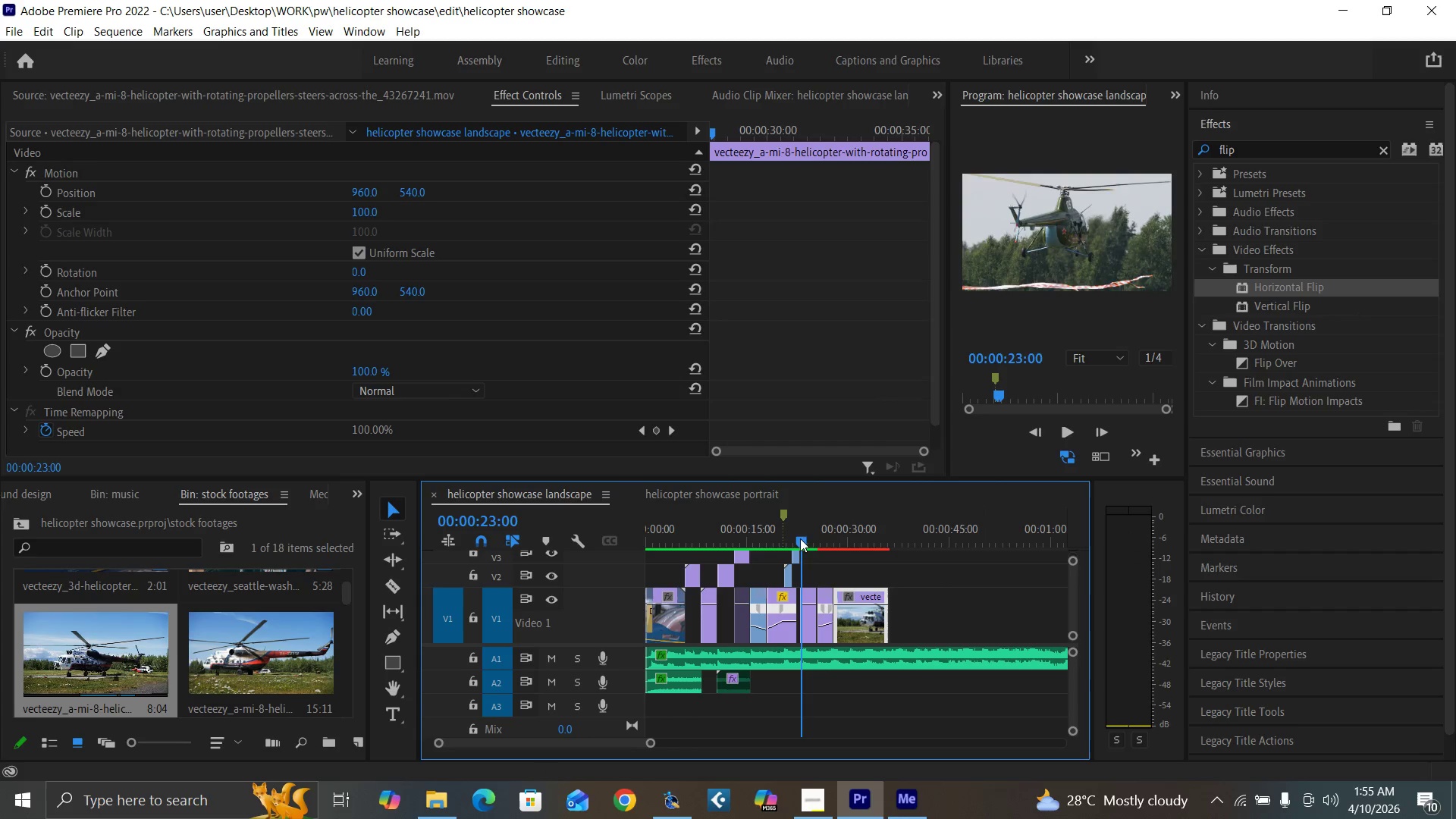 
key(Space)
 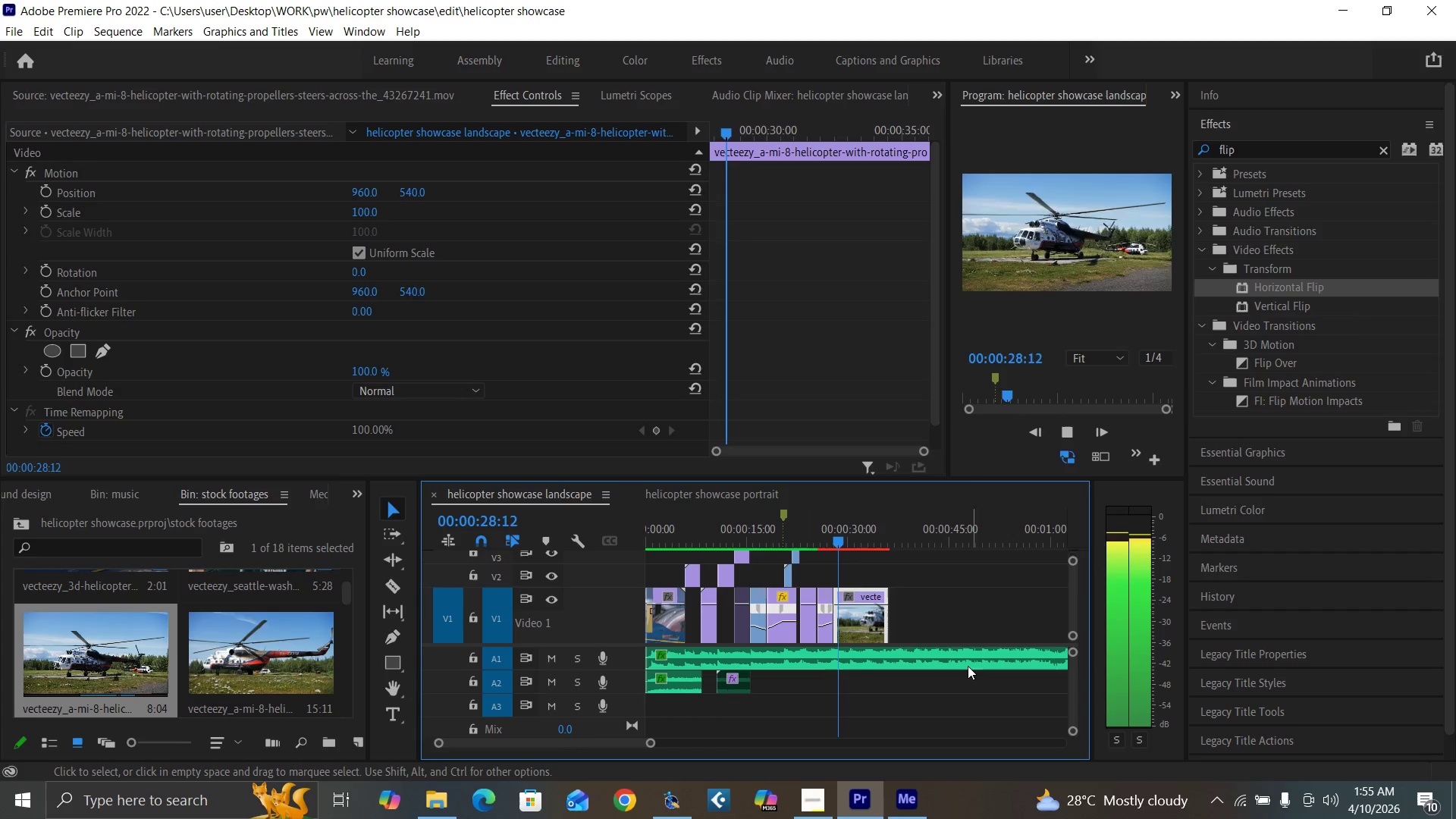 
wait(7.41)
 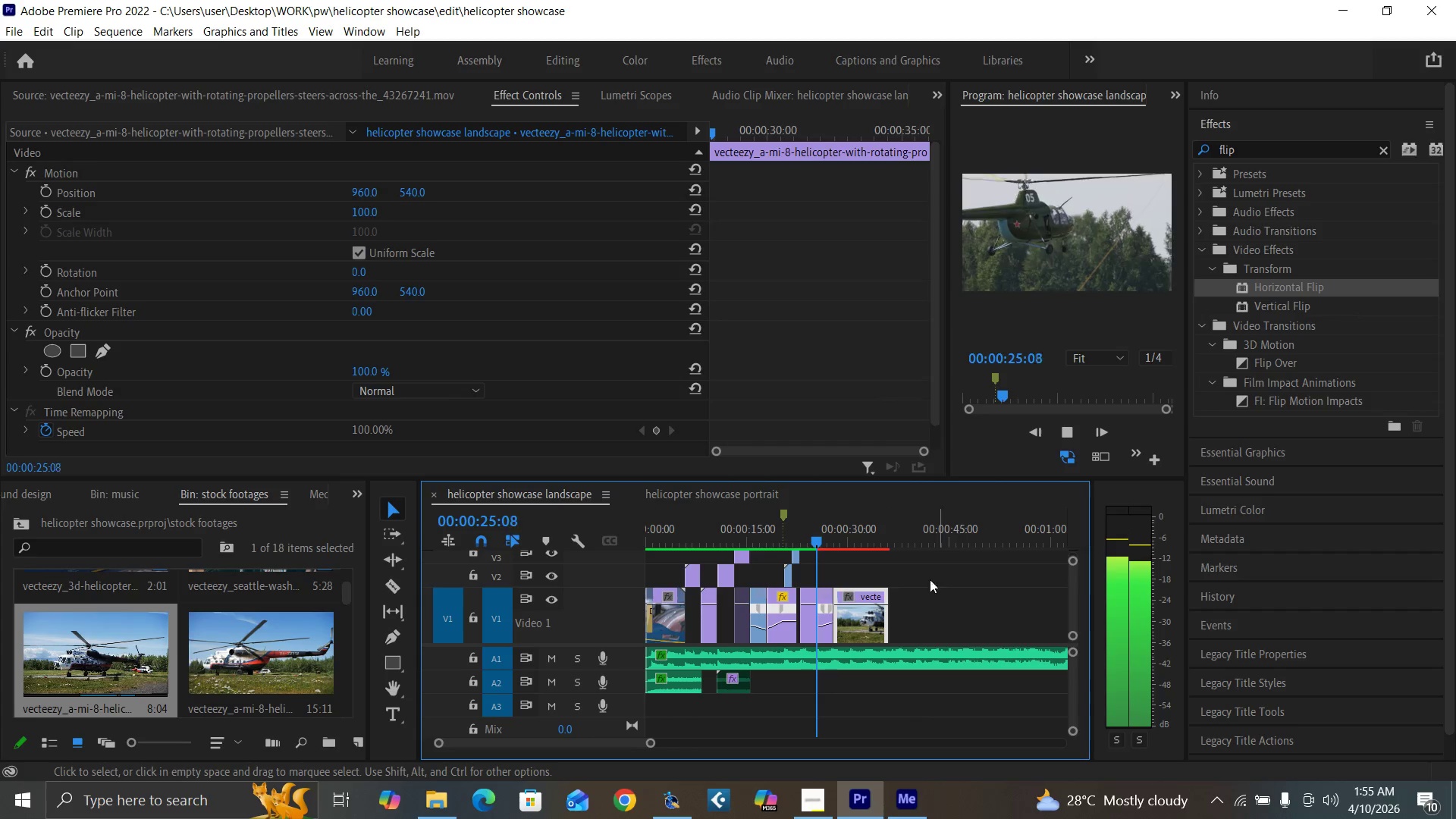 
key(Space)
 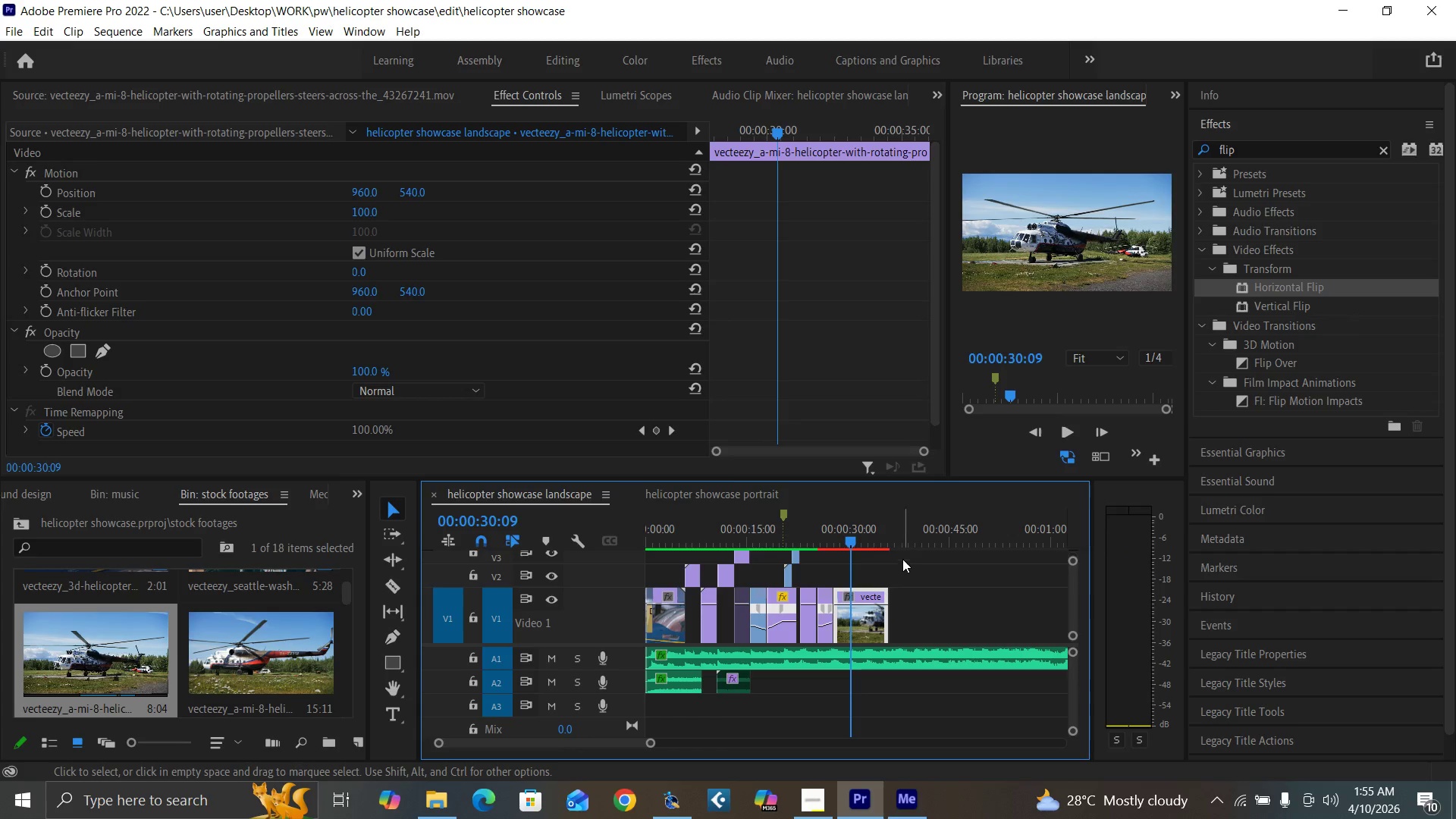 
key(Equal)
 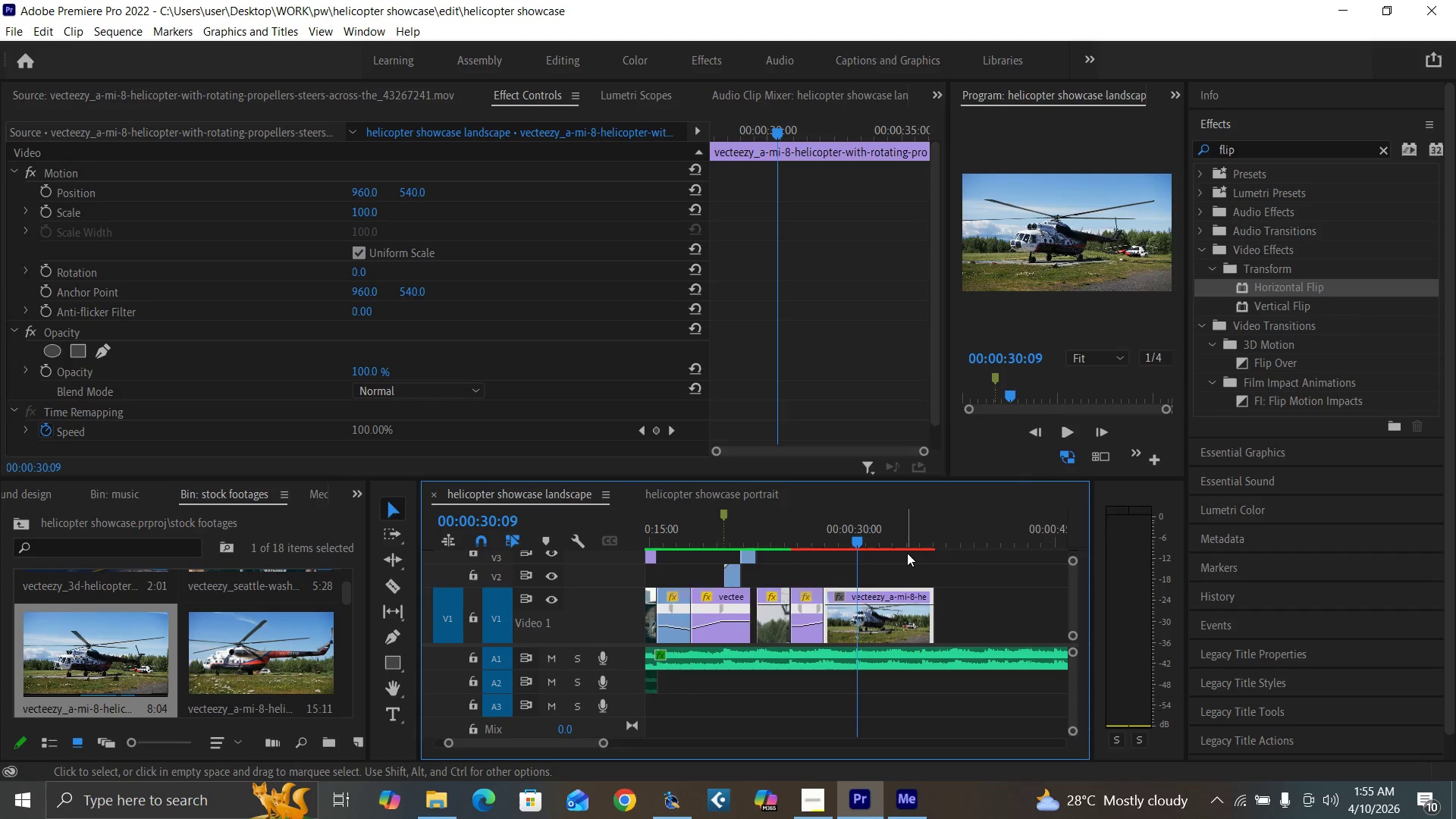 
key(Equal)
 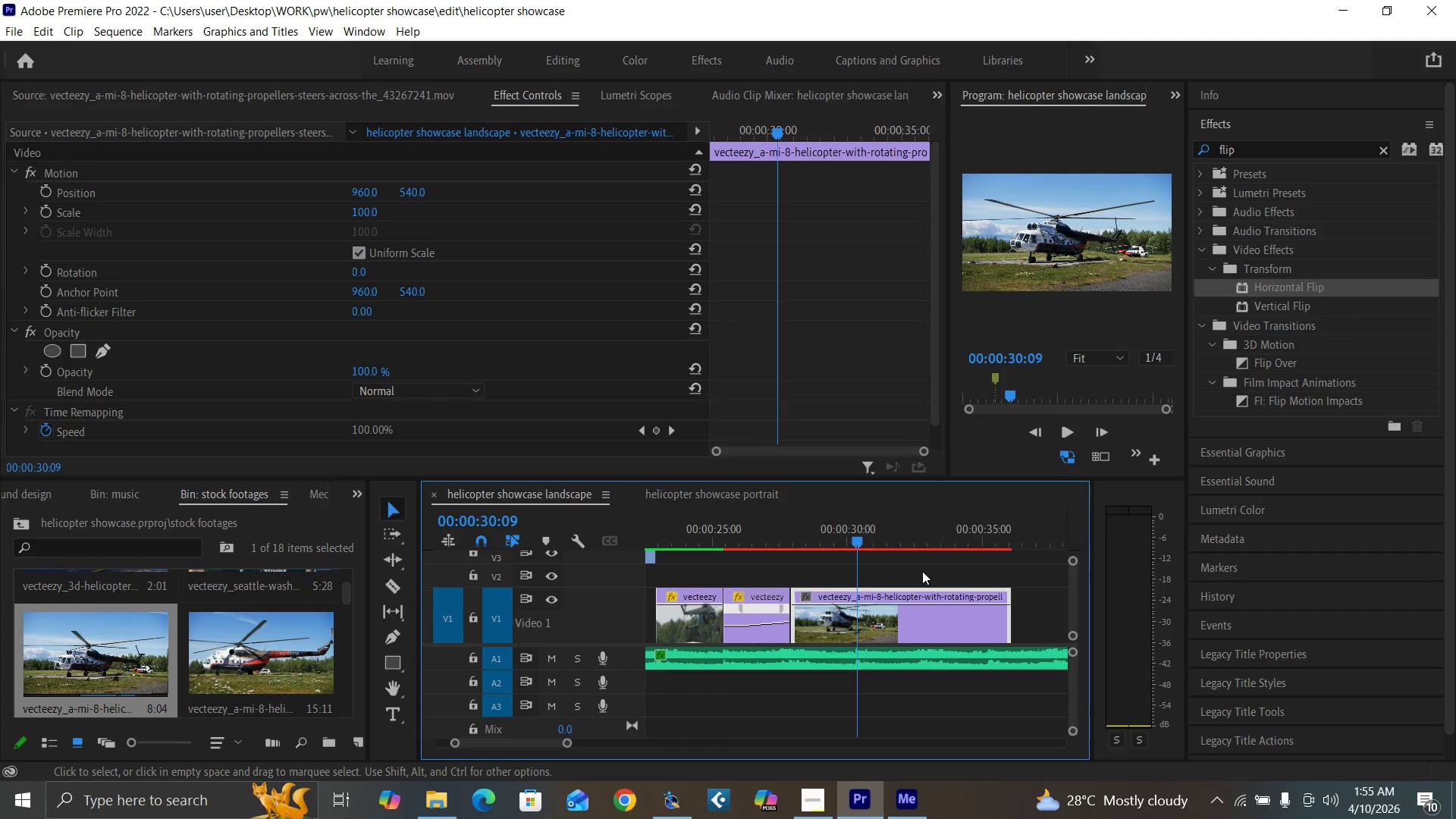 
key(Equal)
 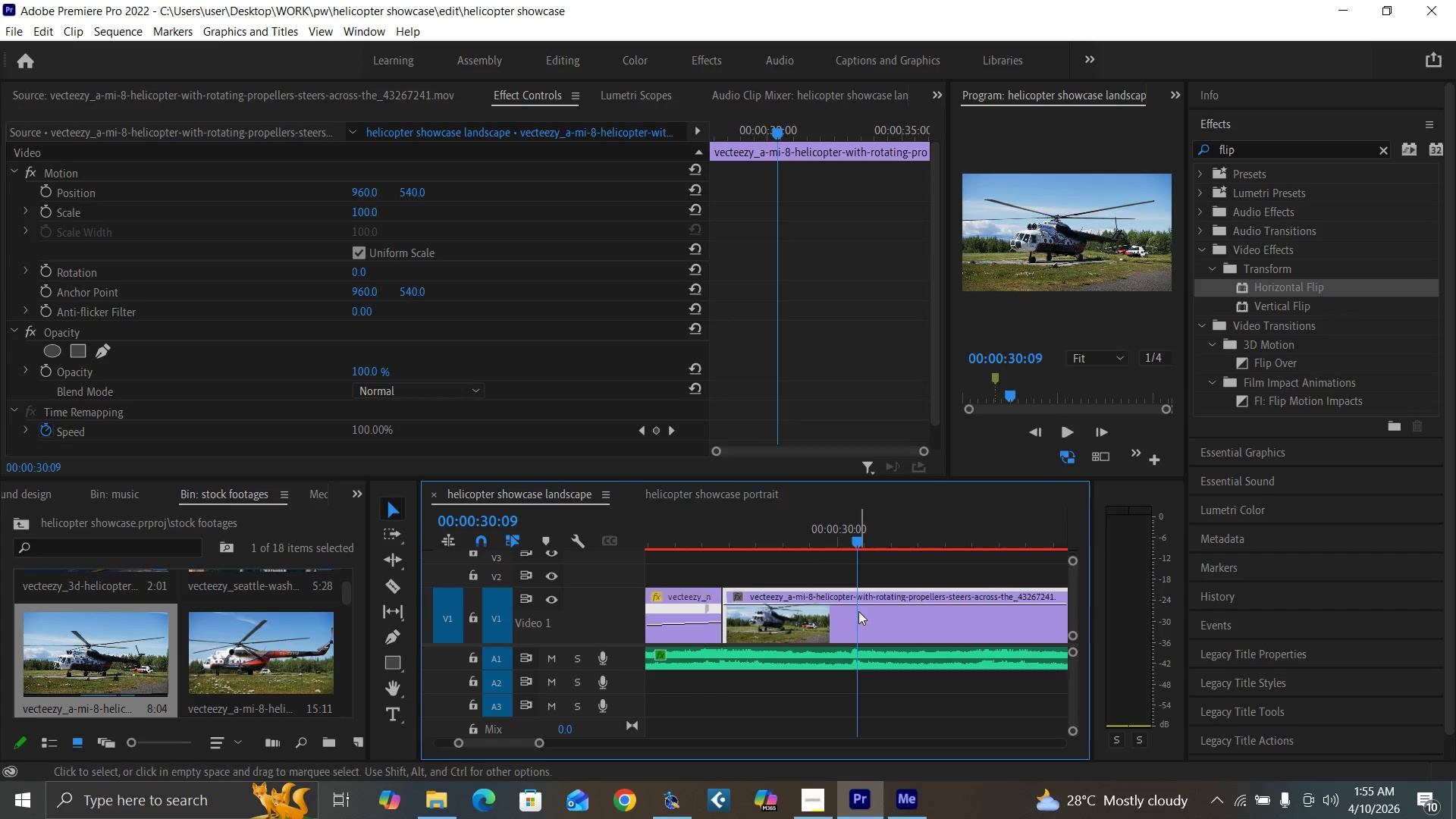 
key(C)
 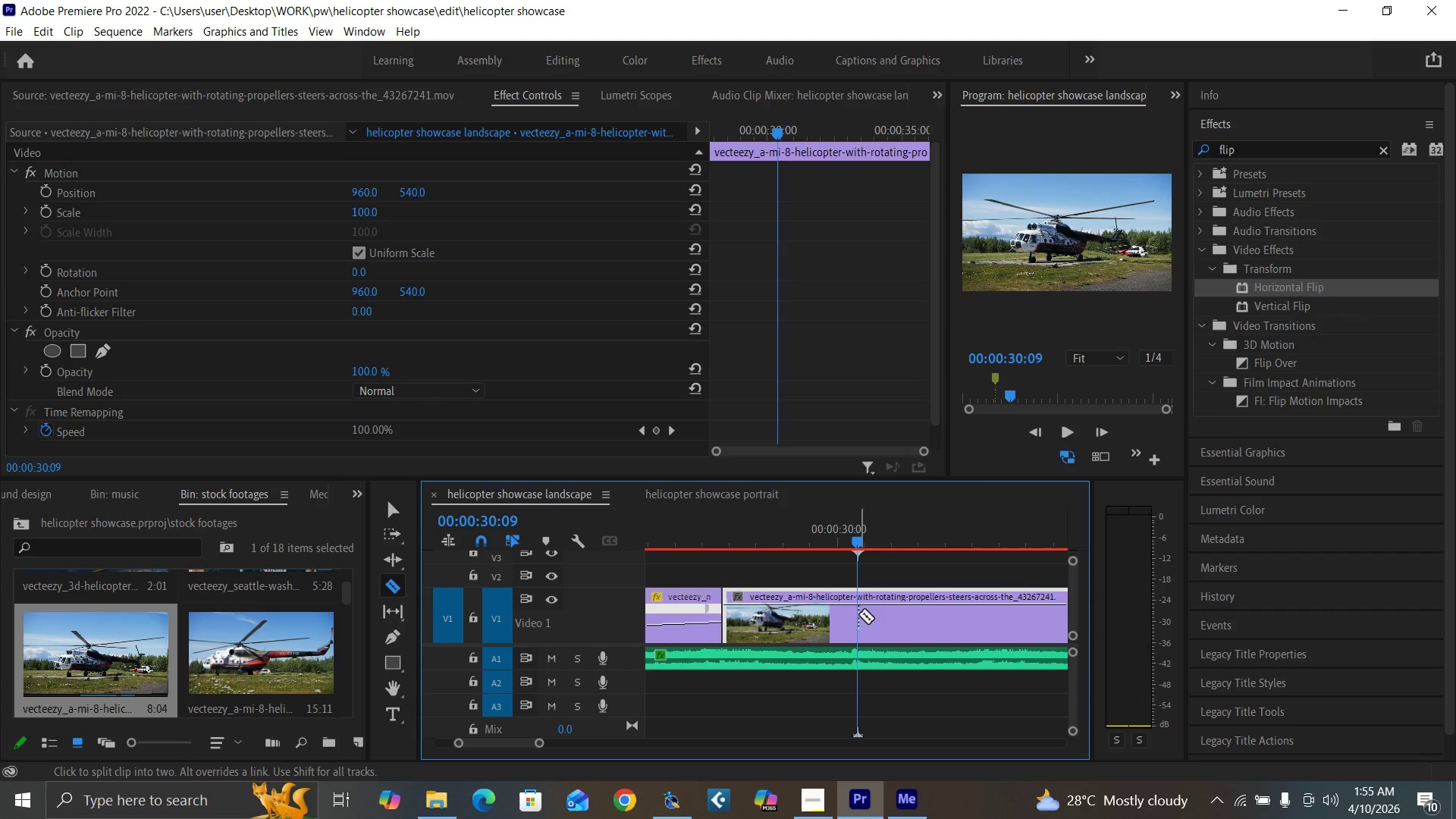 
left_click([858, 614])
 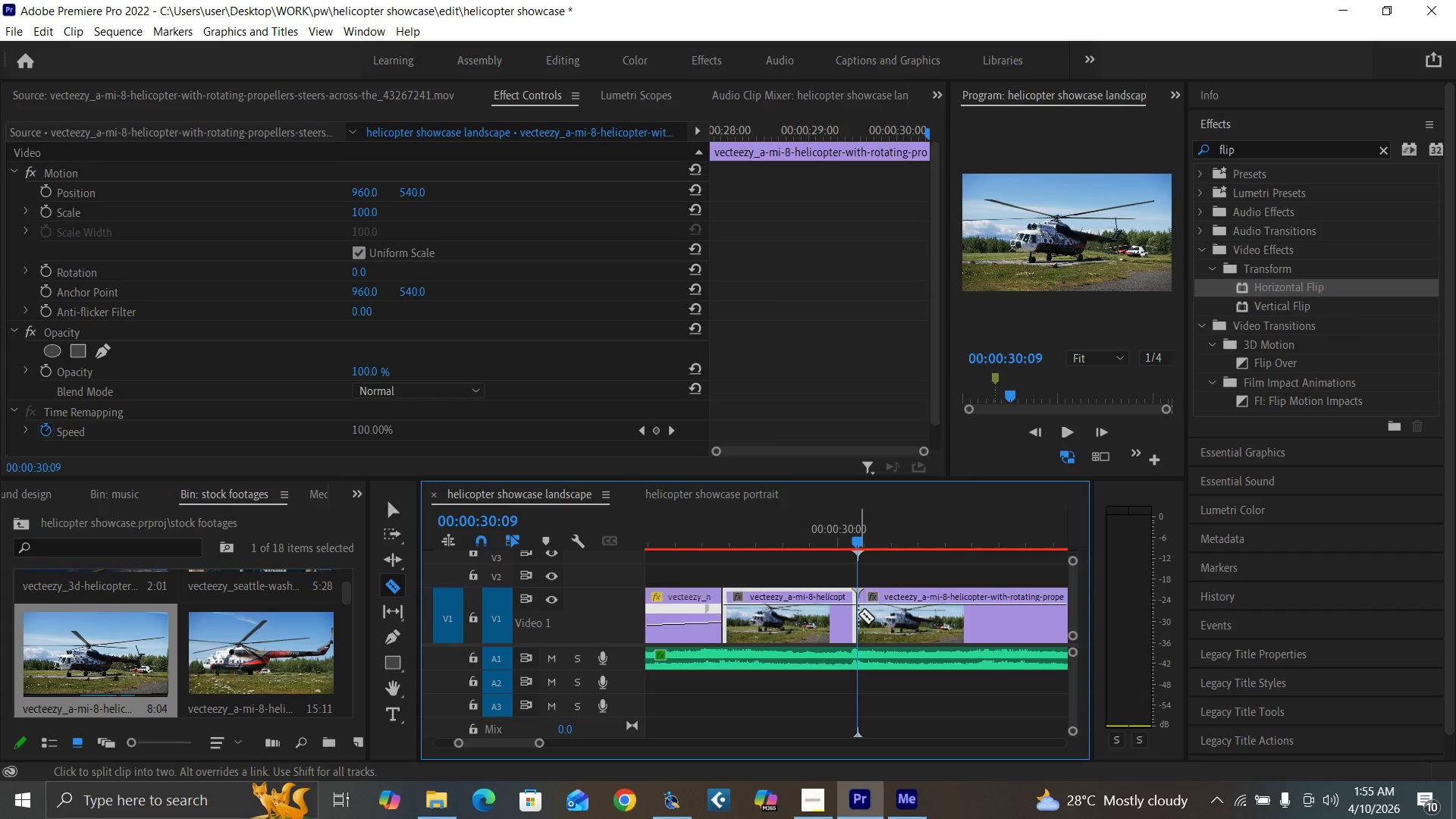 
key(V)
 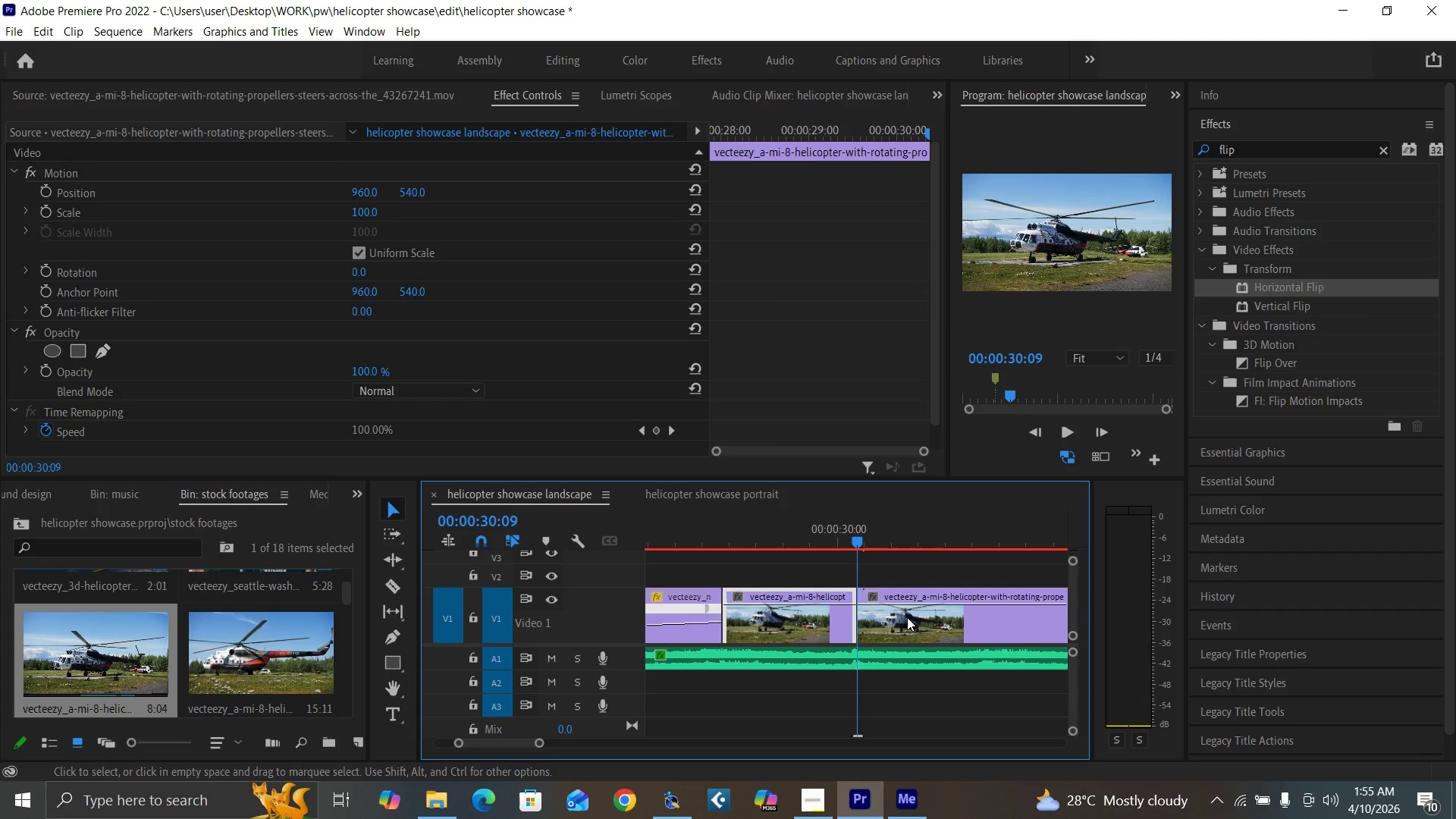 
left_click([909, 618])
 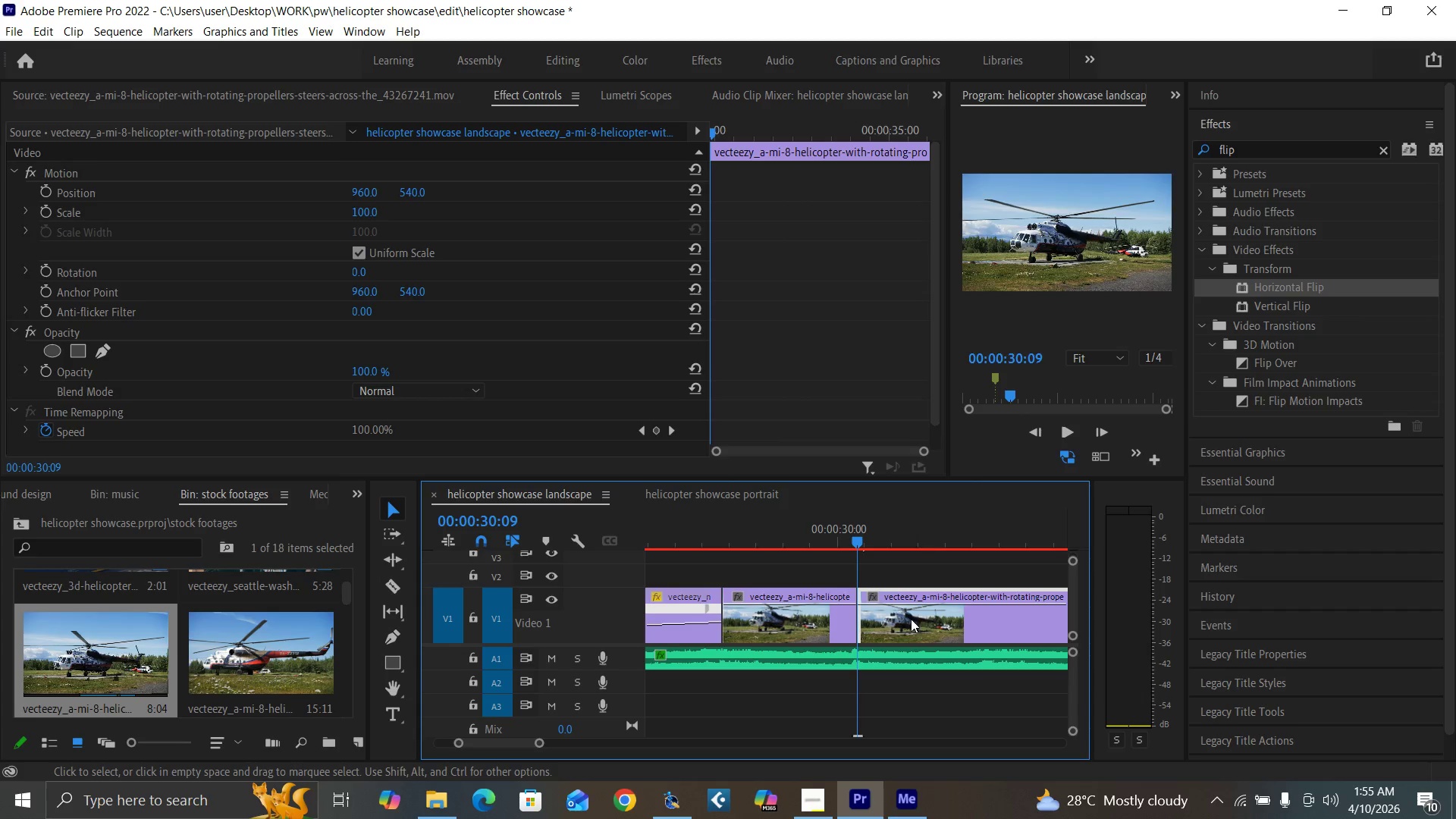 
key(Delete)
 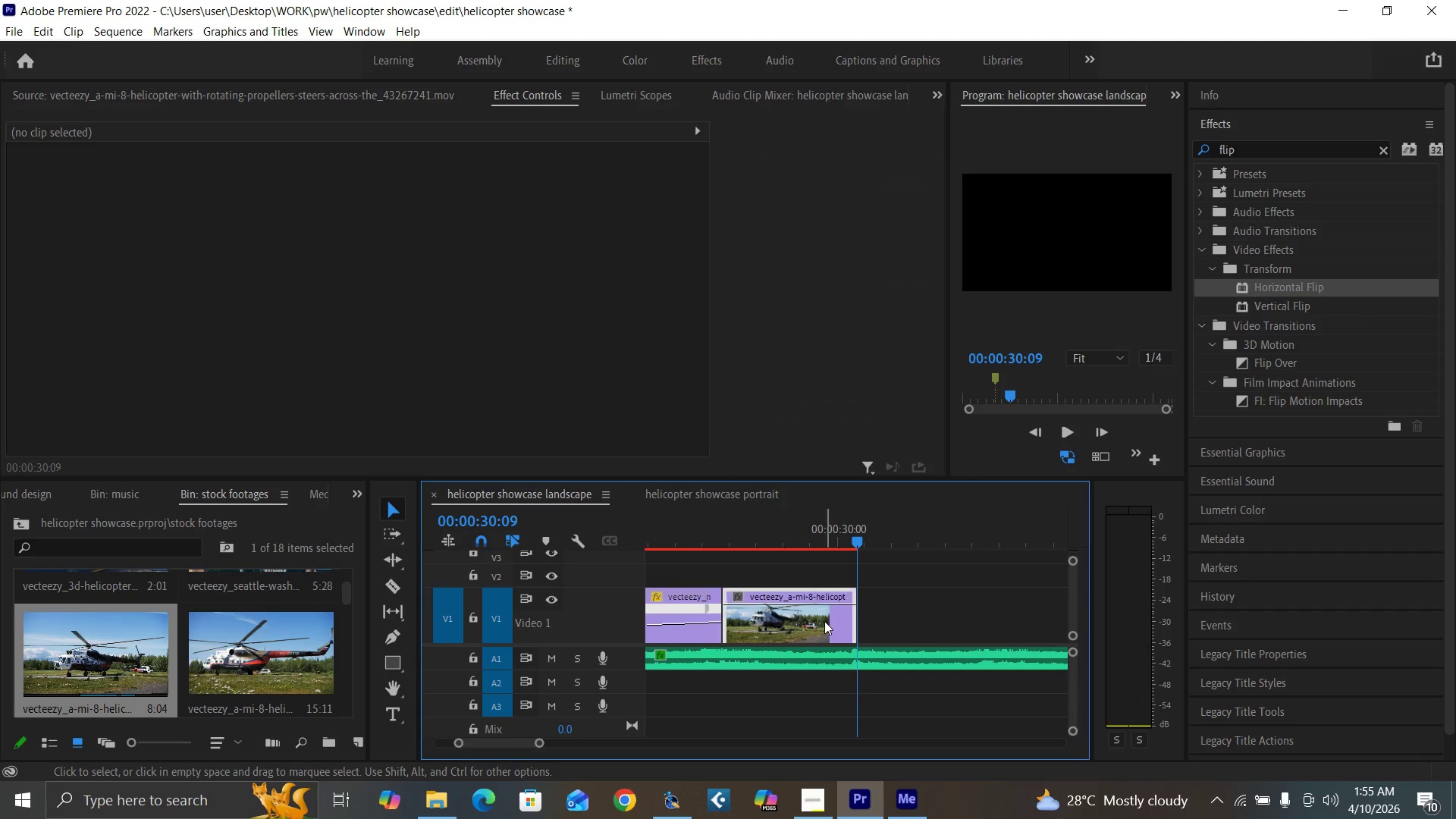 
right_click([824, 621])
 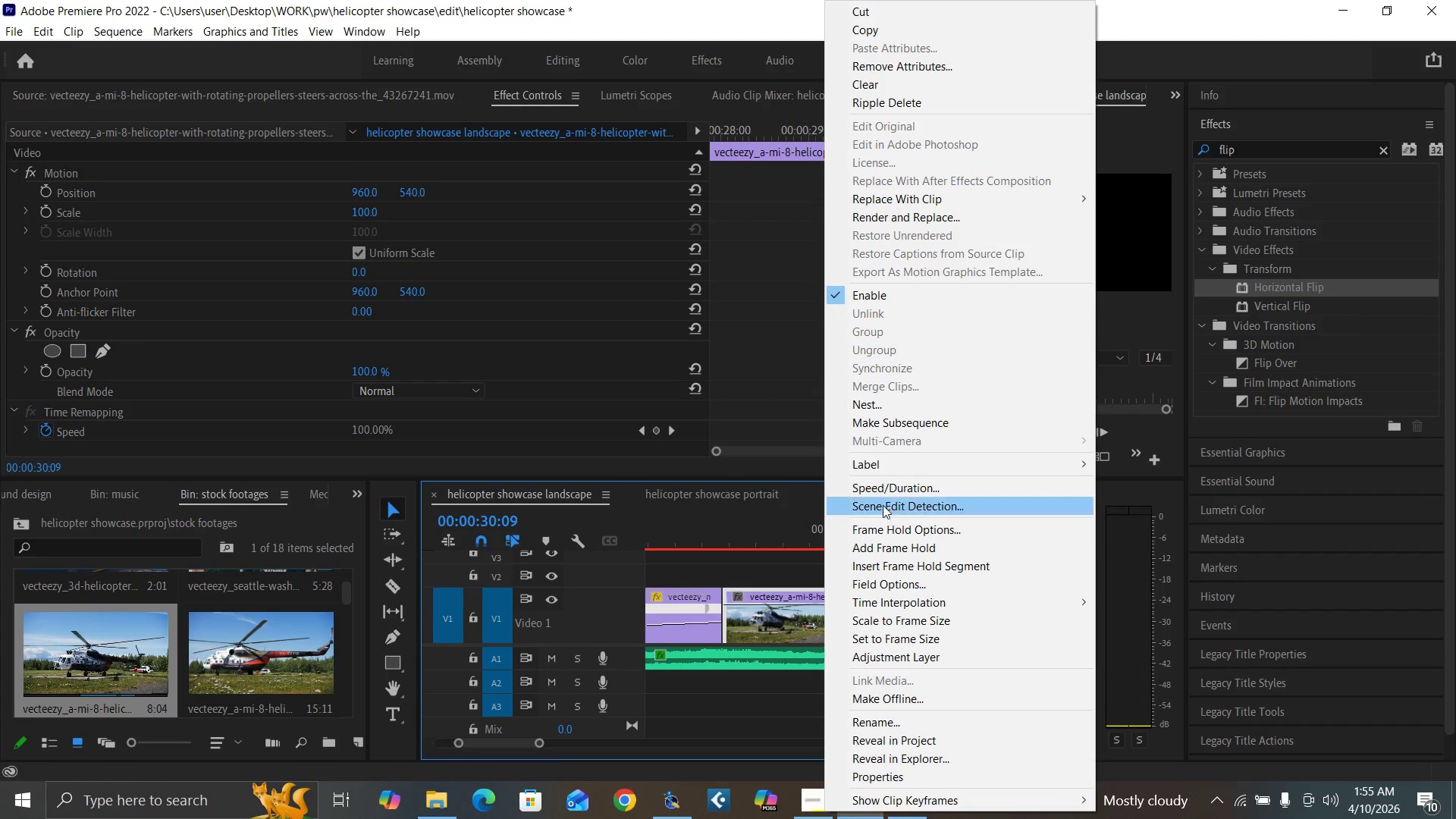 
left_click([883, 489])
 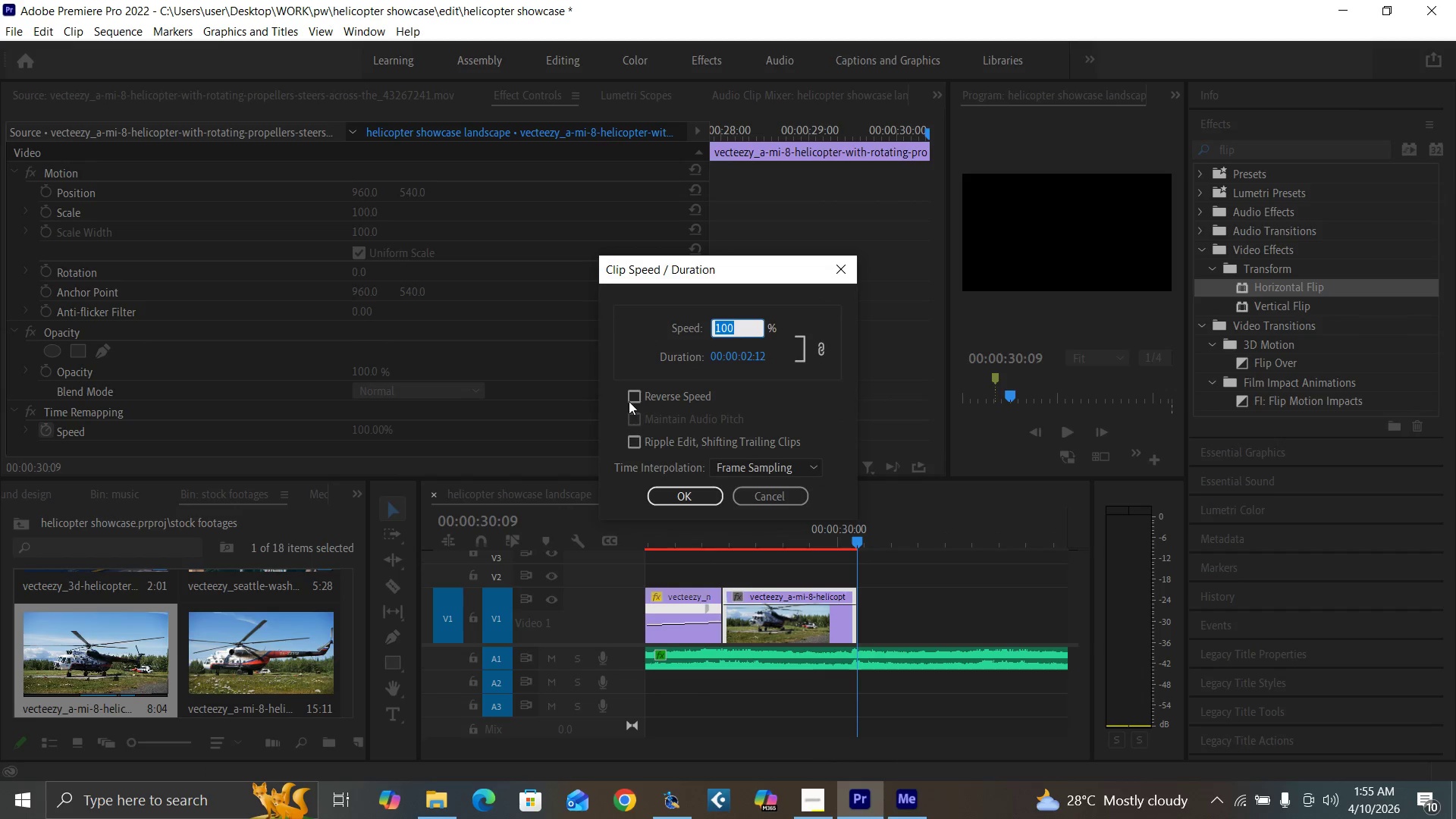 
left_click([634, 397])
 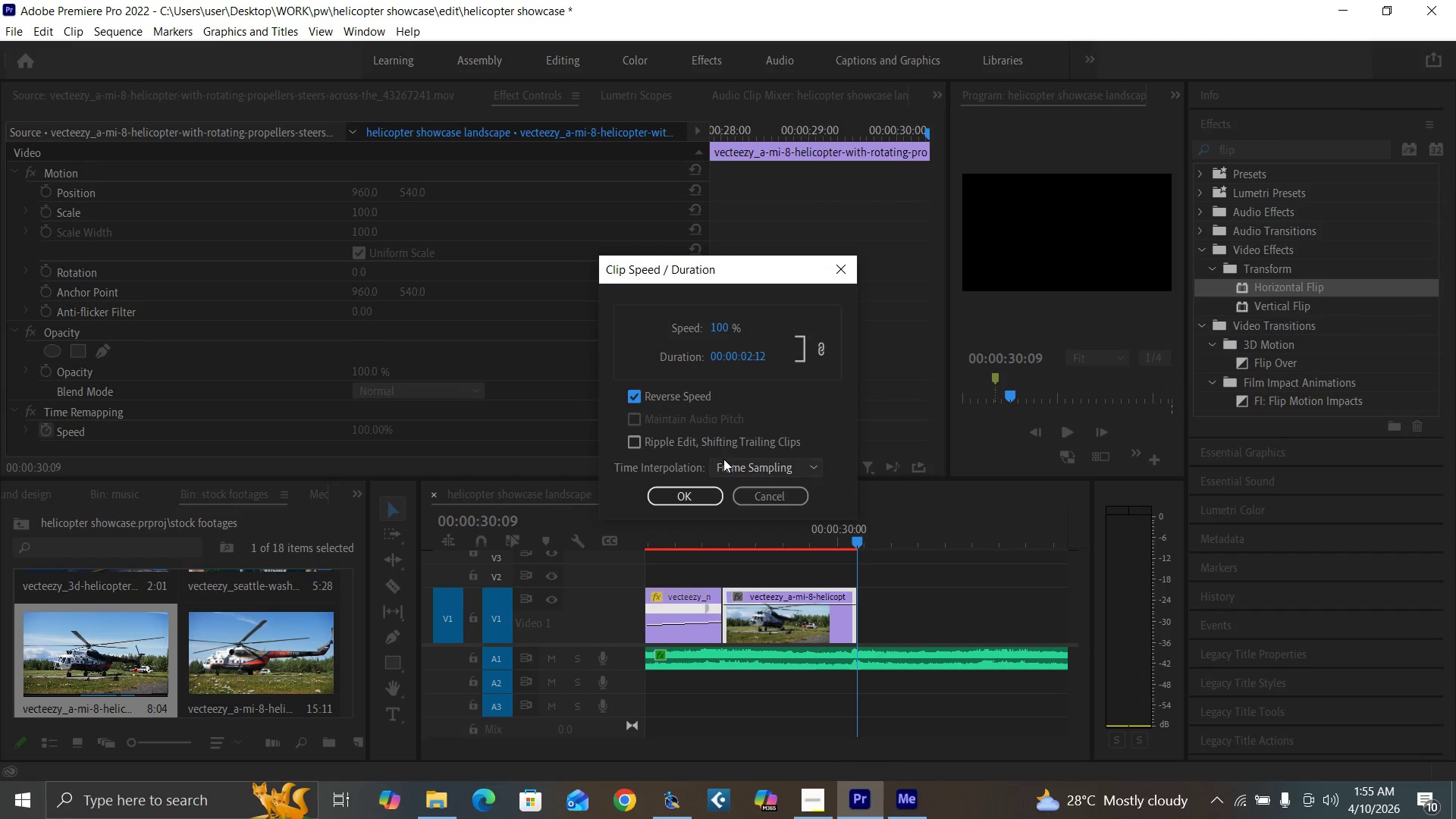 
left_click([736, 468])
 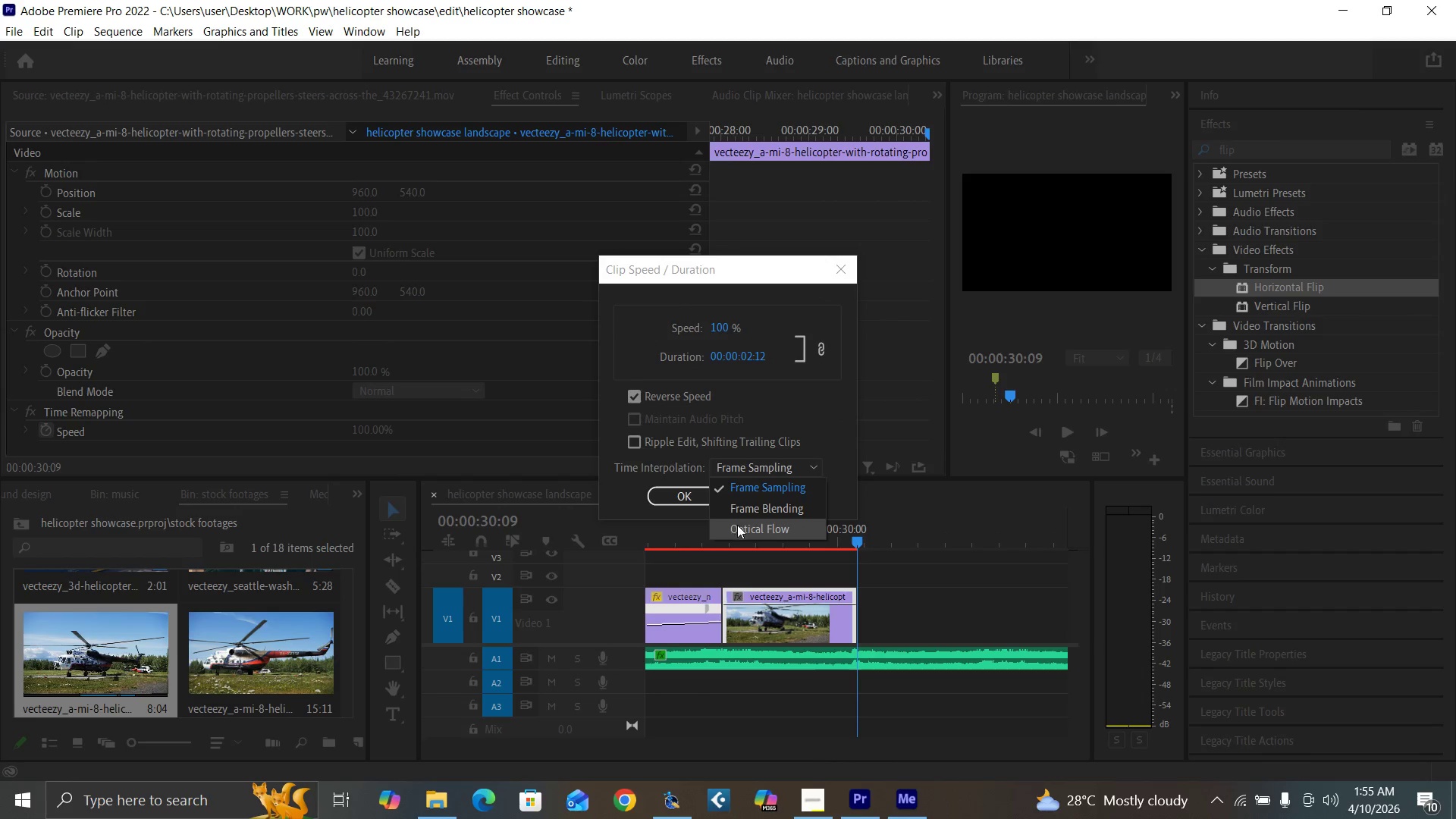 
left_click([744, 534])
 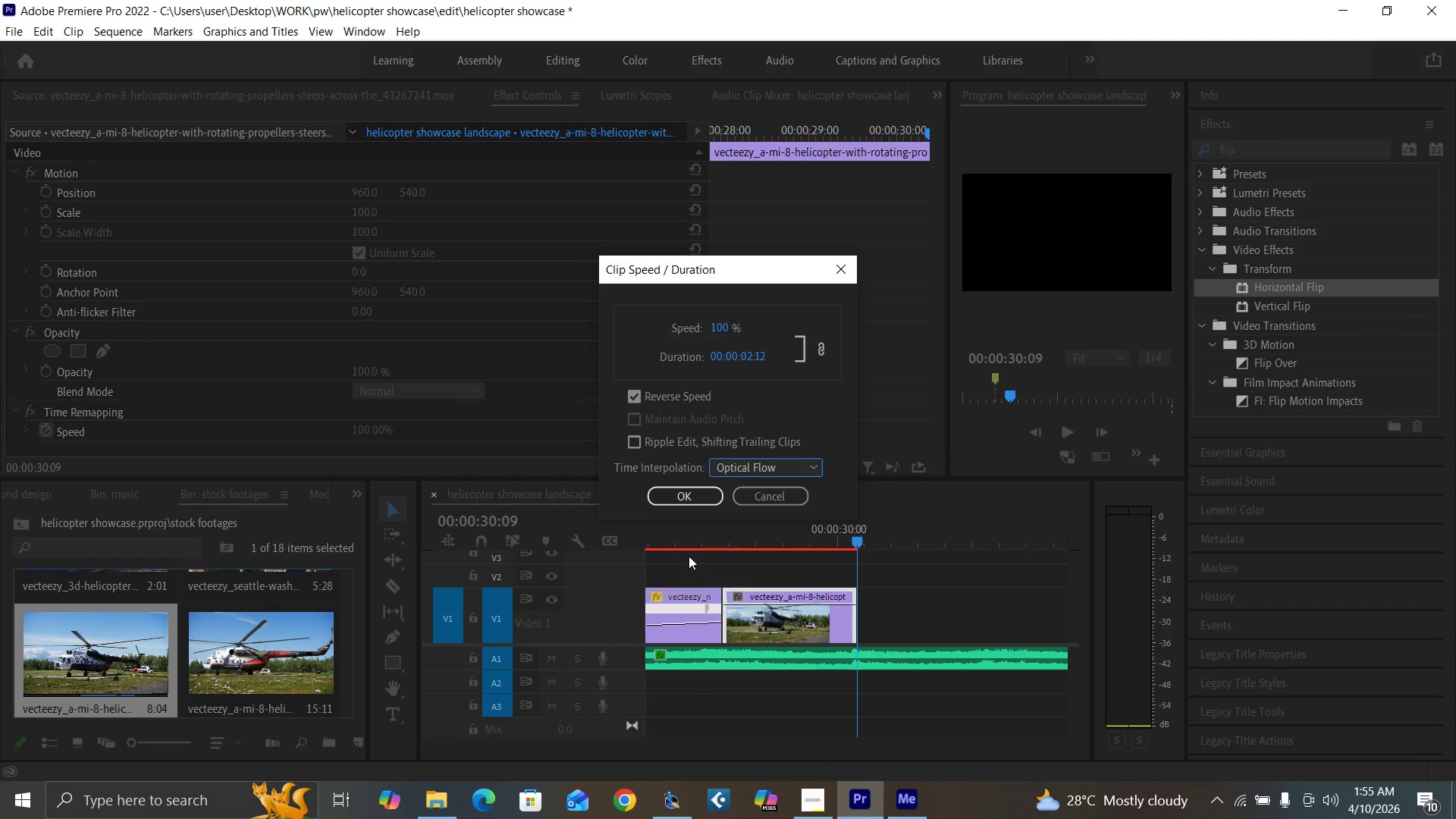 
left_click([679, 545])
 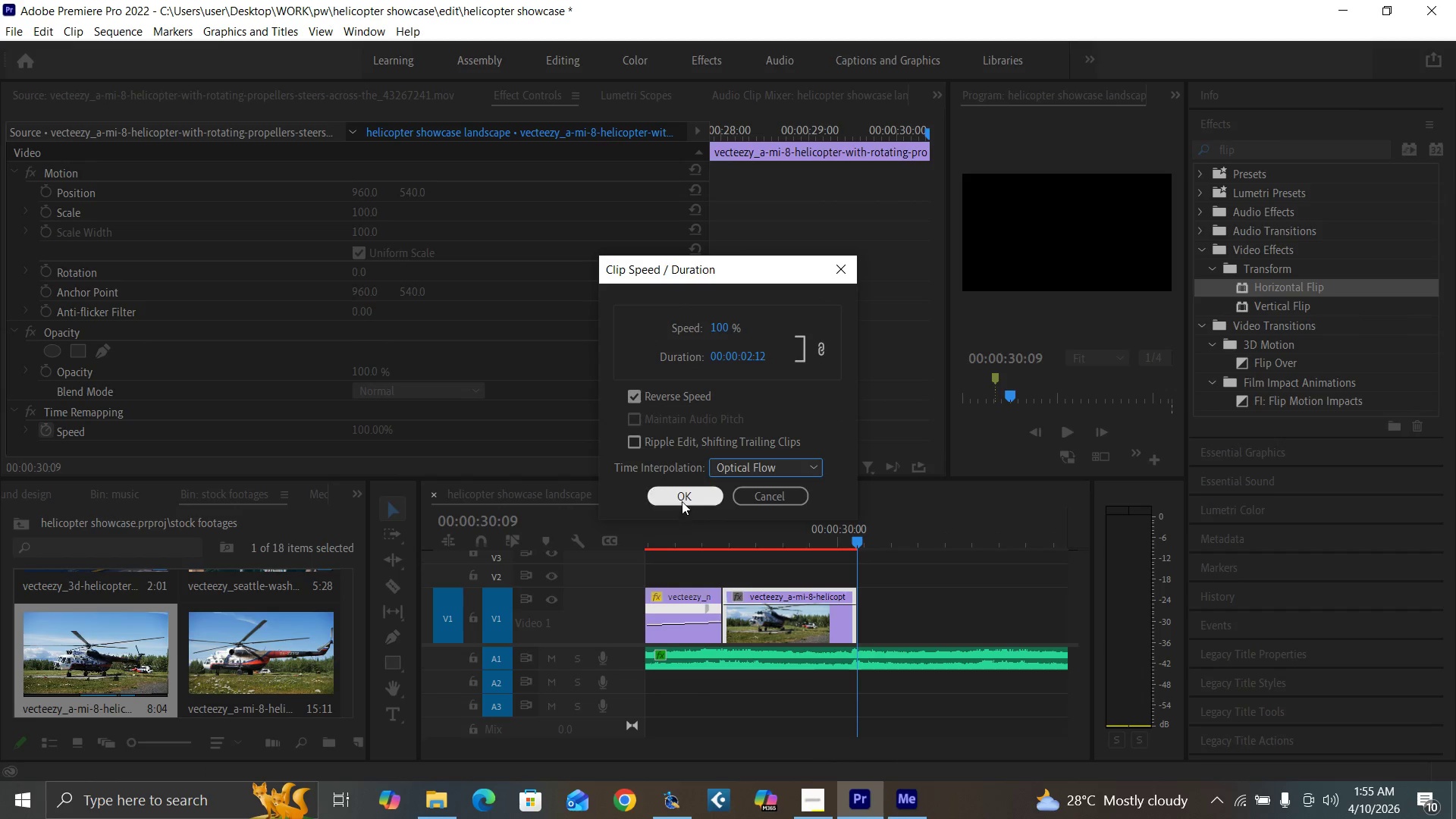 
left_click([682, 501])
 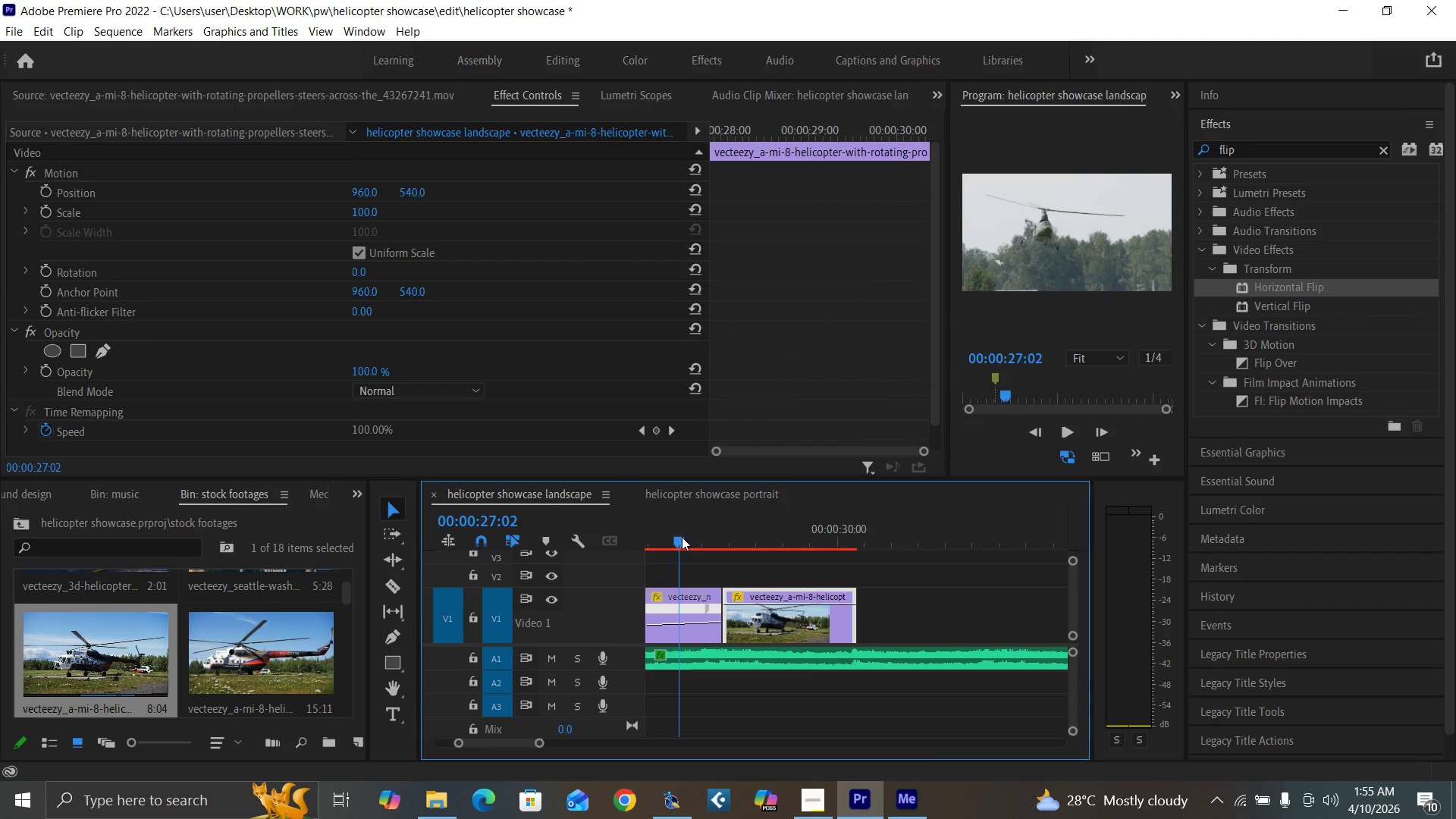 
key(Space)
 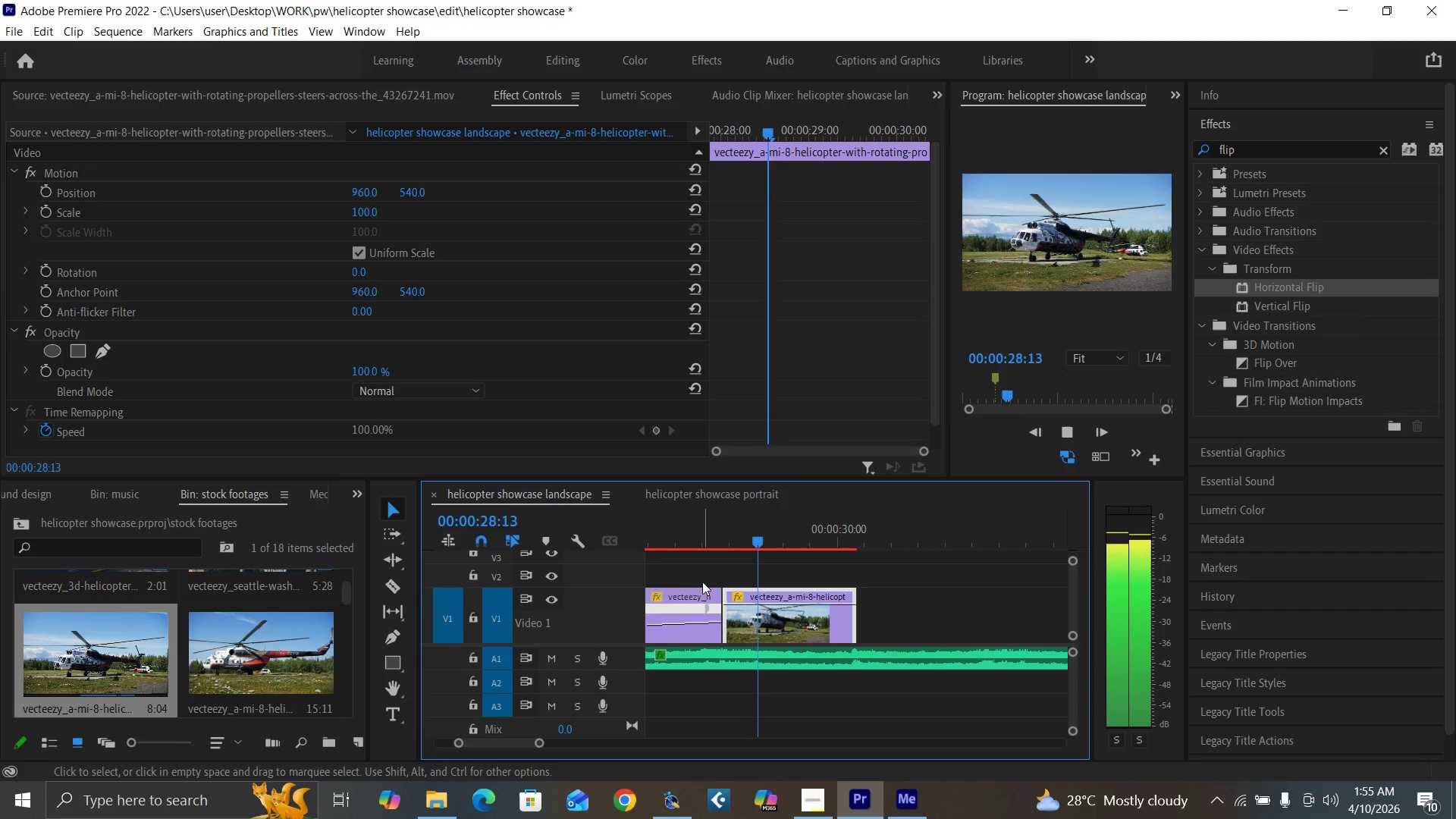 
key(Space)
 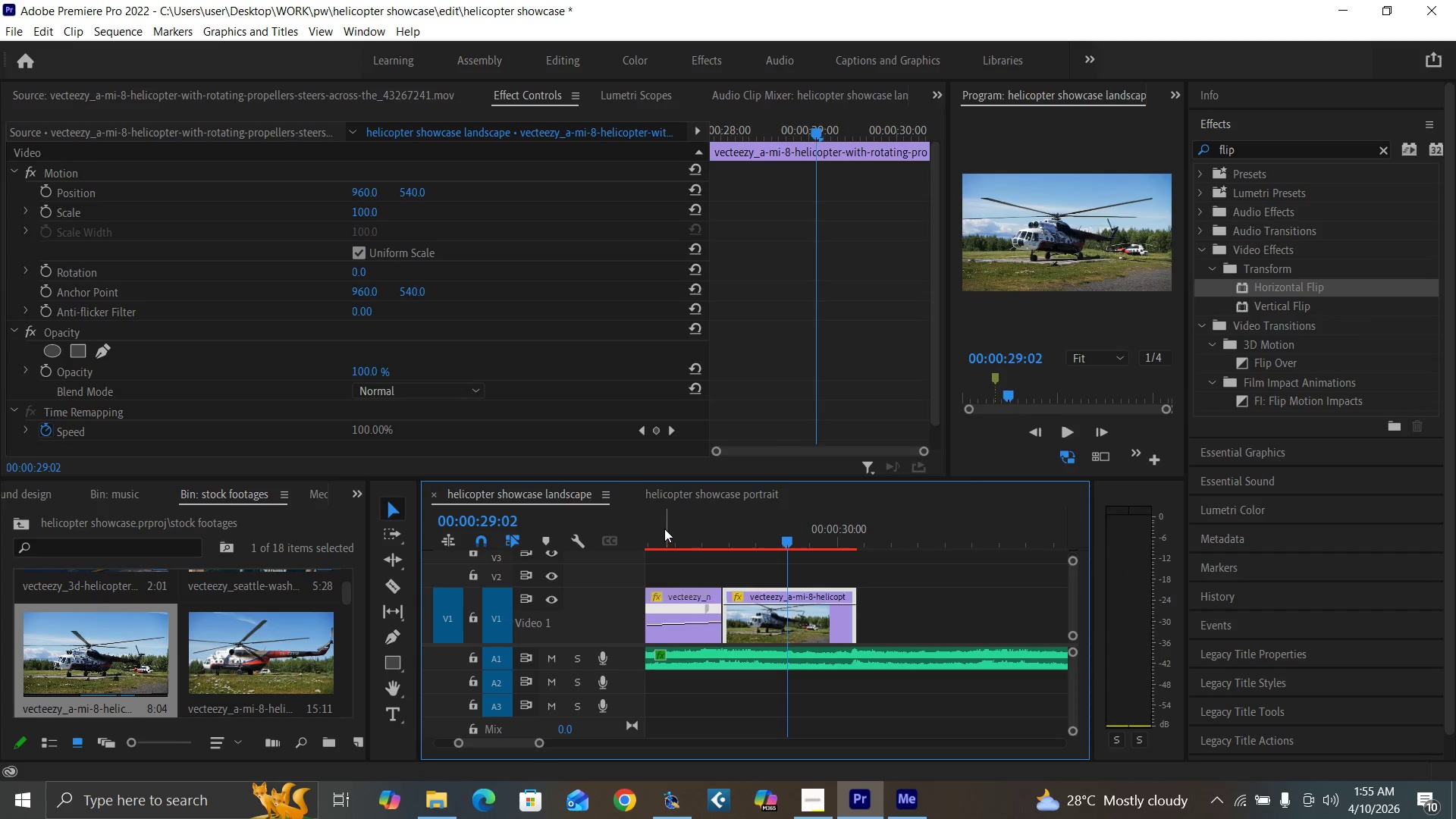 
left_click([664, 529])
 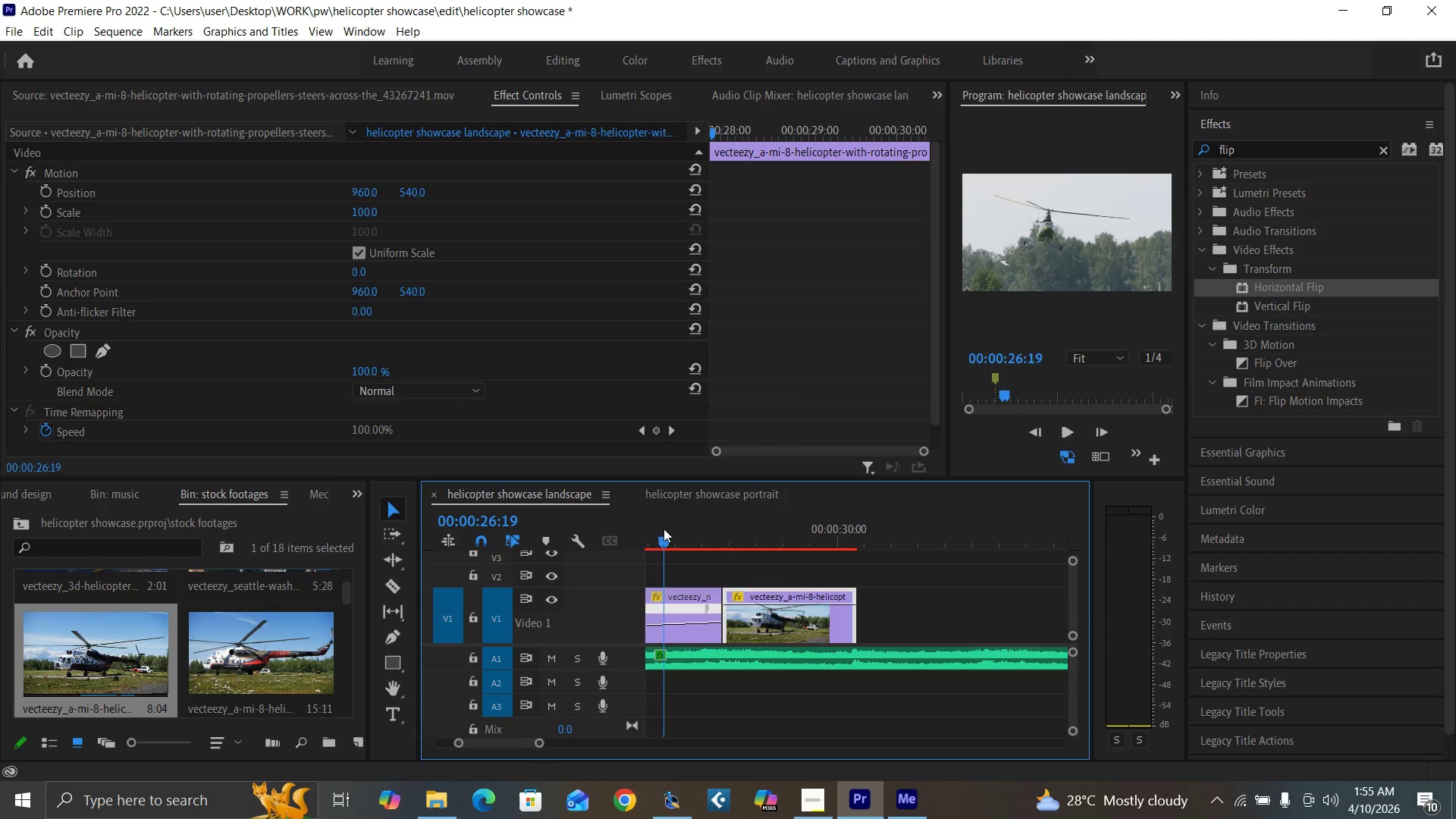 
key(Space)
 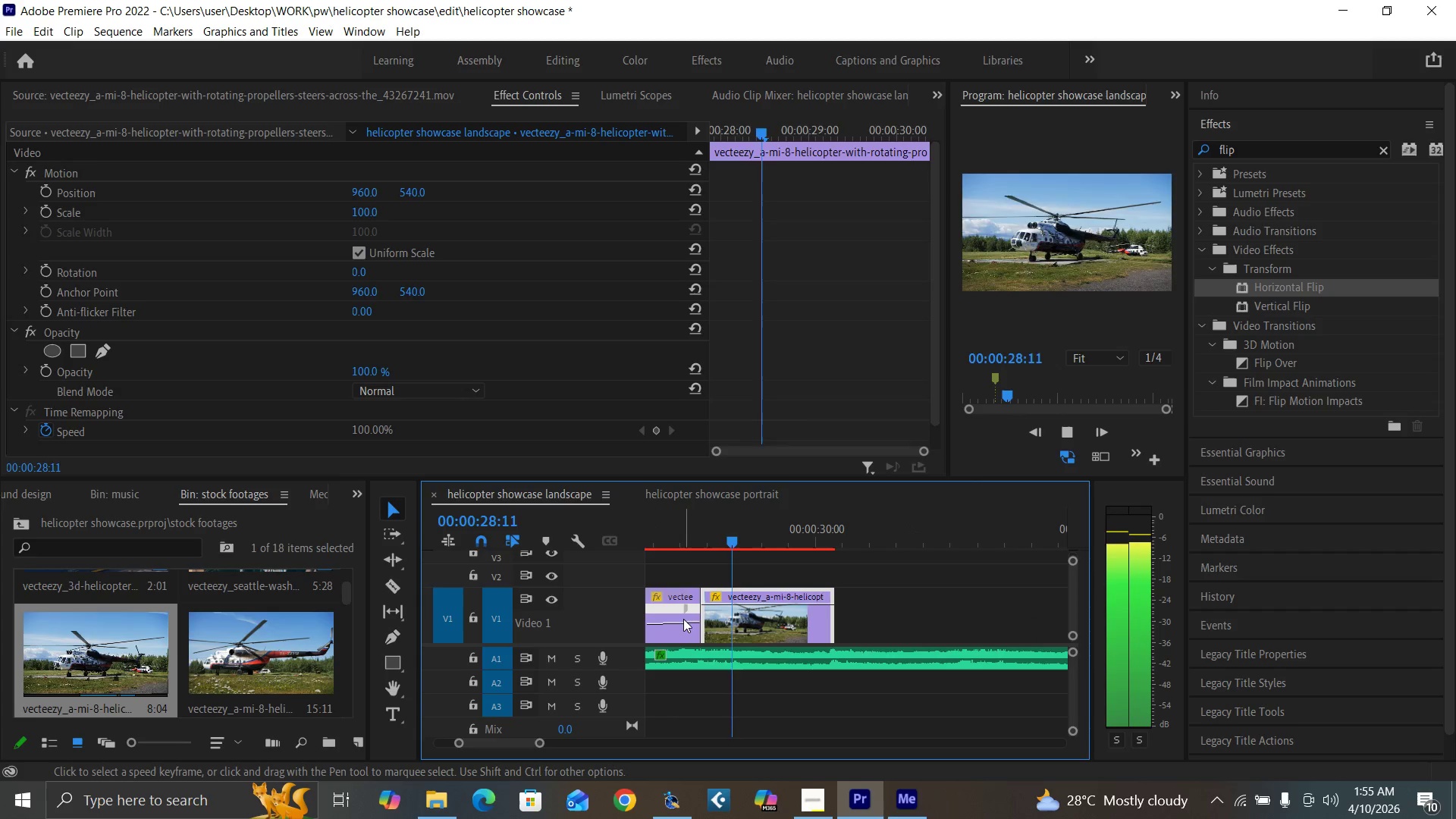 
key(Space)
 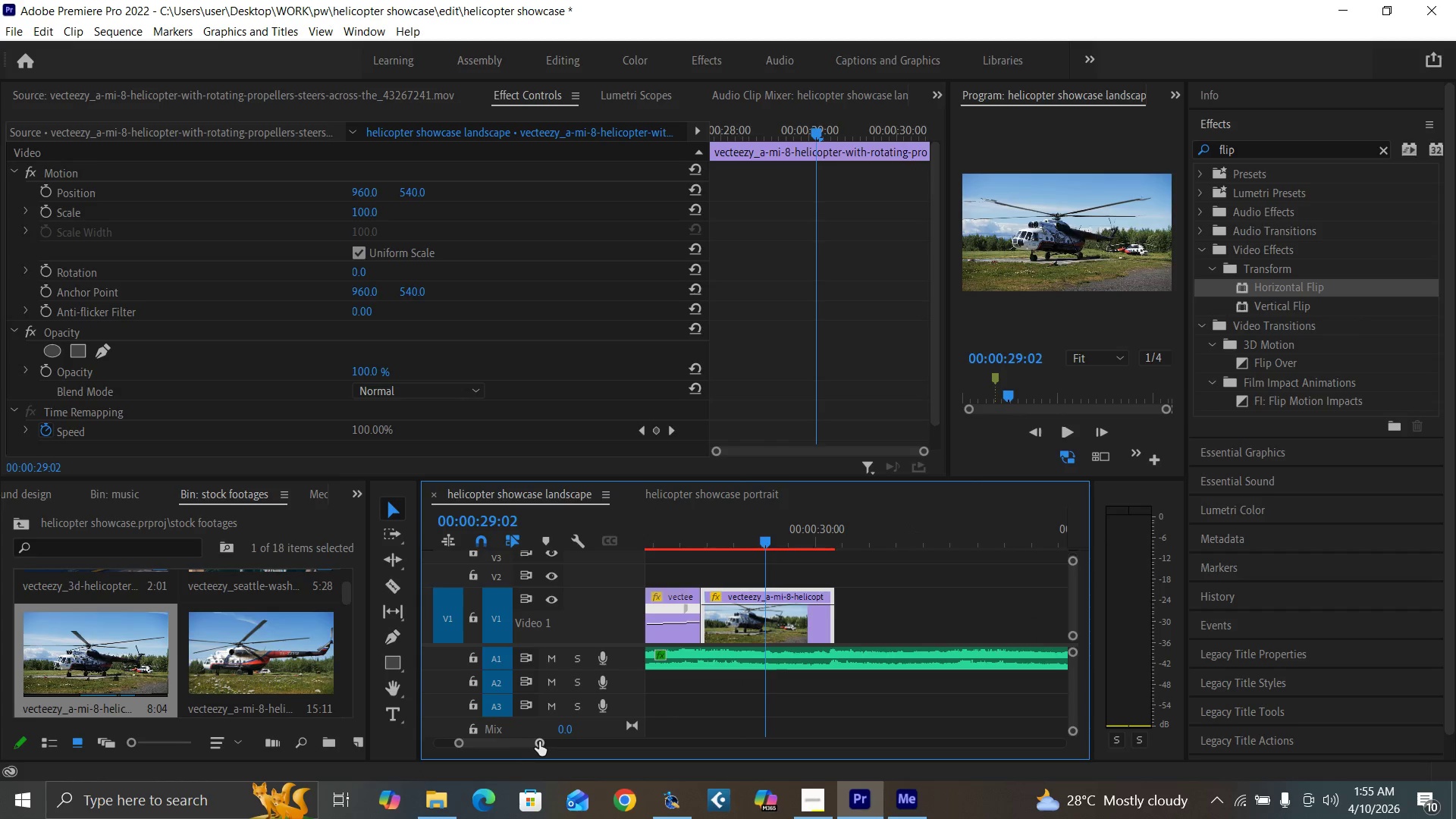 
left_click_drag(start_coordinate=[540, 742], to_coordinate=[551, 747])
 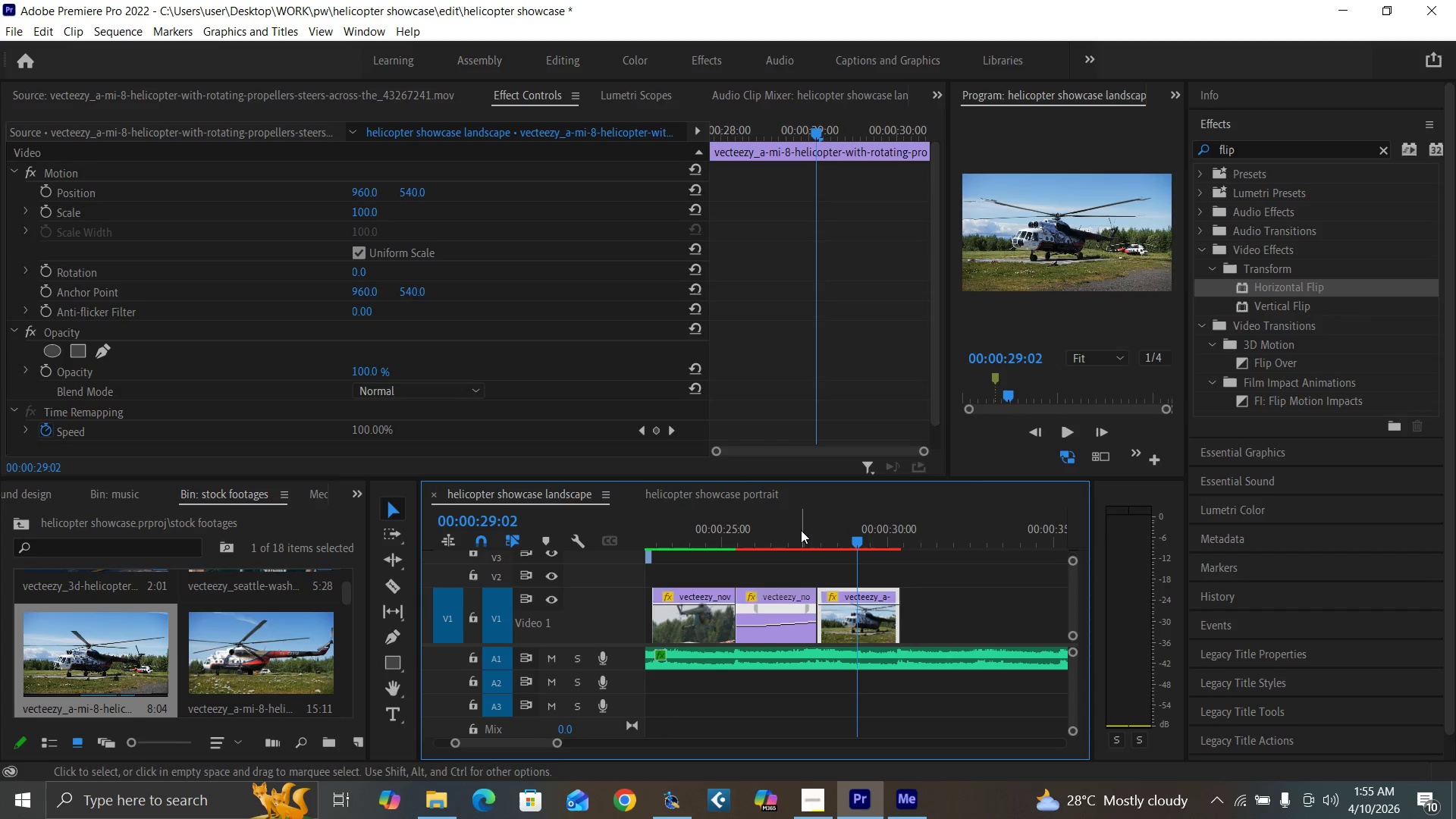 
left_click([801, 528])
 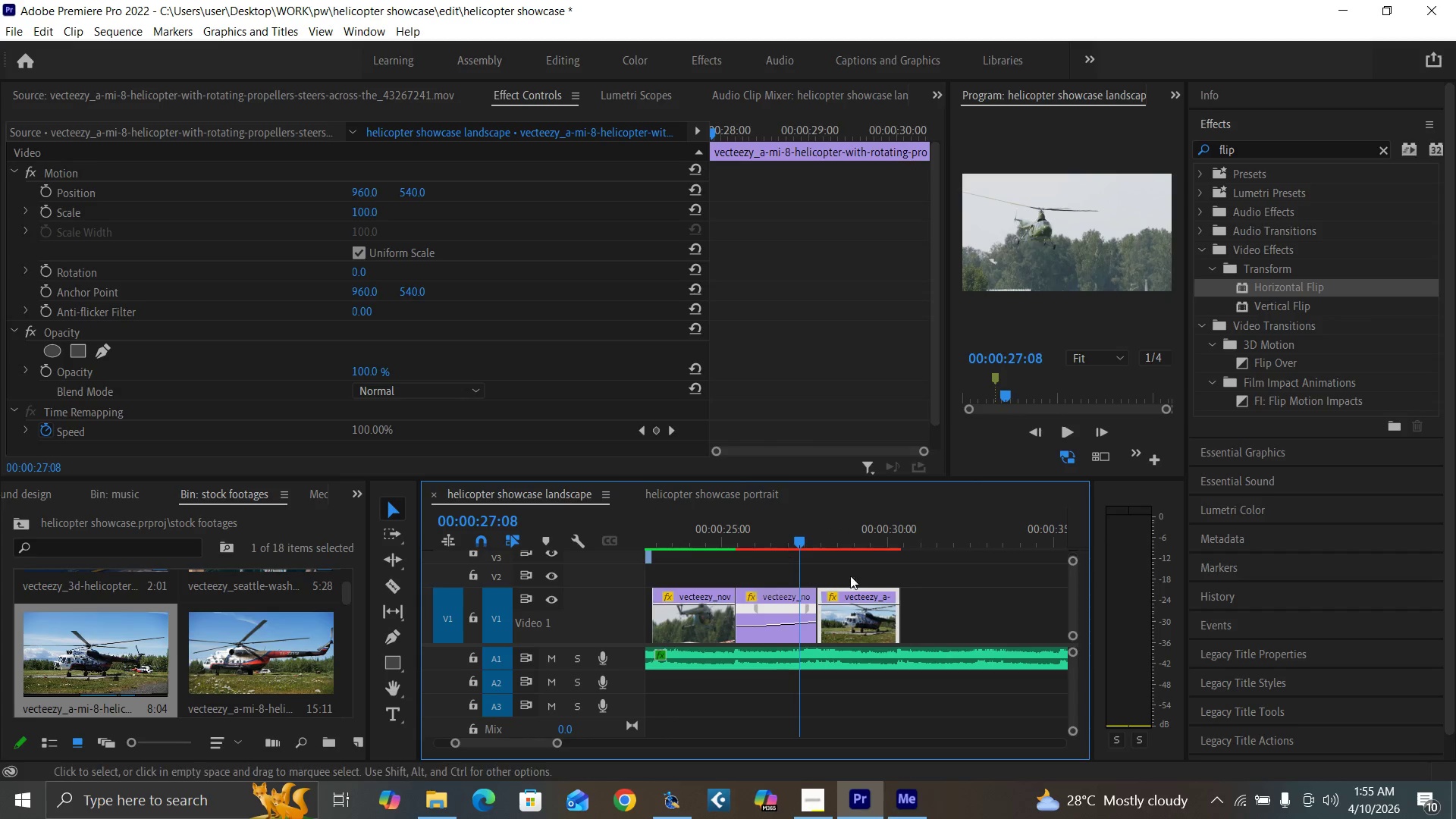 
key(Space)
 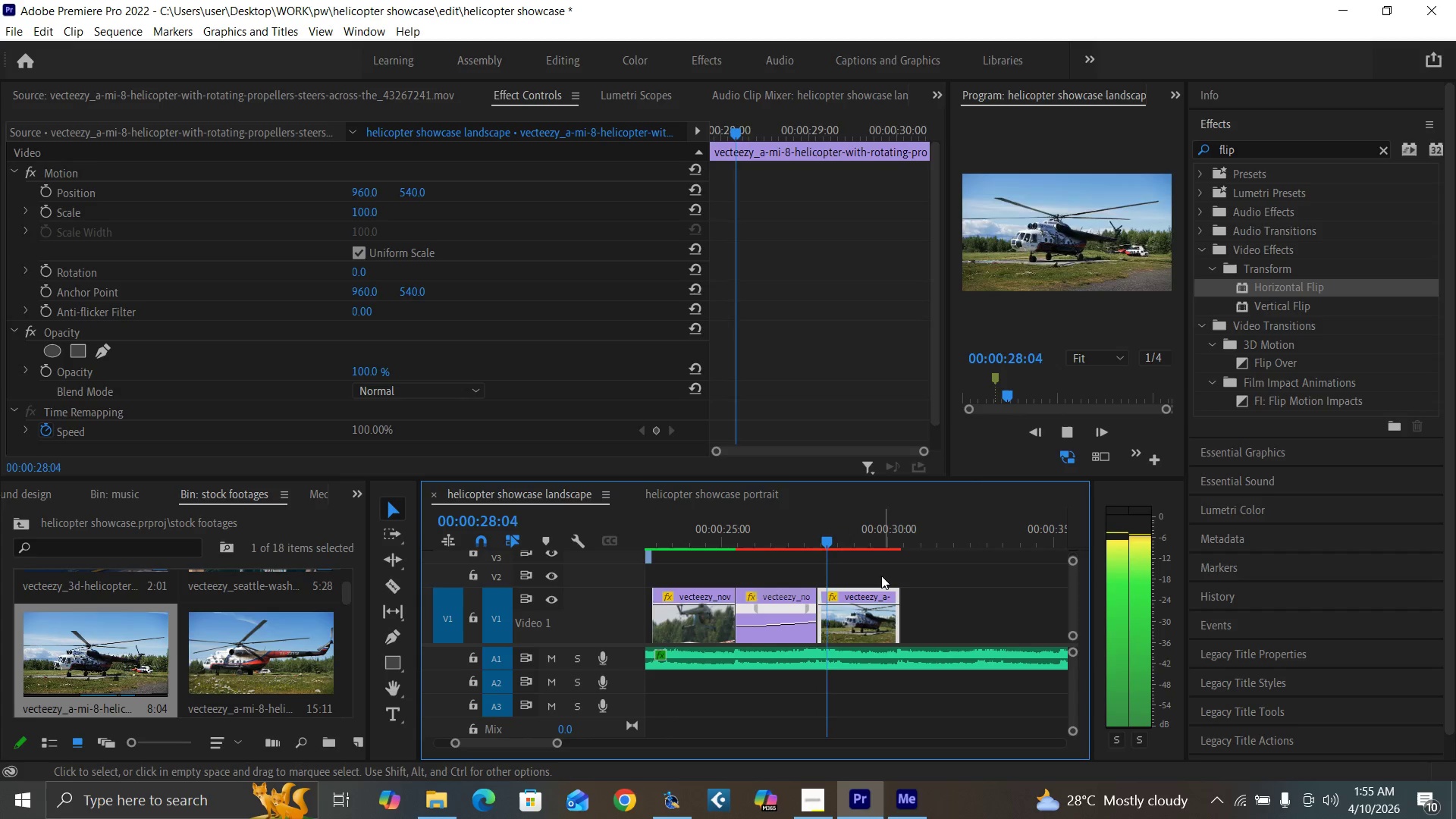 
key(Space)
 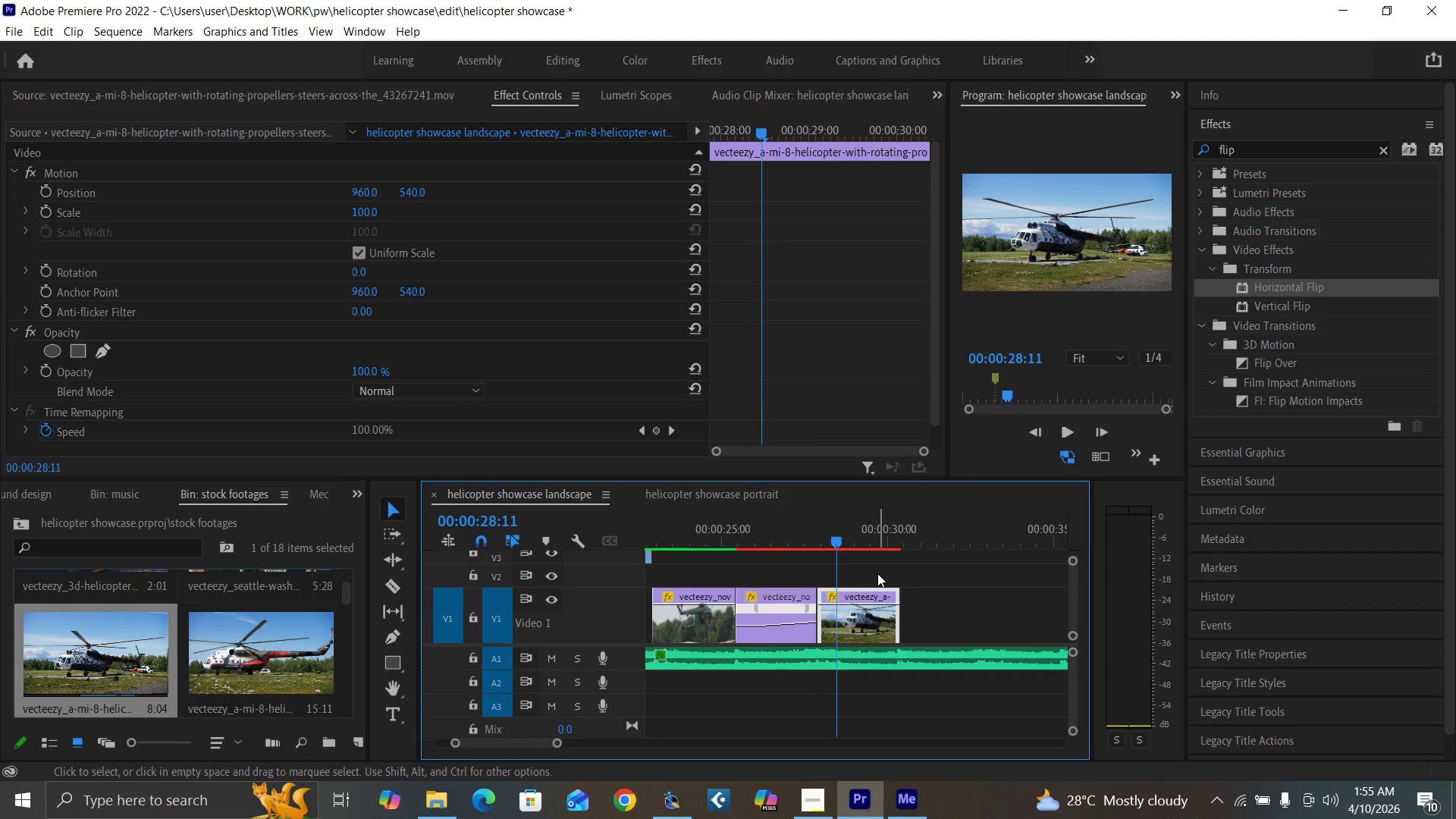 
key(Control+Z)
 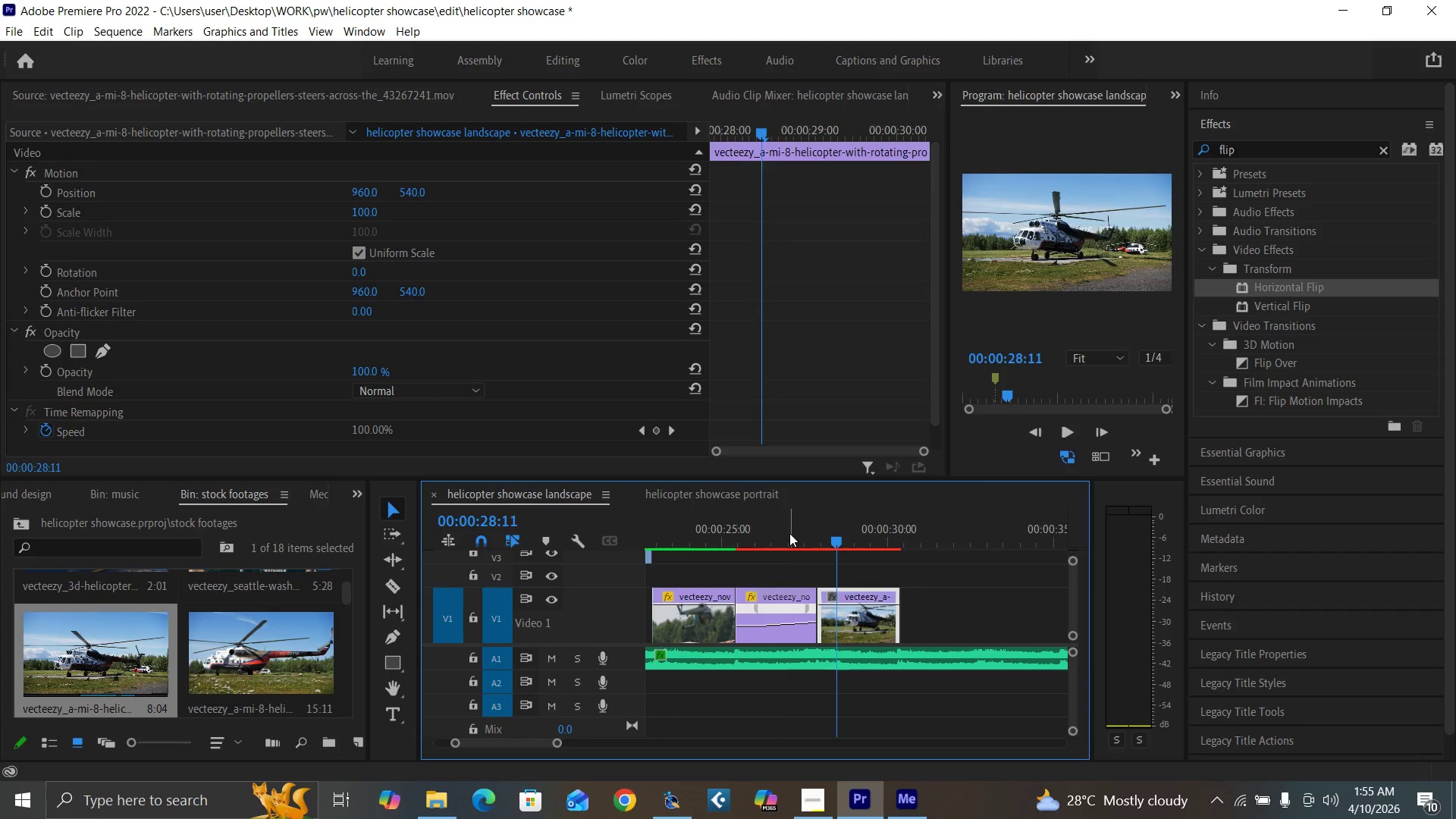 
key(Space)
 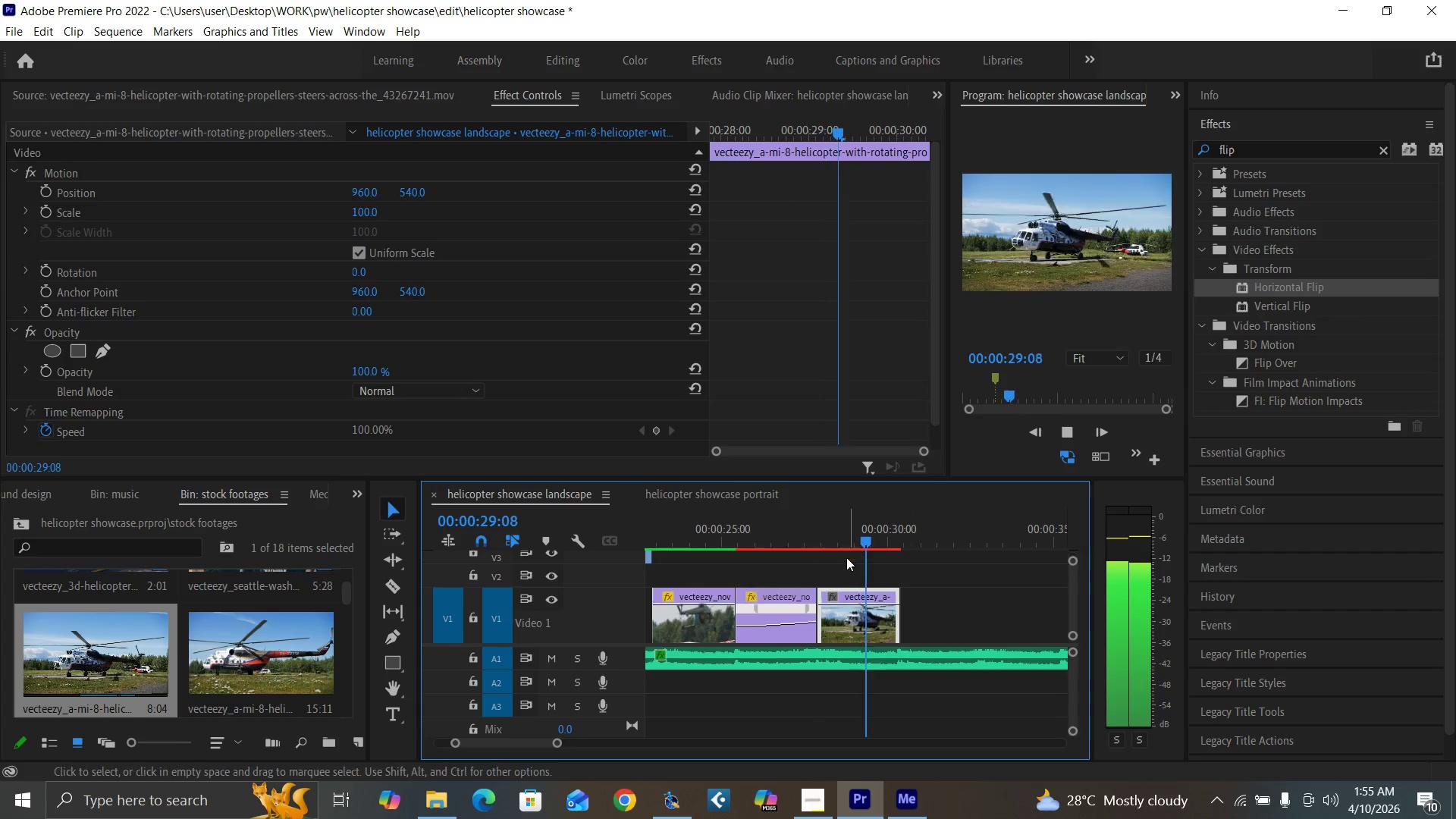 
key(Space)
 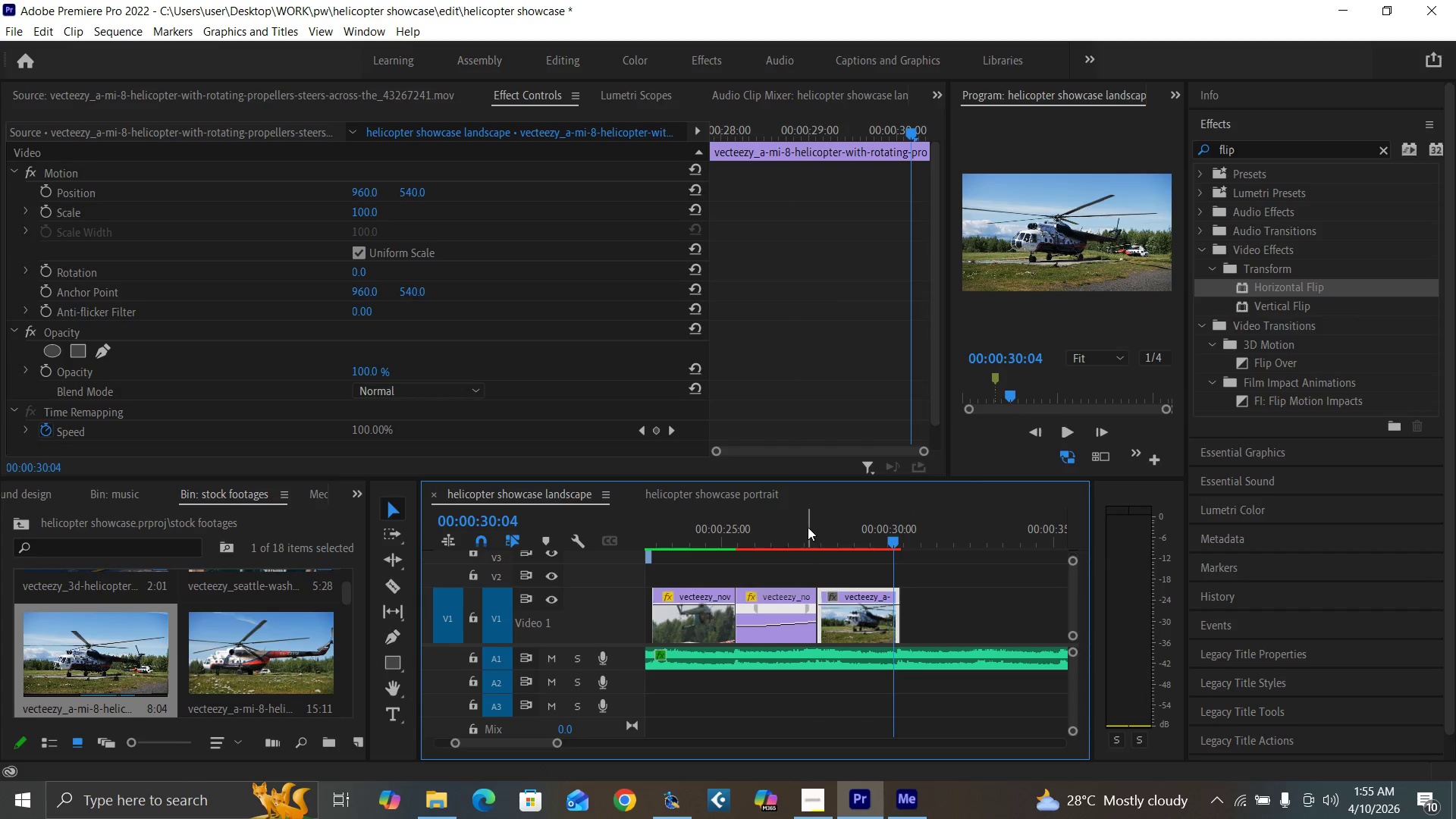 
left_click([806, 526])
 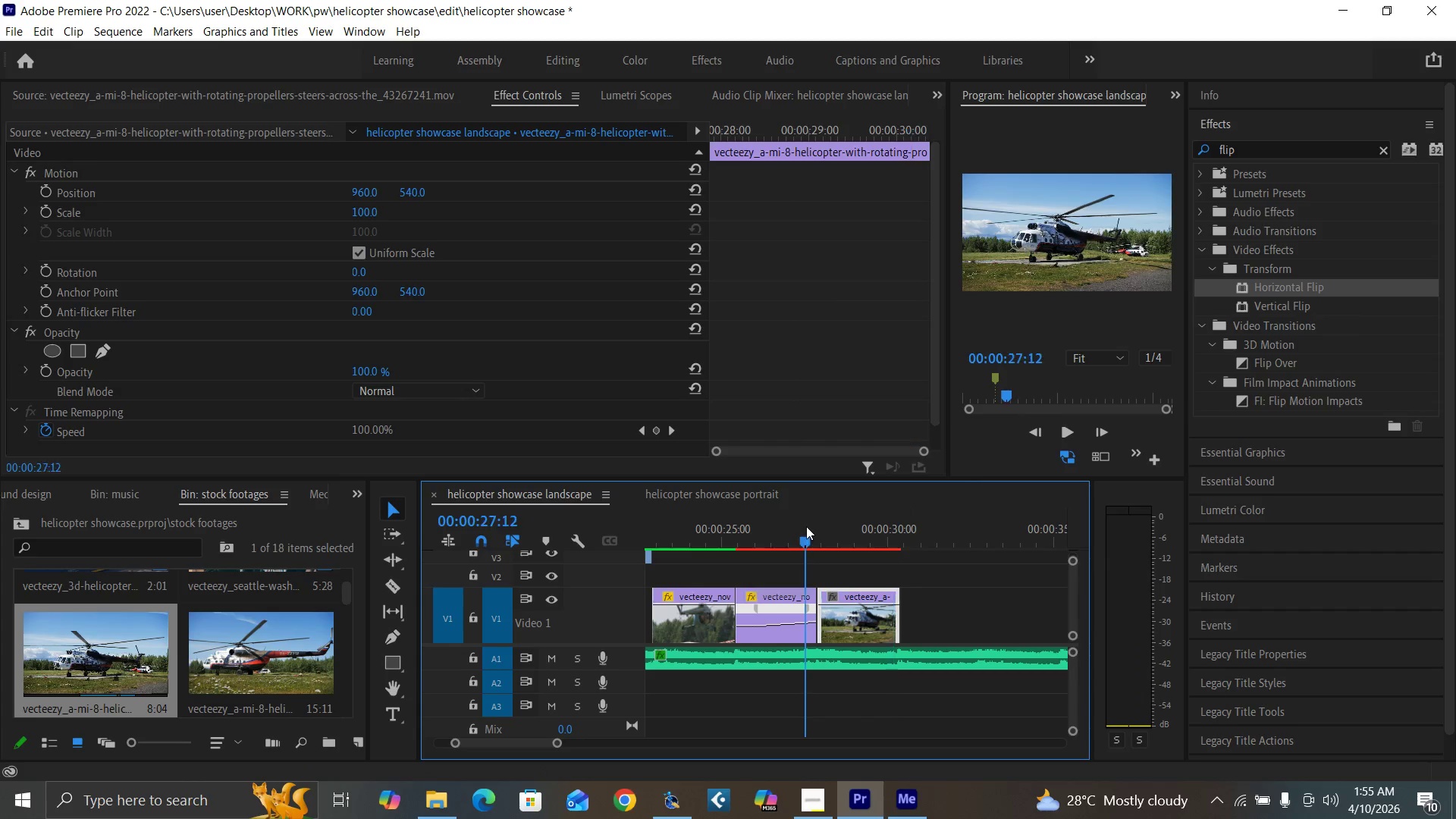 
key(Space)
 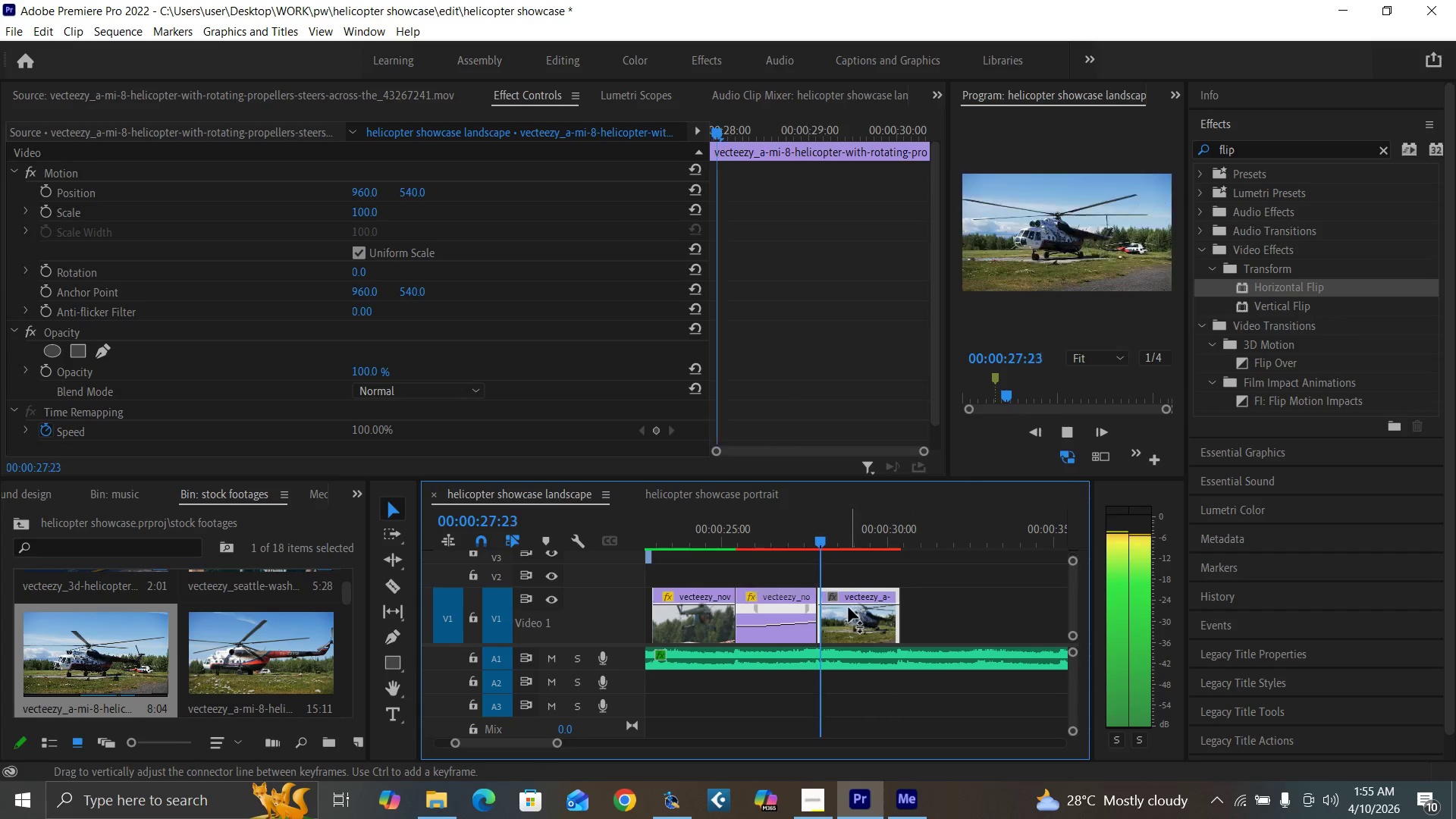 
key(Space)
 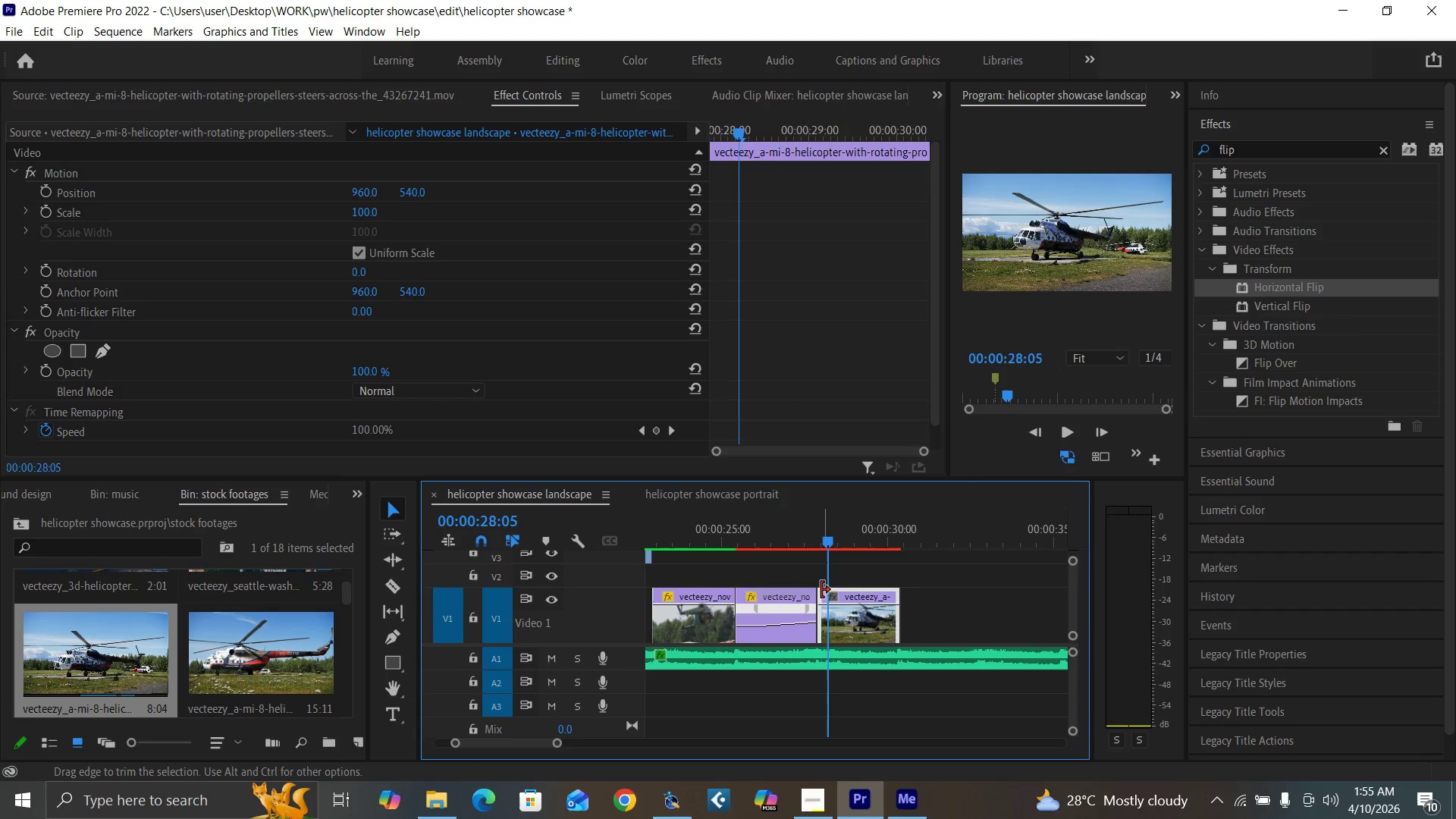 
left_click_drag(start_coordinate=[821, 592], to_coordinate=[830, 593])
 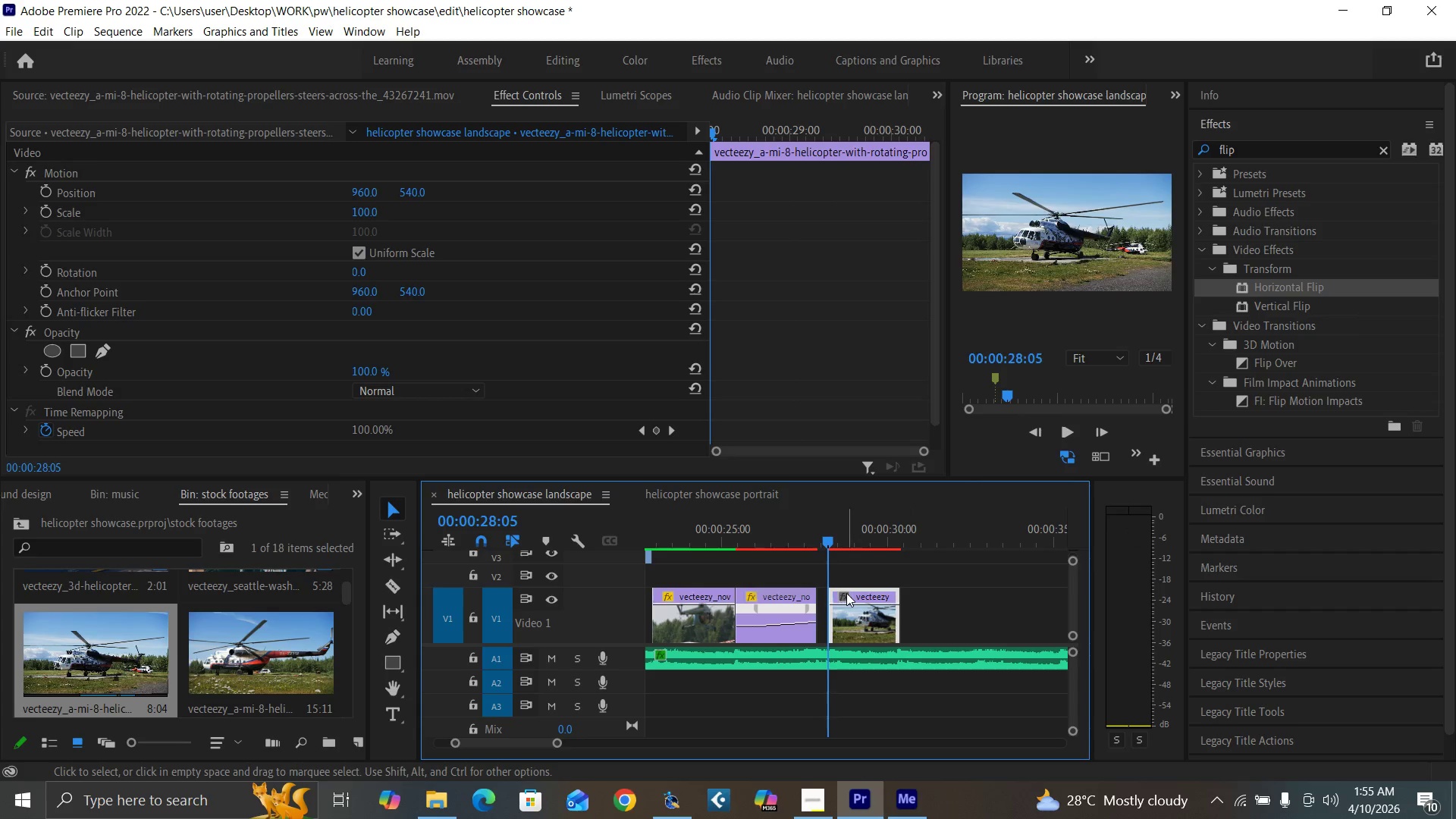 
left_click_drag(start_coordinate=[847, 593], to_coordinate=[840, 592])
 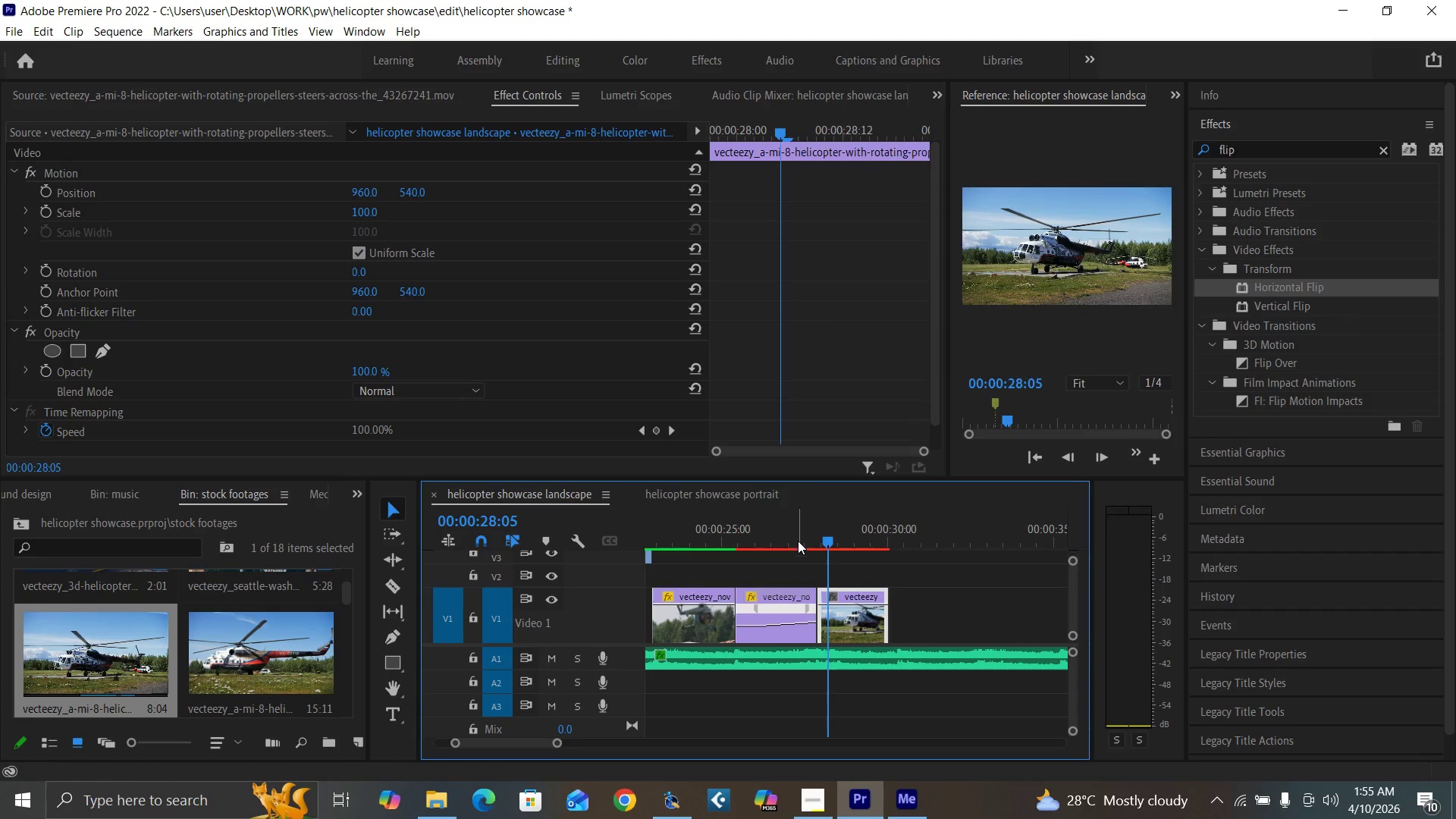 
left_click([795, 537])
 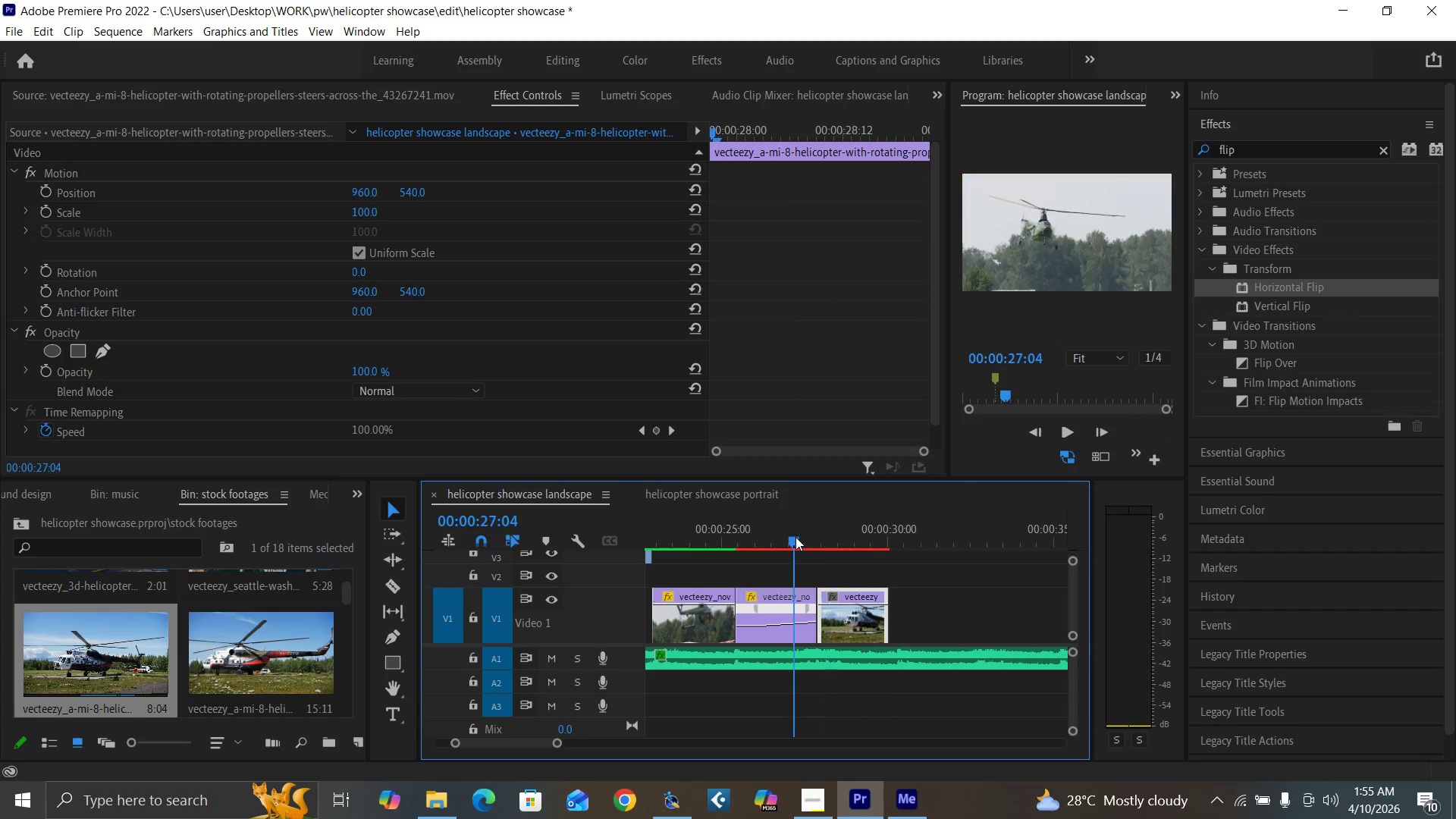 
key(Space)
 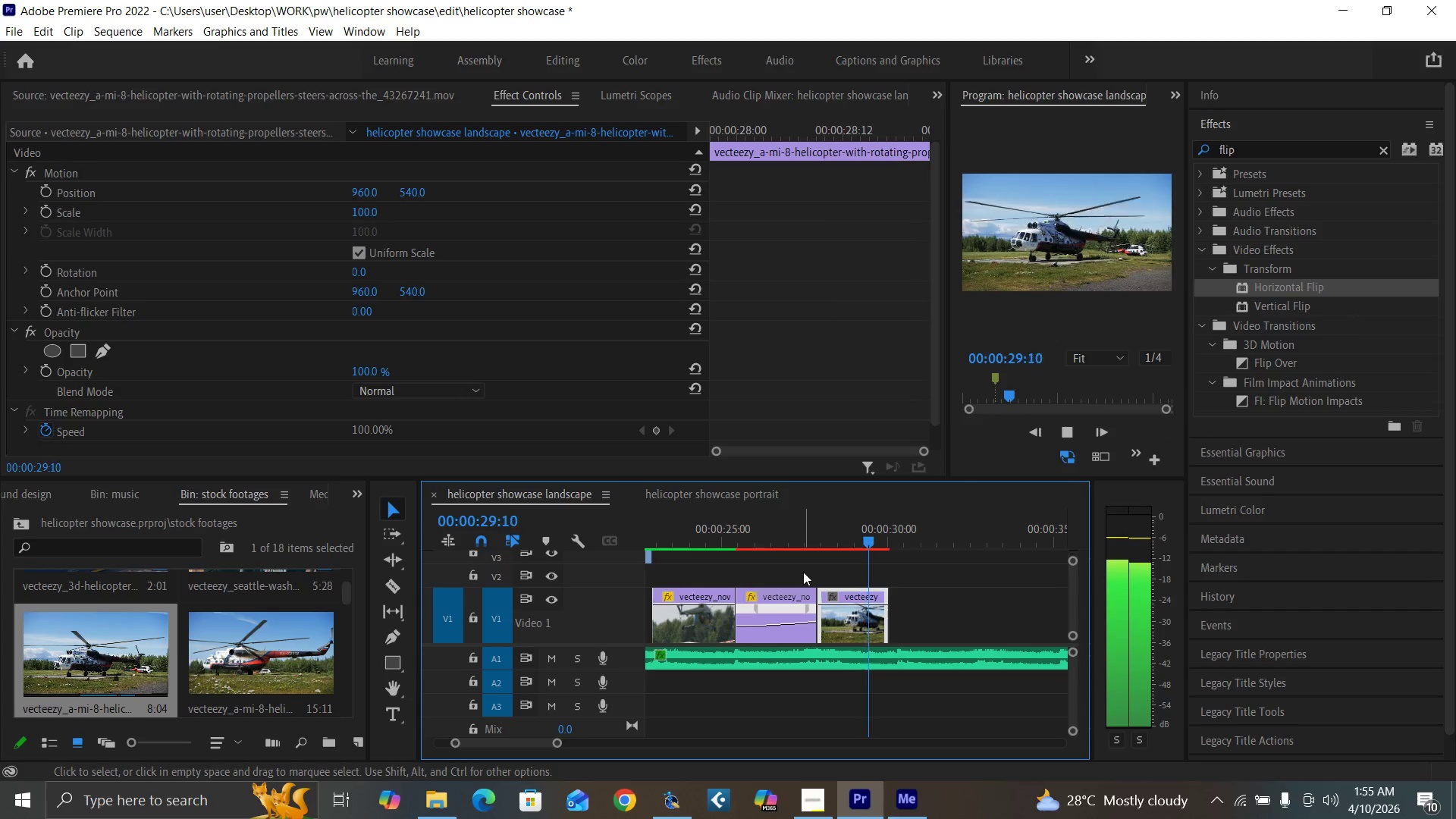 
key(Space)
 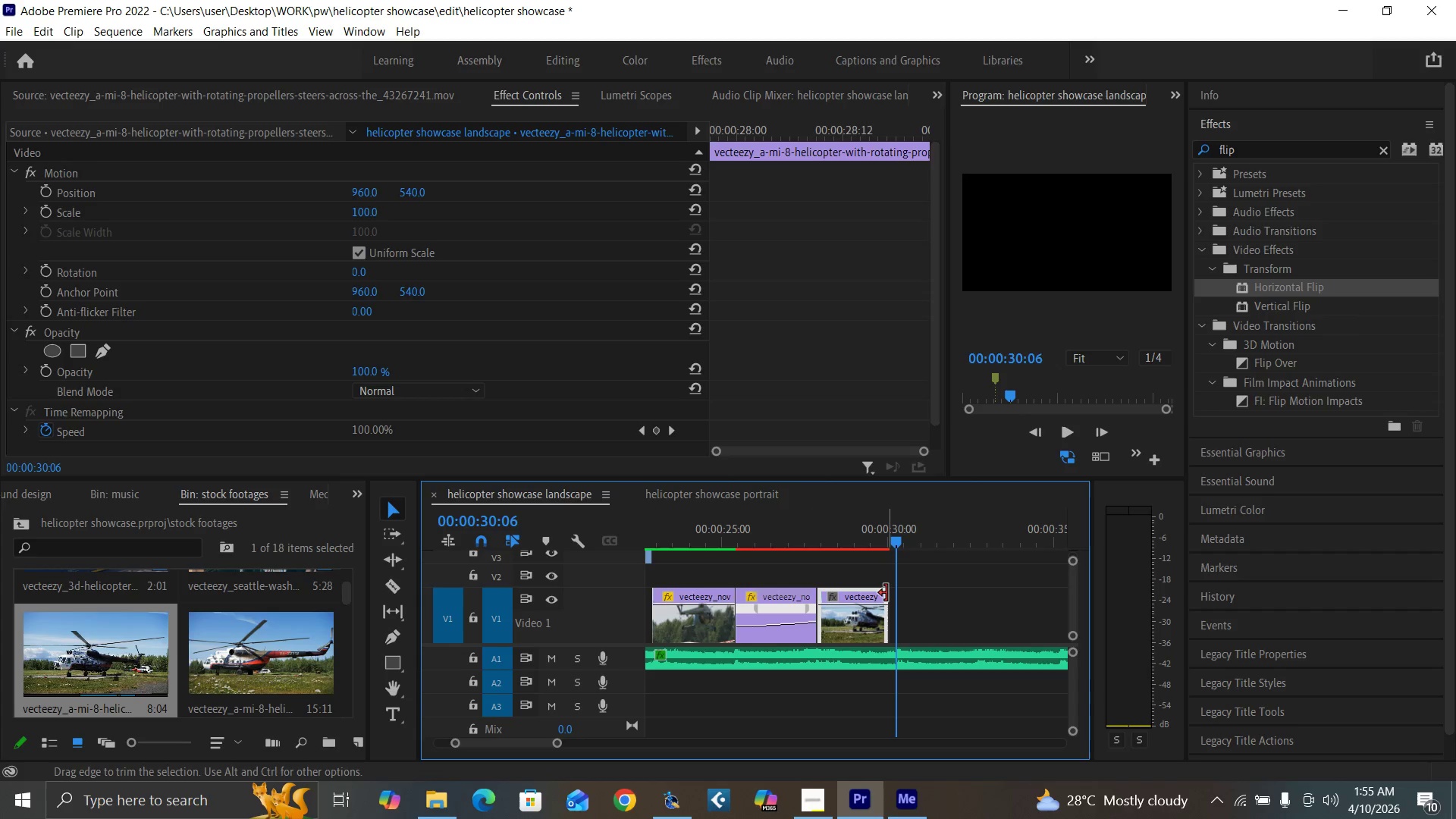 
left_click_drag(start_coordinate=[886, 592], to_coordinate=[896, 592])
 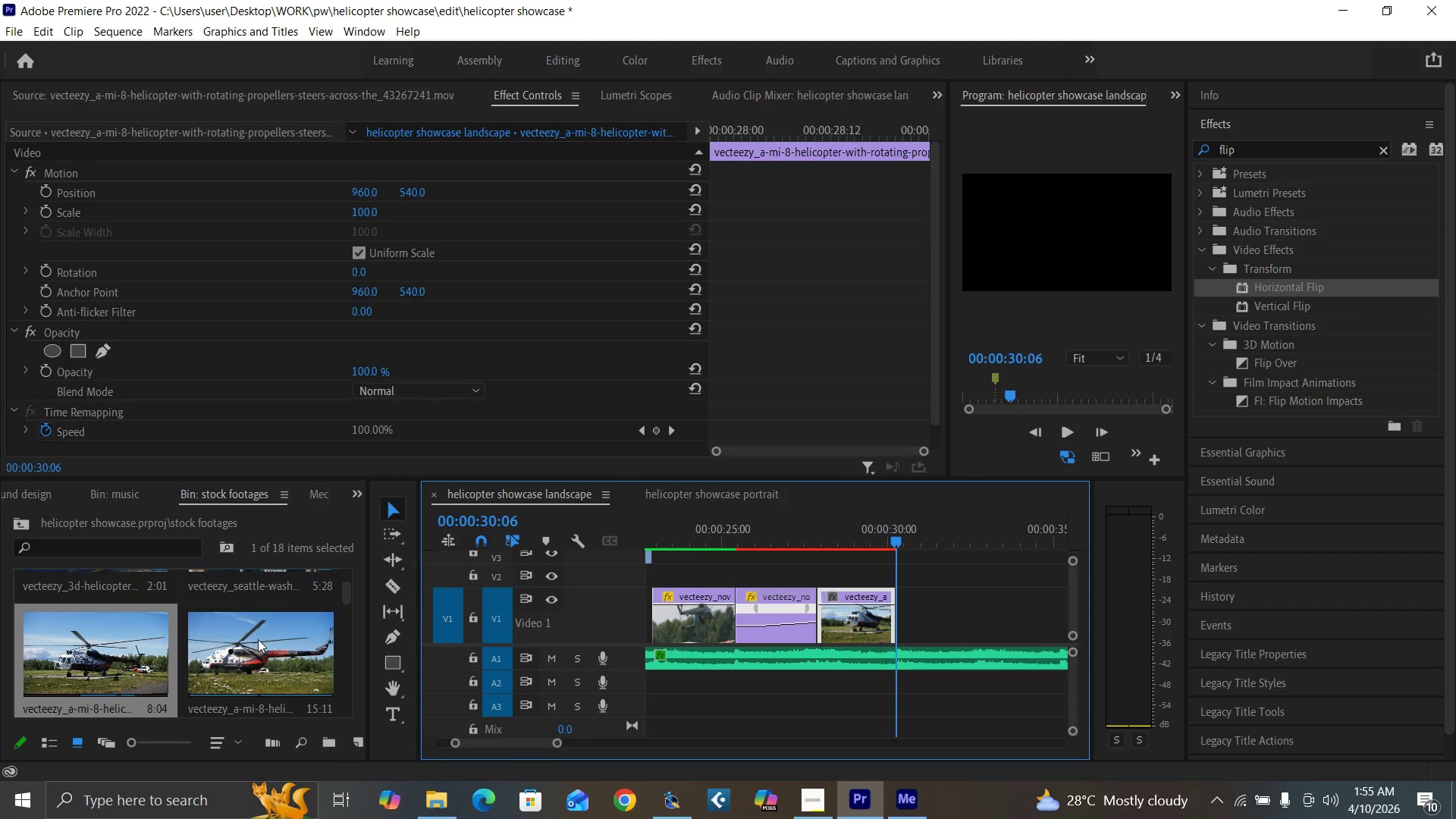 
double_click([258, 639])
 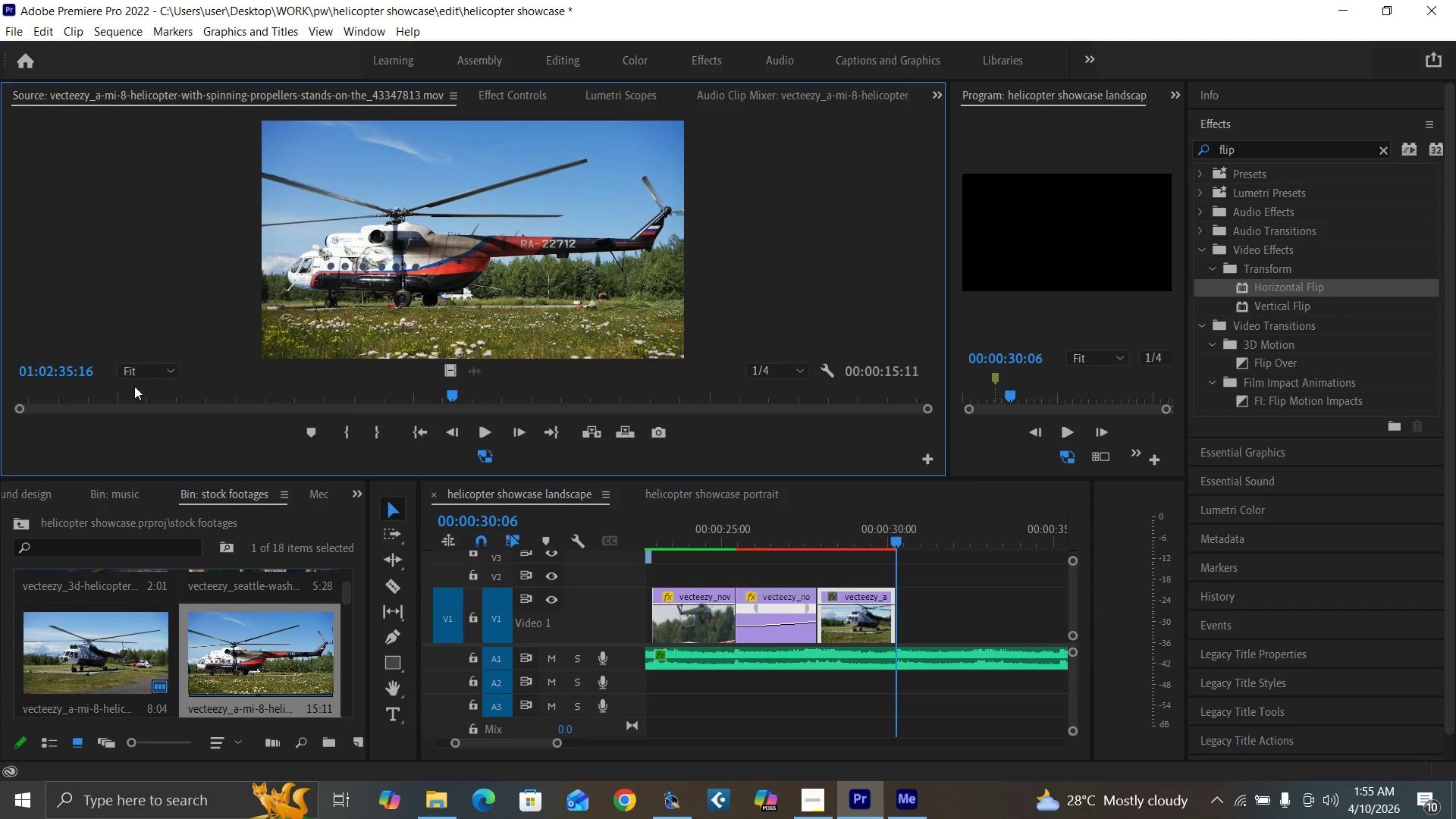 
left_click_drag(start_coordinate=[119, 397], to_coordinate=[207, 466])
 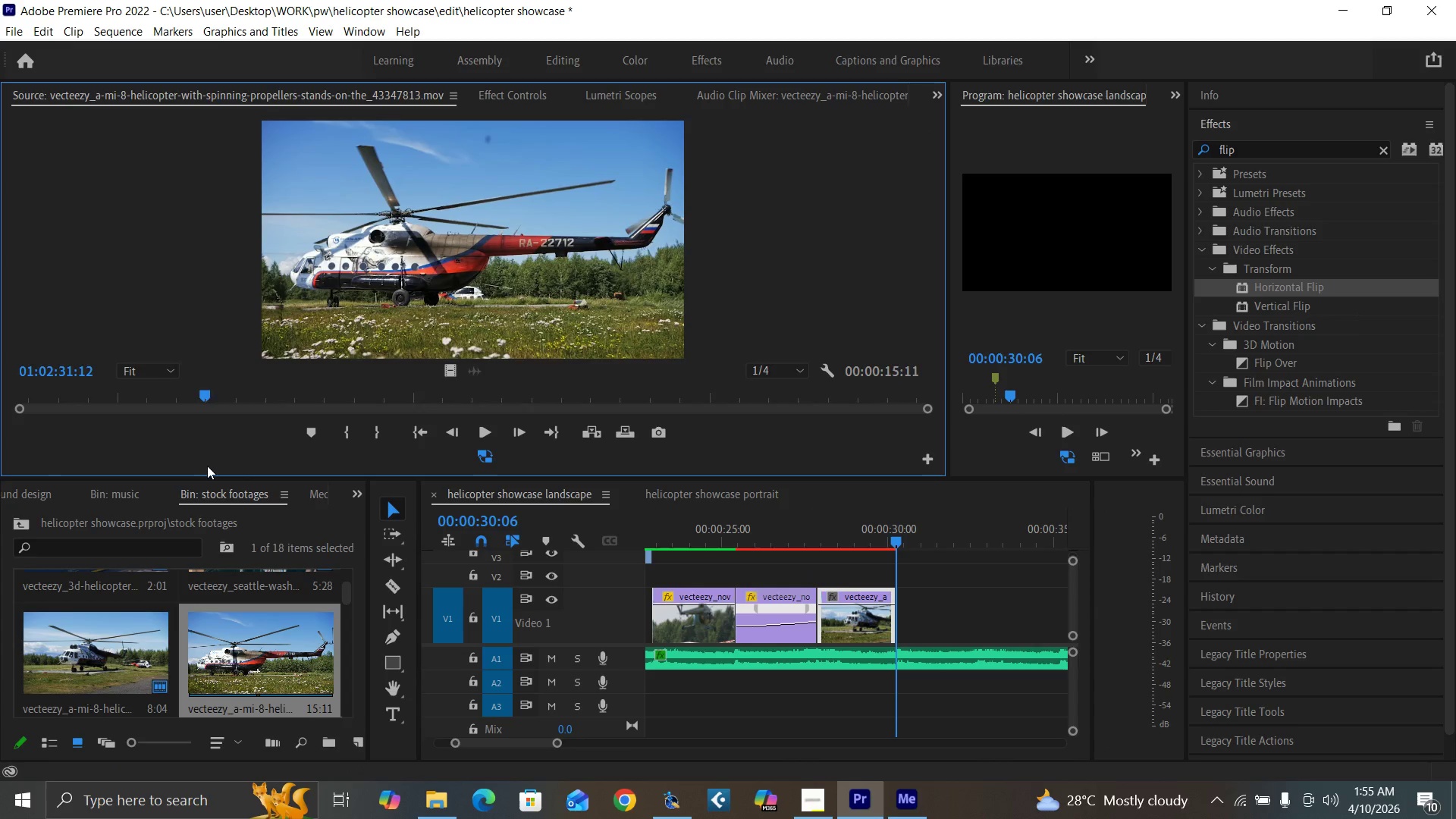 
key(I)
 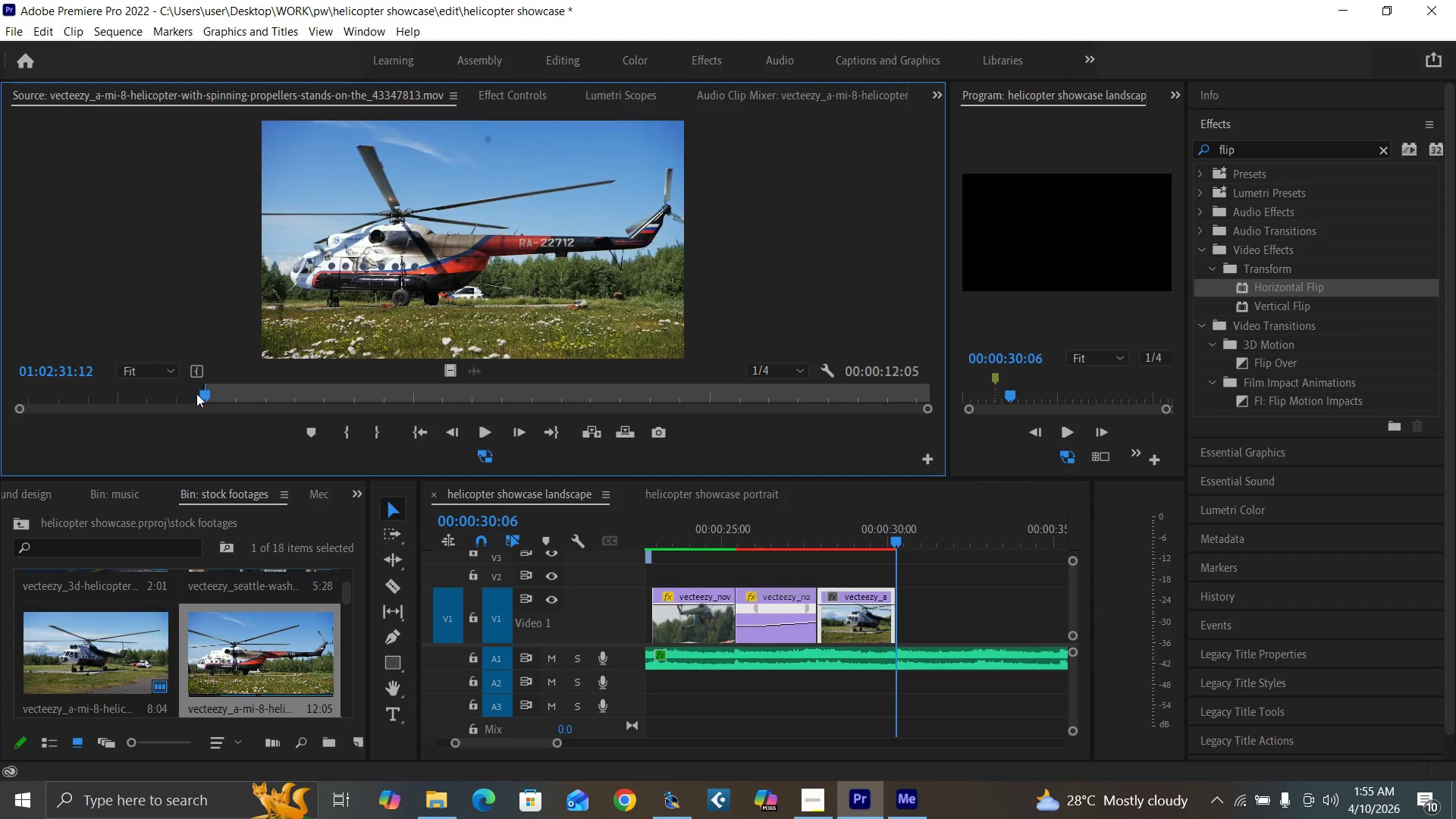 
left_click_drag(start_coordinate=[204, 396], to_coordinate=[469, 430])
 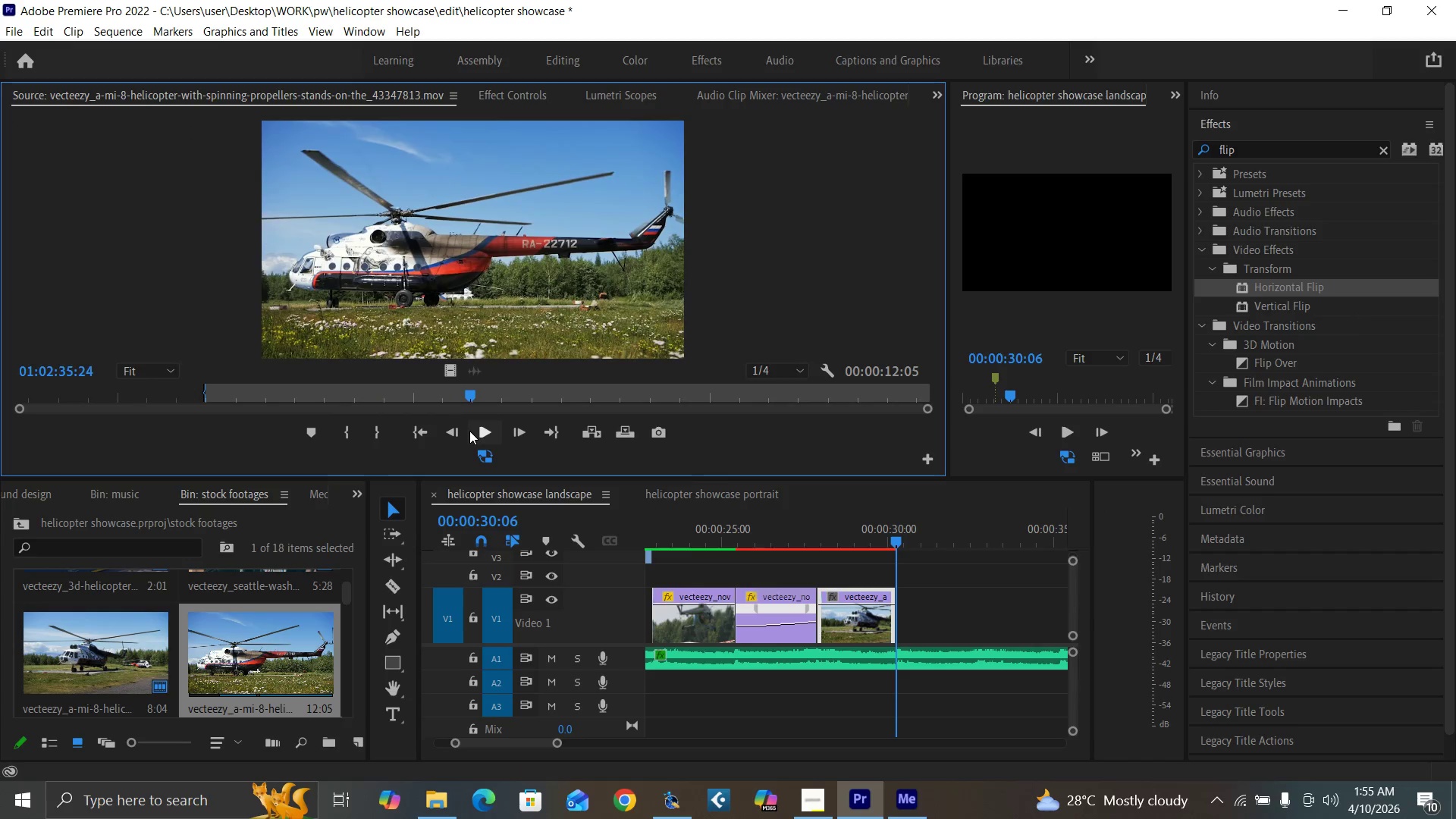 
key(O)
 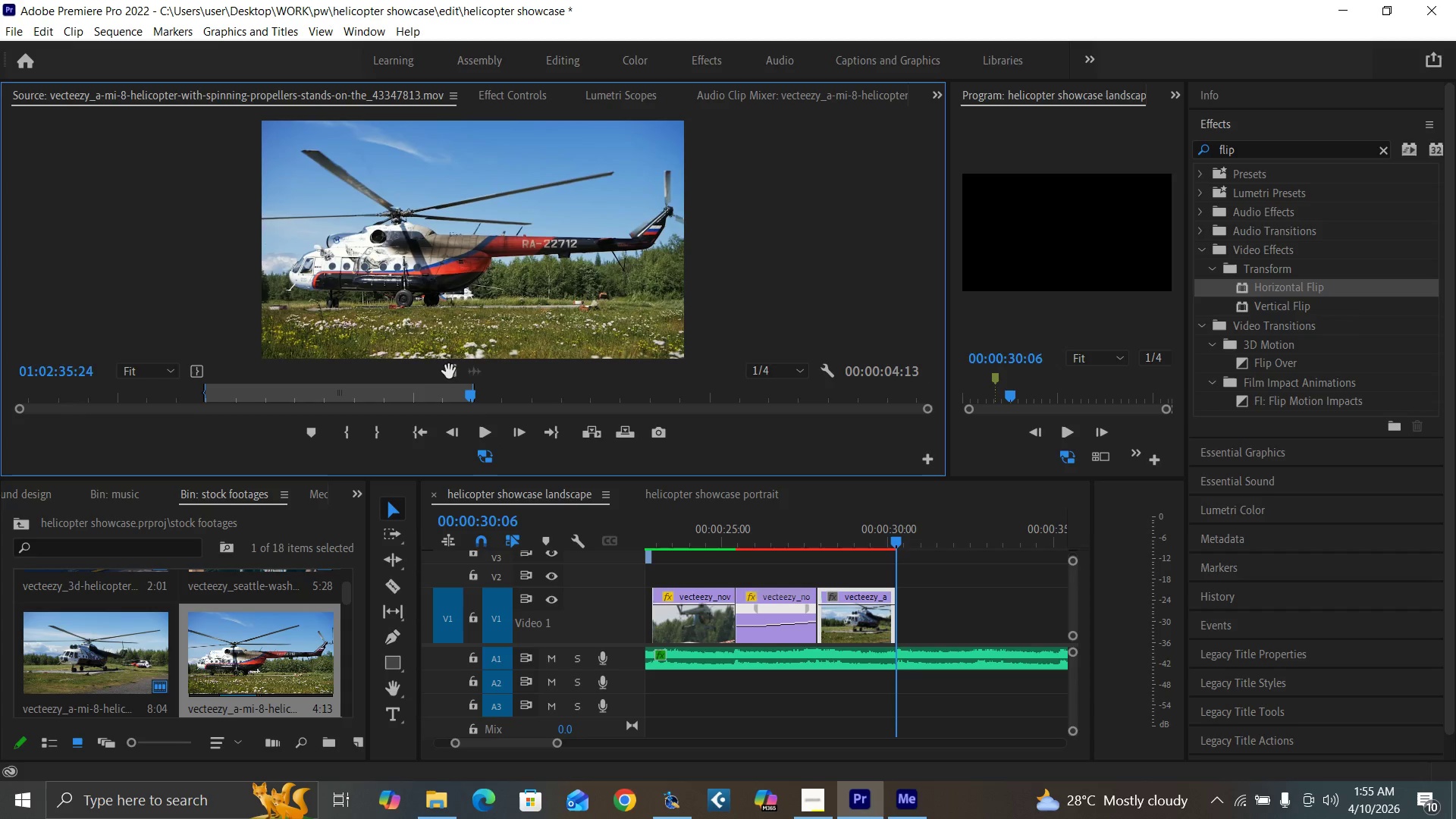 
left_click_drag(start_coordinate=[449, 371], to_coordinate=[891, 614])
 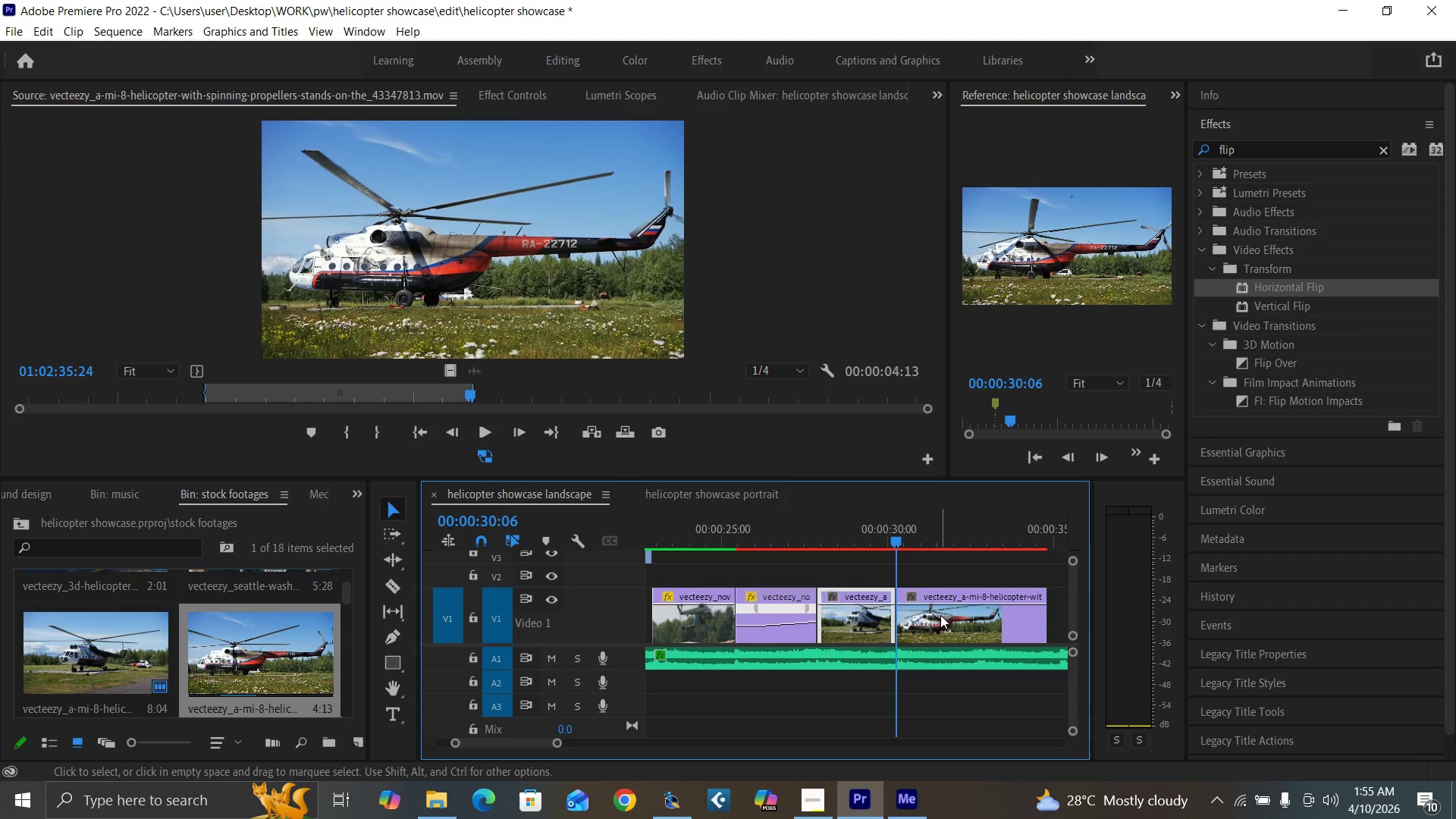 
left_click([941, 615])
 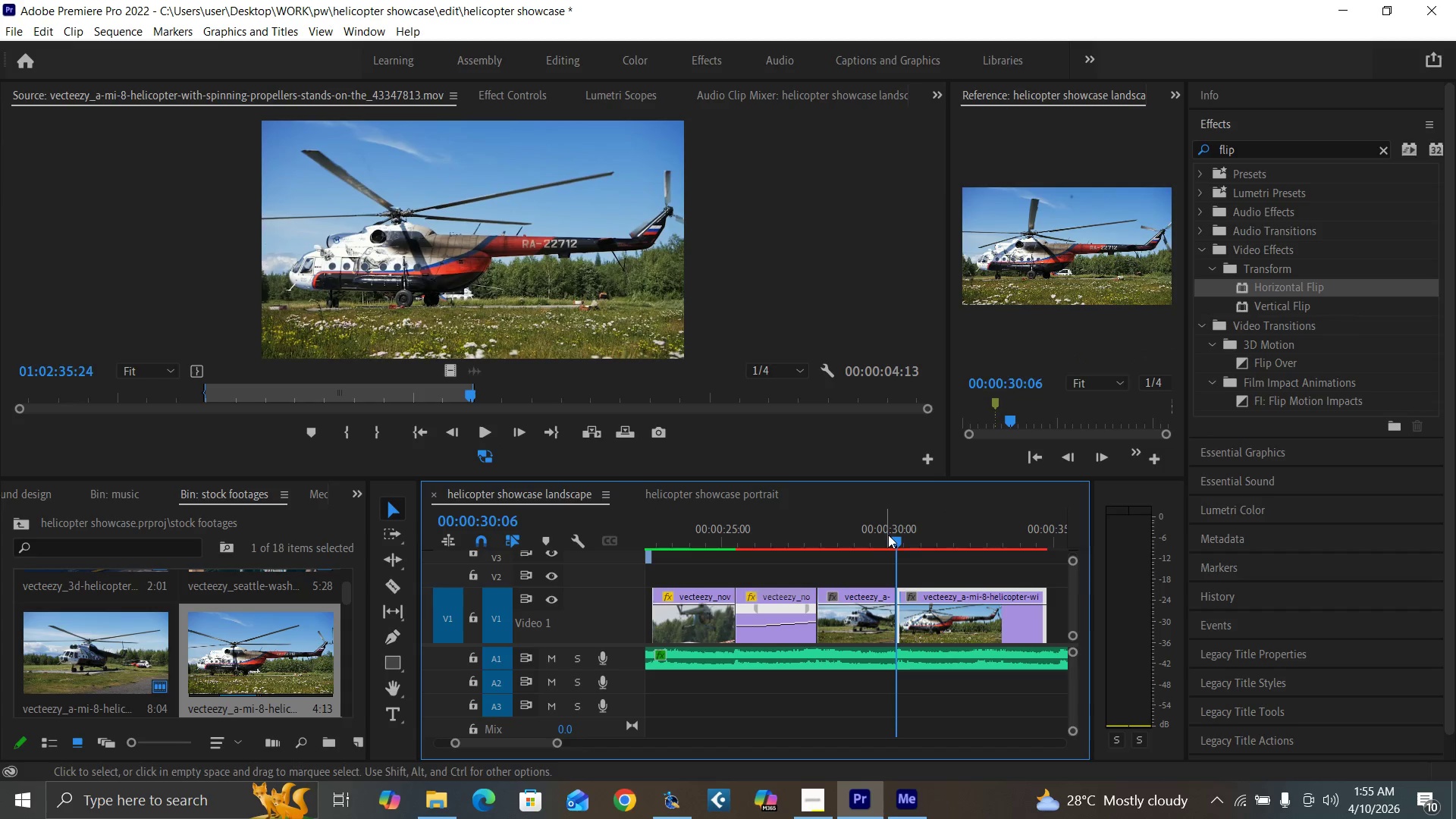 
left_click([879, 529])
 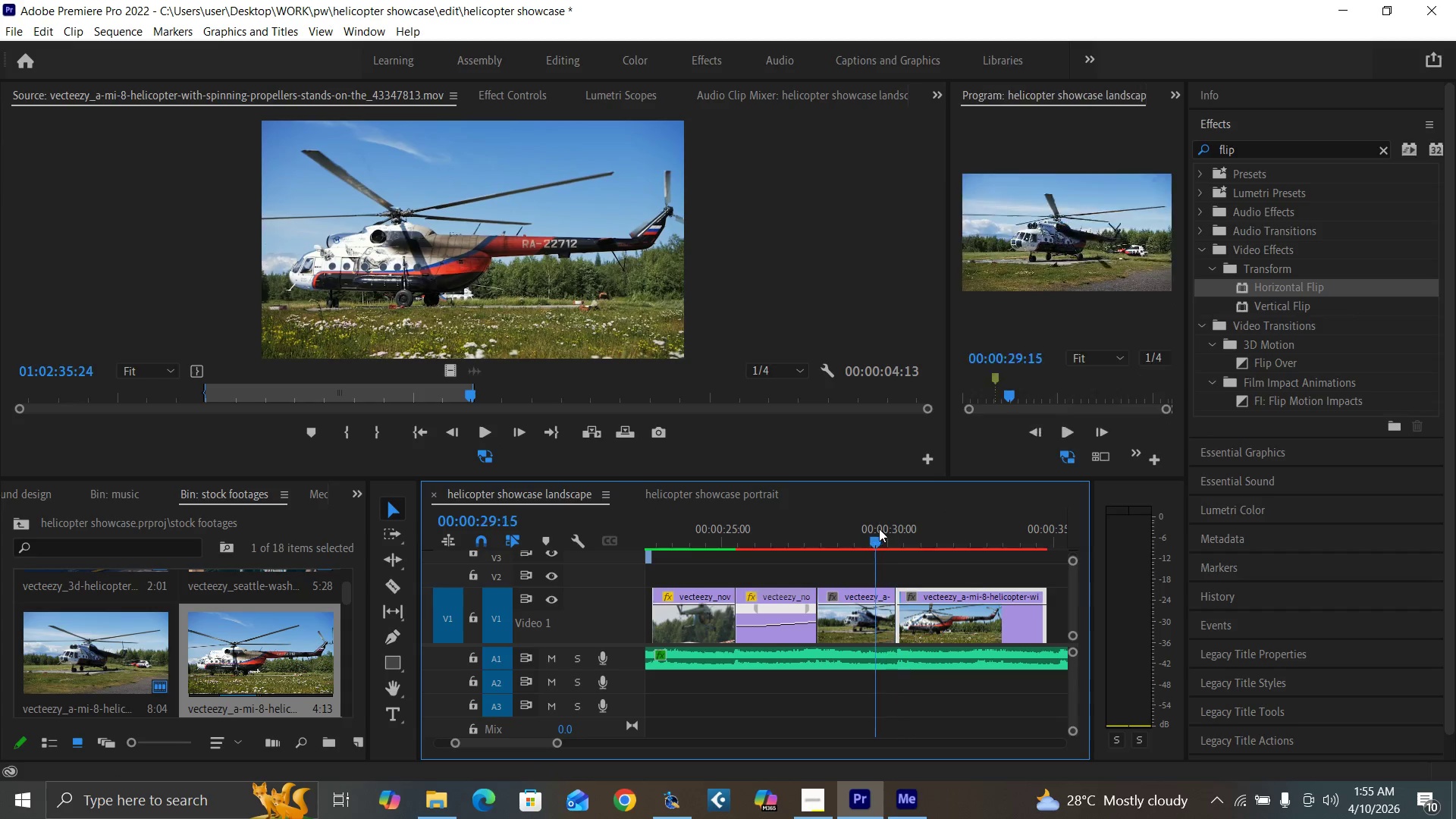 
key(Space)
 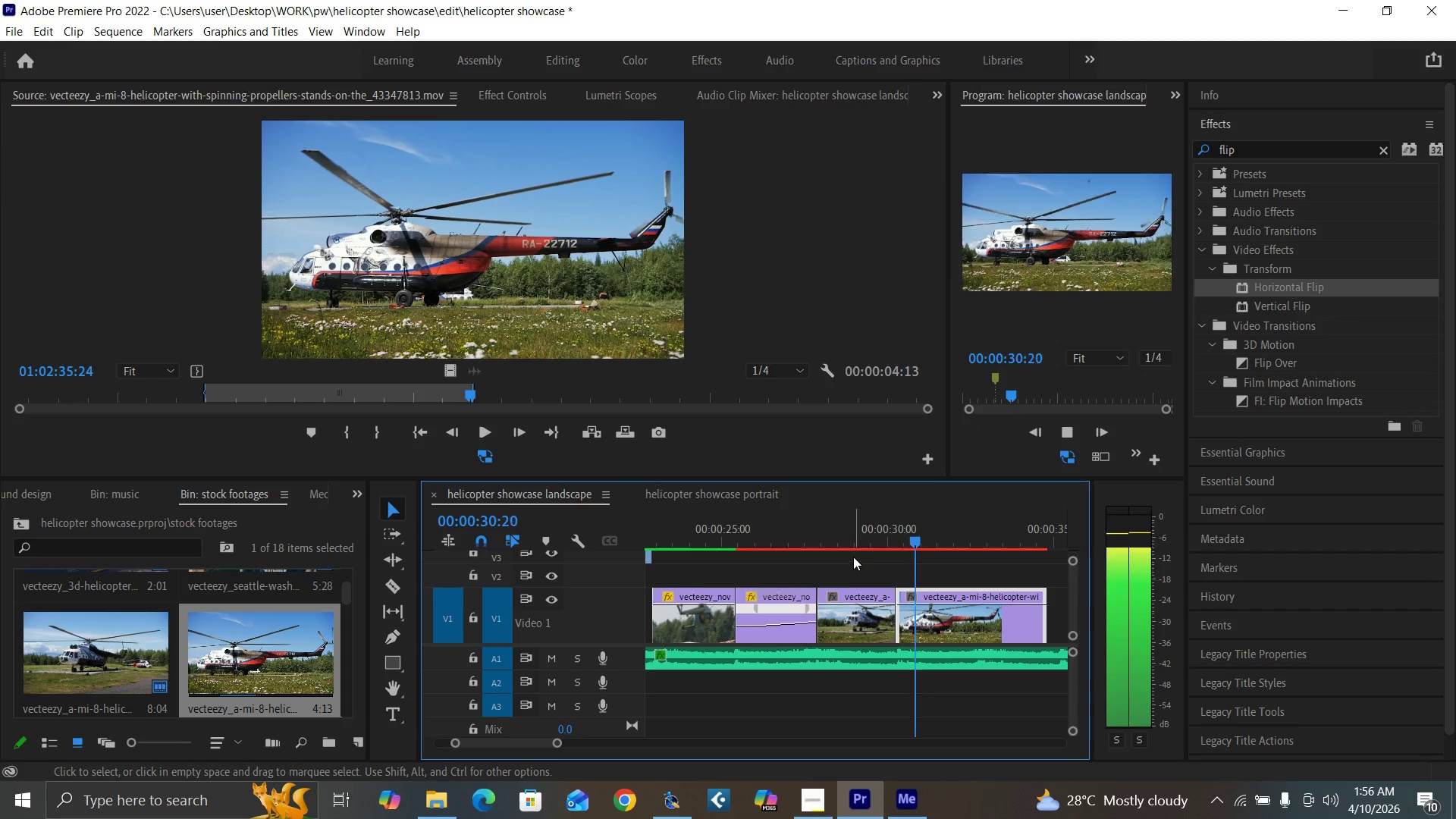 
left_click([861, 539])
 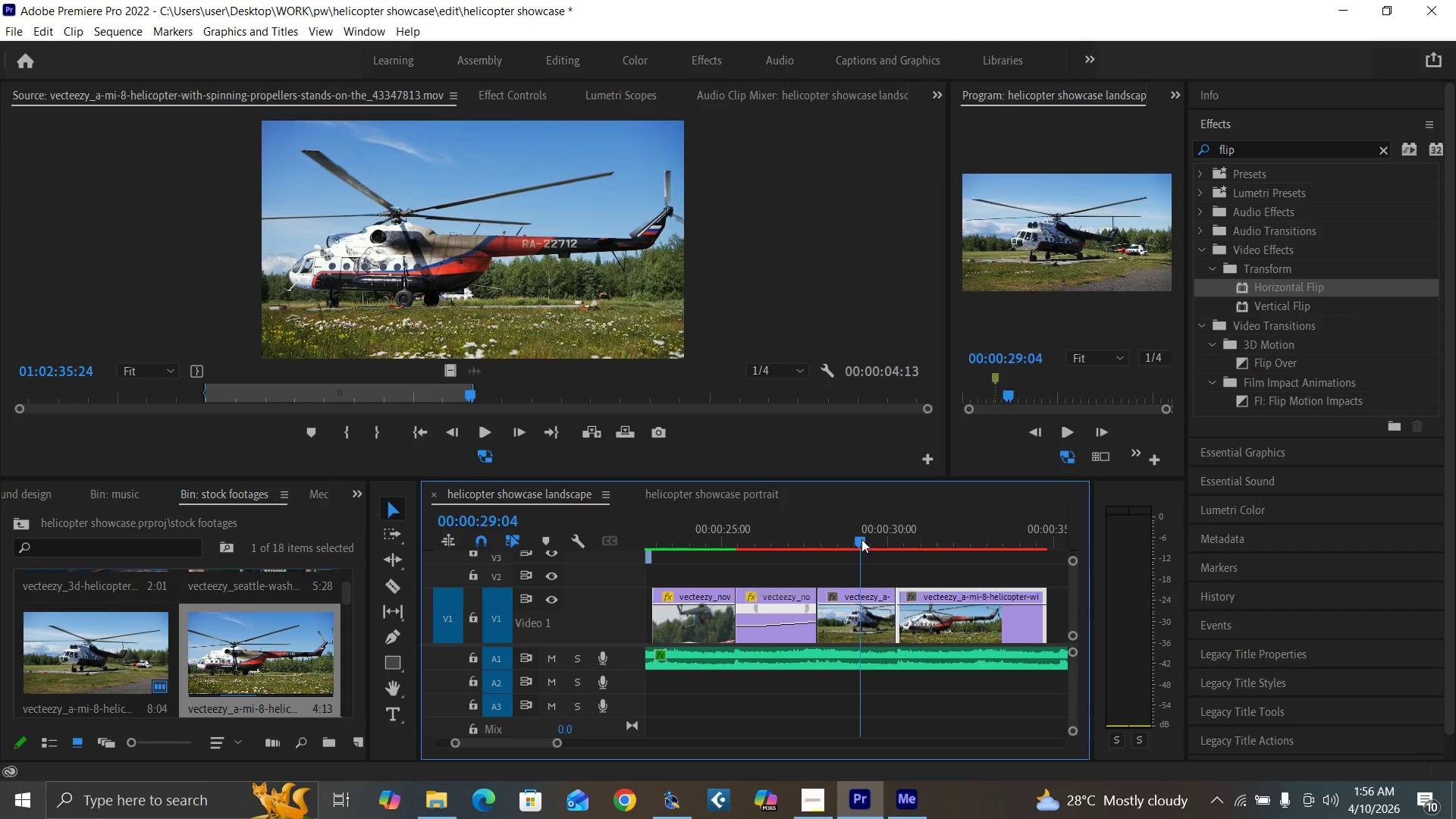 
key(Space)
 